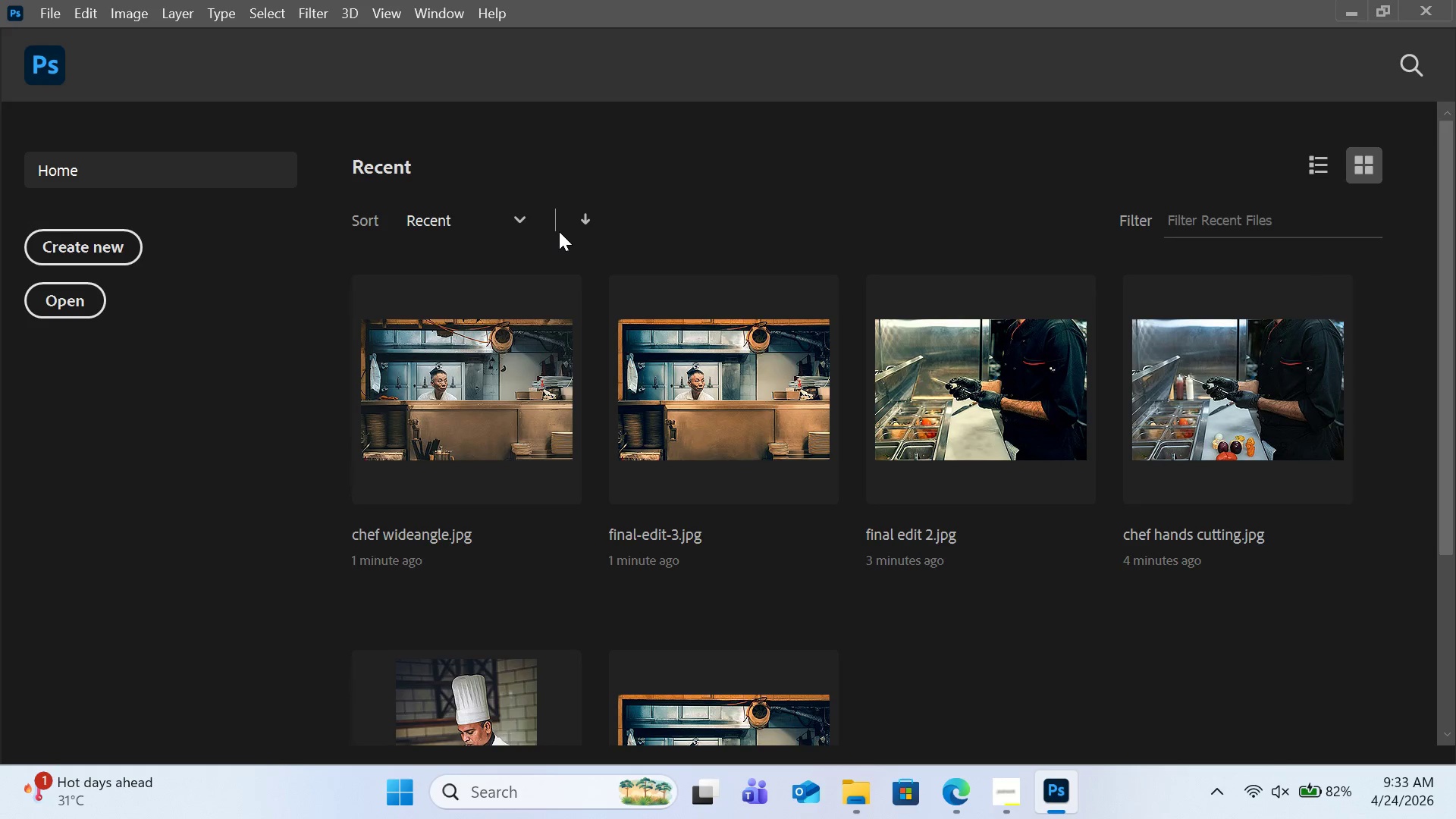 
scroll: coordinate [562, 233], scroll_direction: down, amount: 2.0
 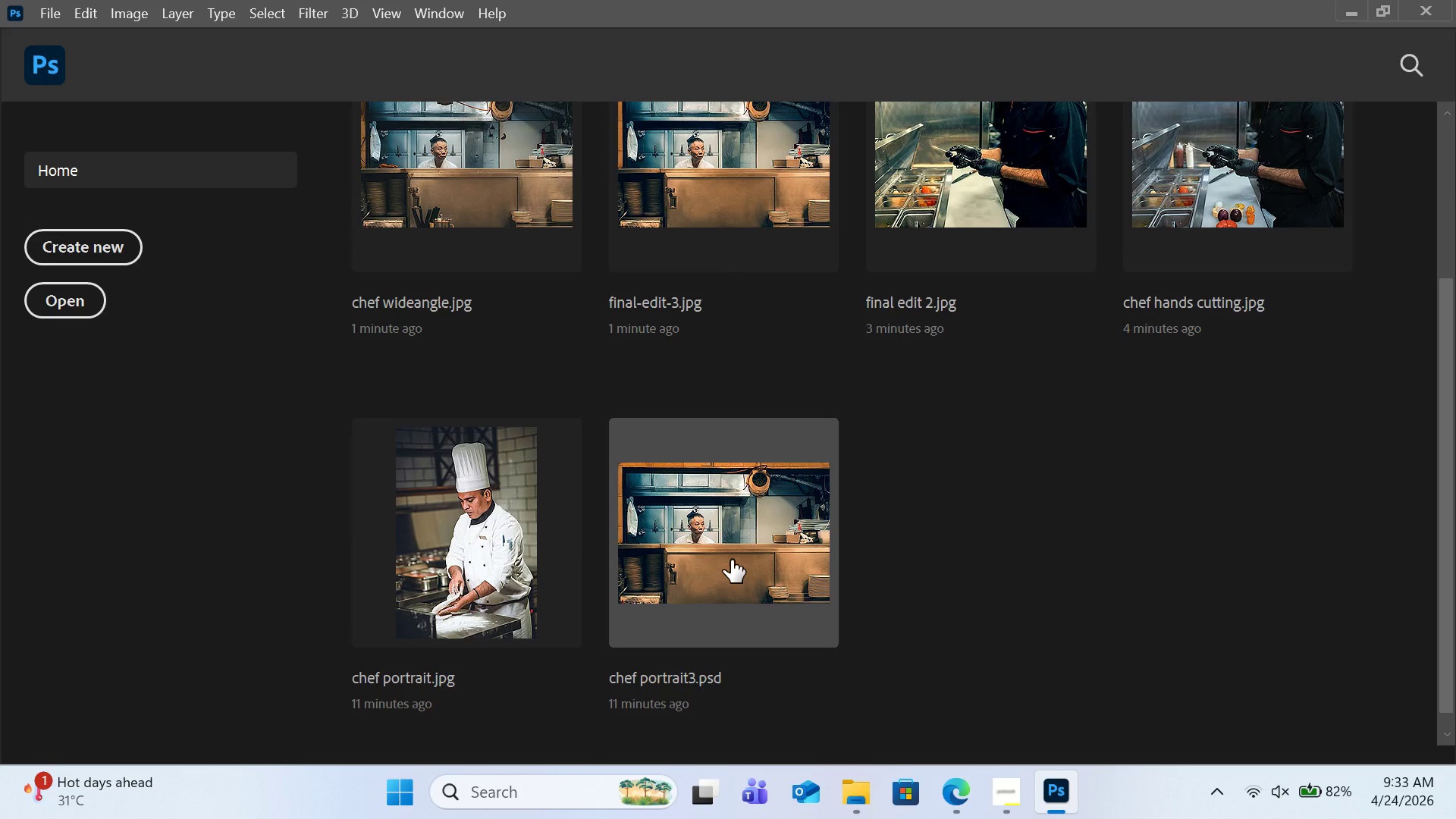 
left_click([731, 560])
 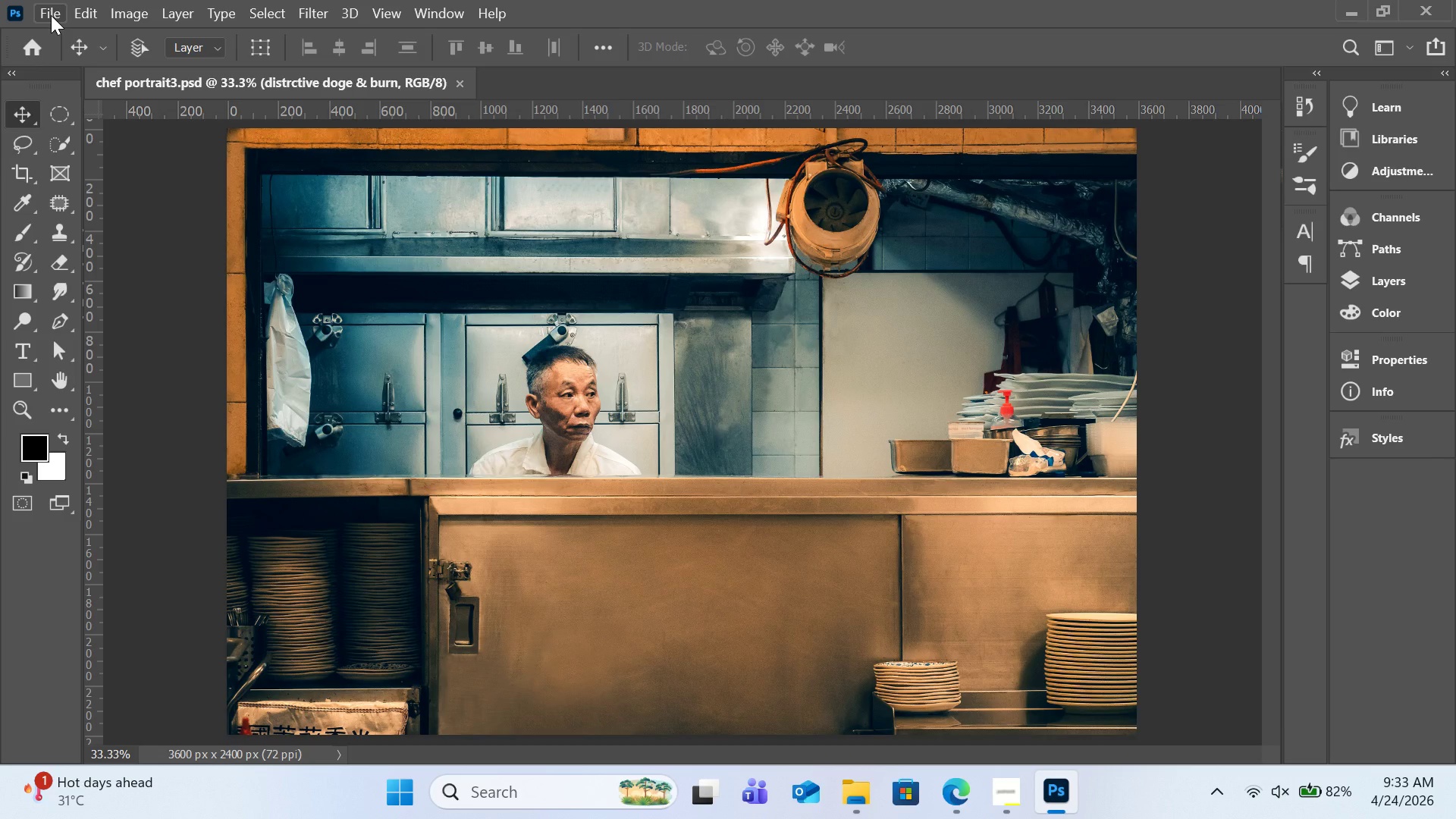 
wait(6.62)
 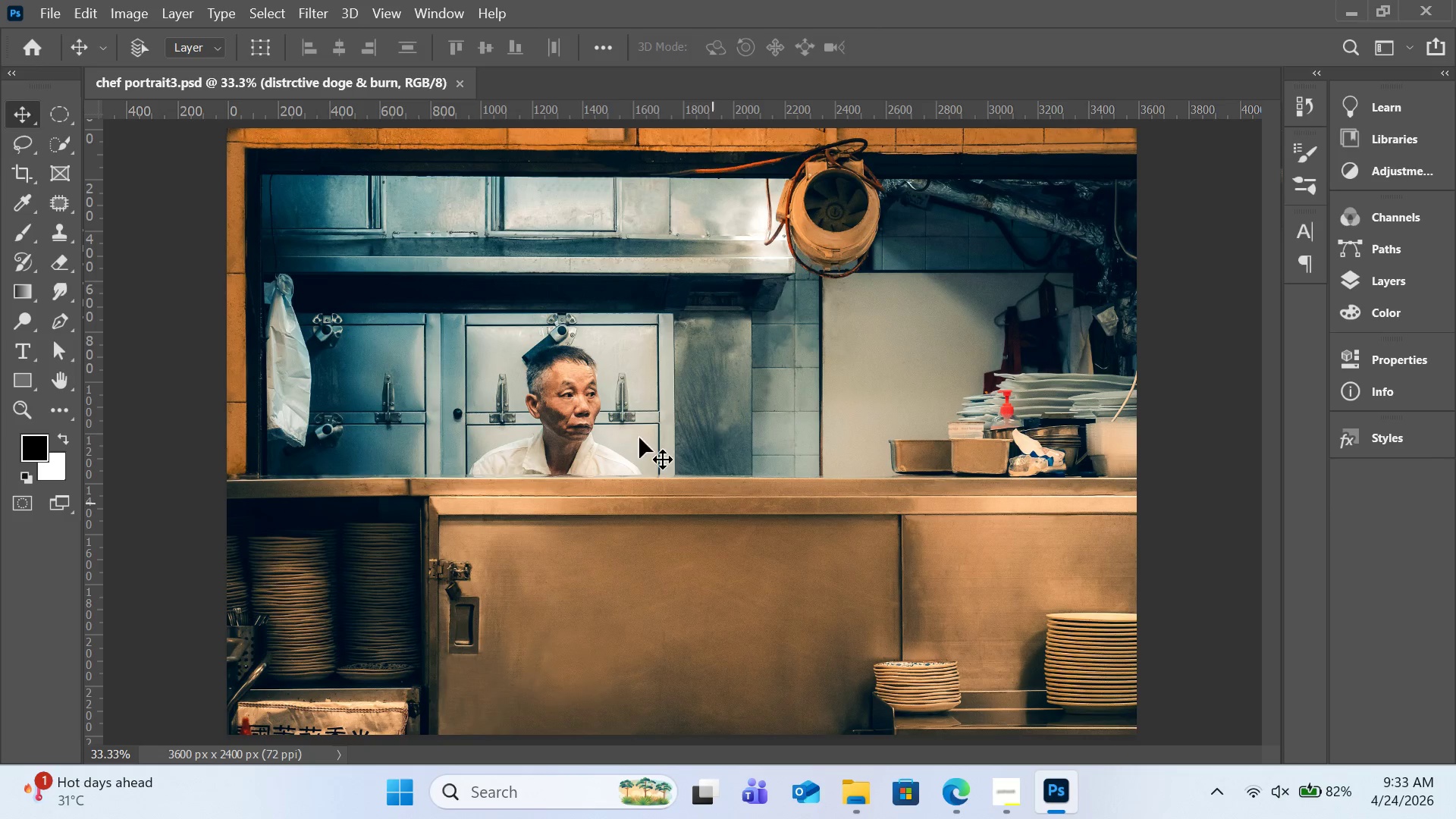 
left_click([51, 15])
 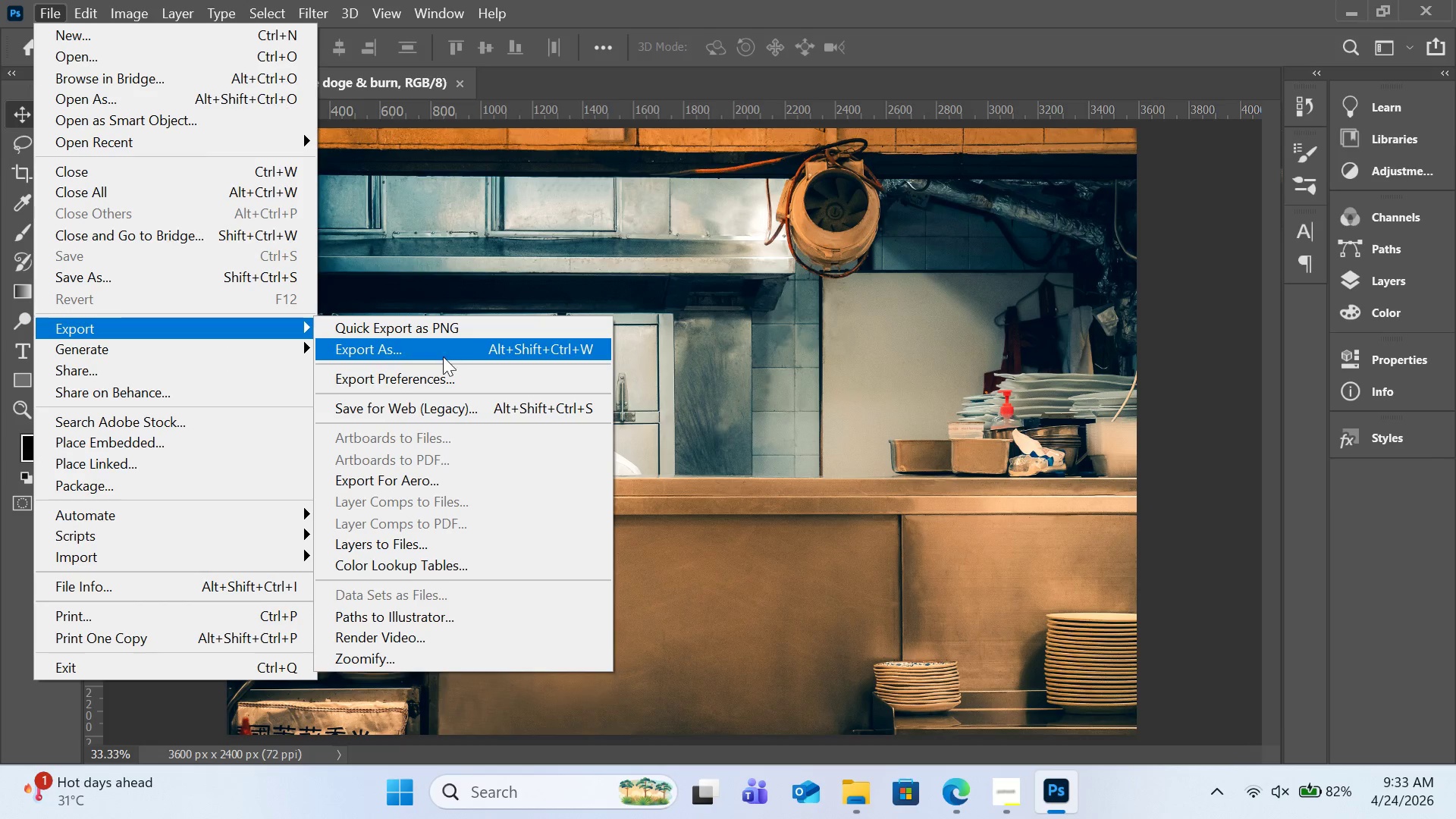 
left_click([444, 356])
 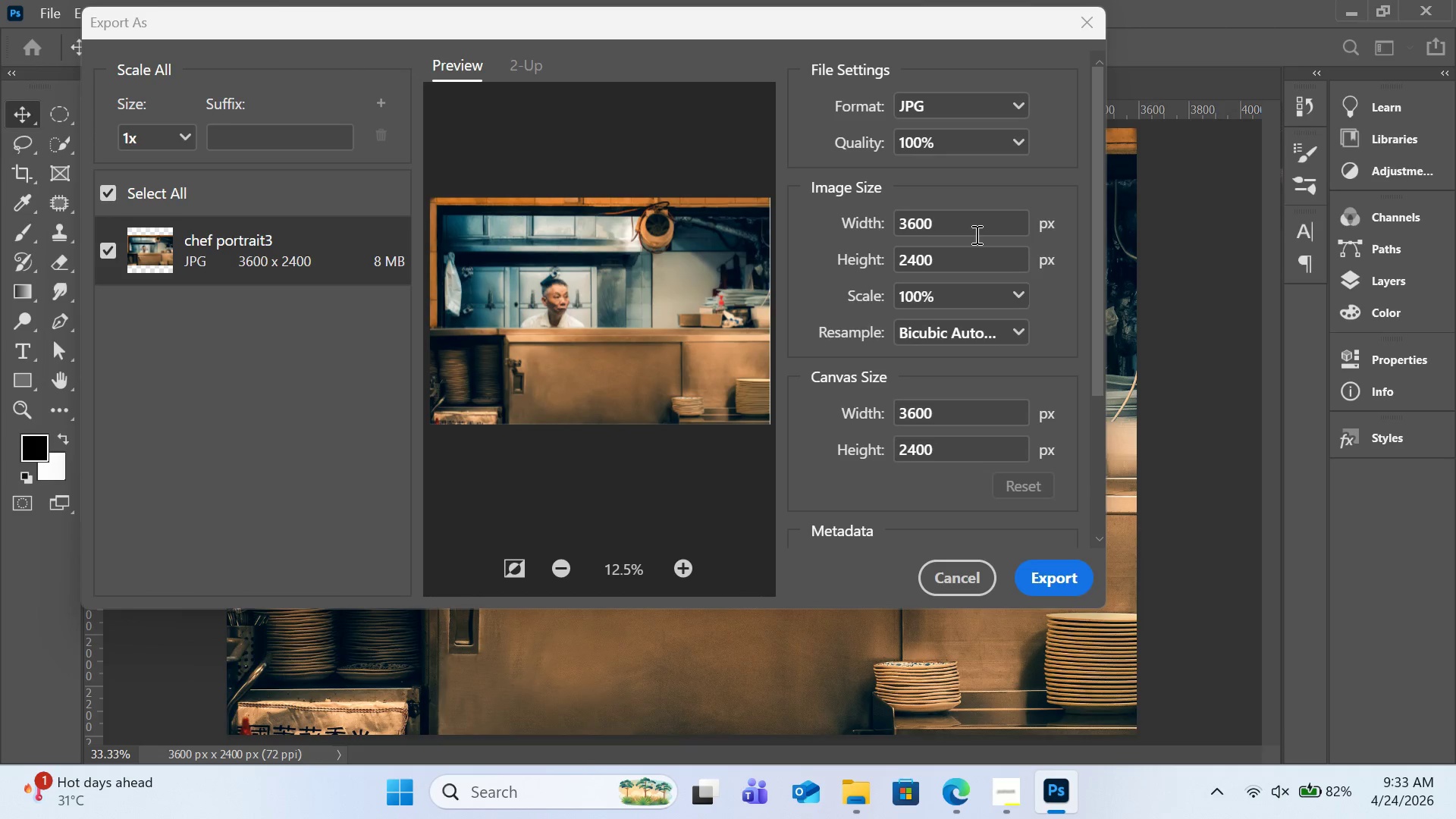 
wait(6.56)
 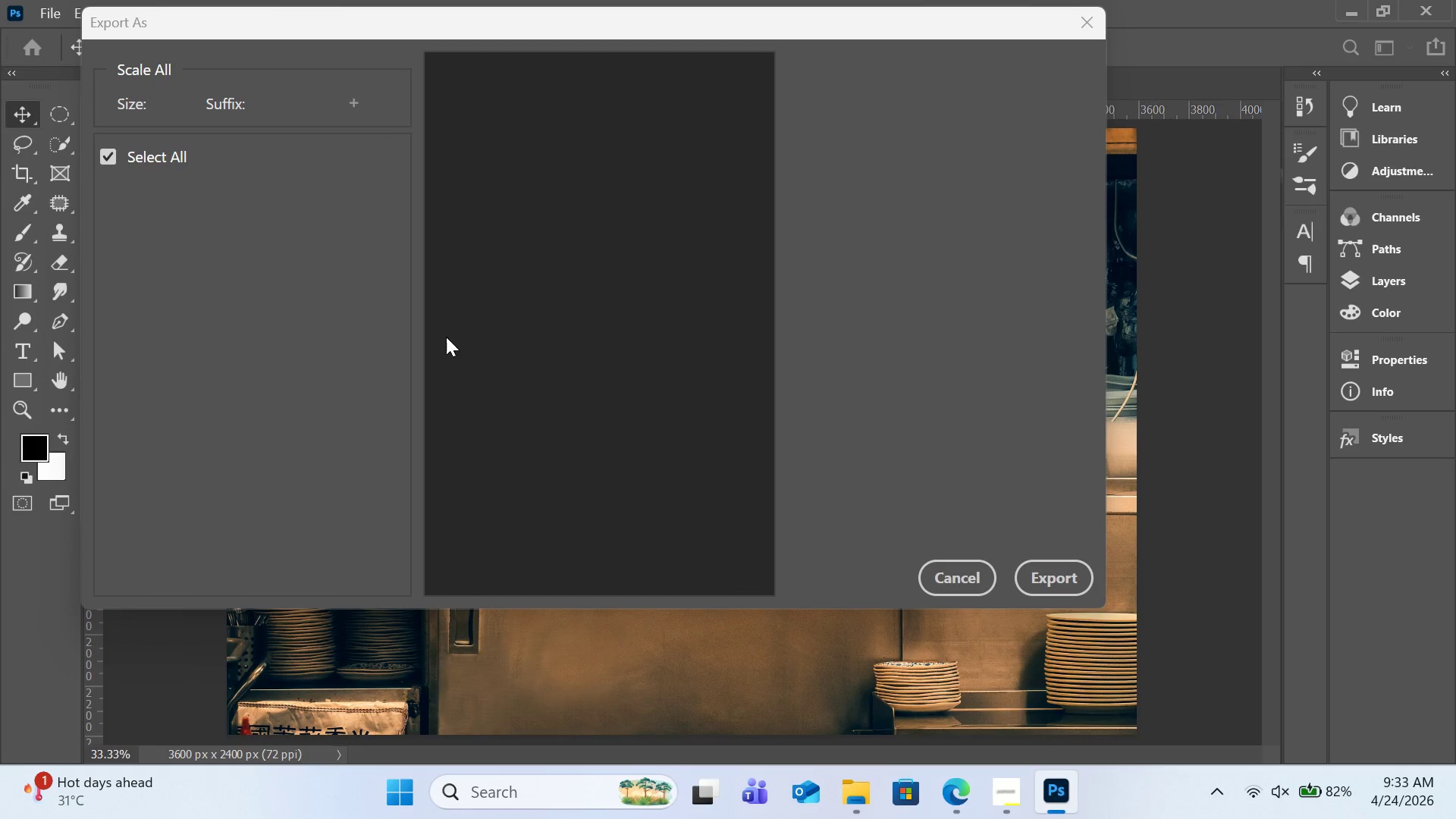 
left_click([975, 234])
 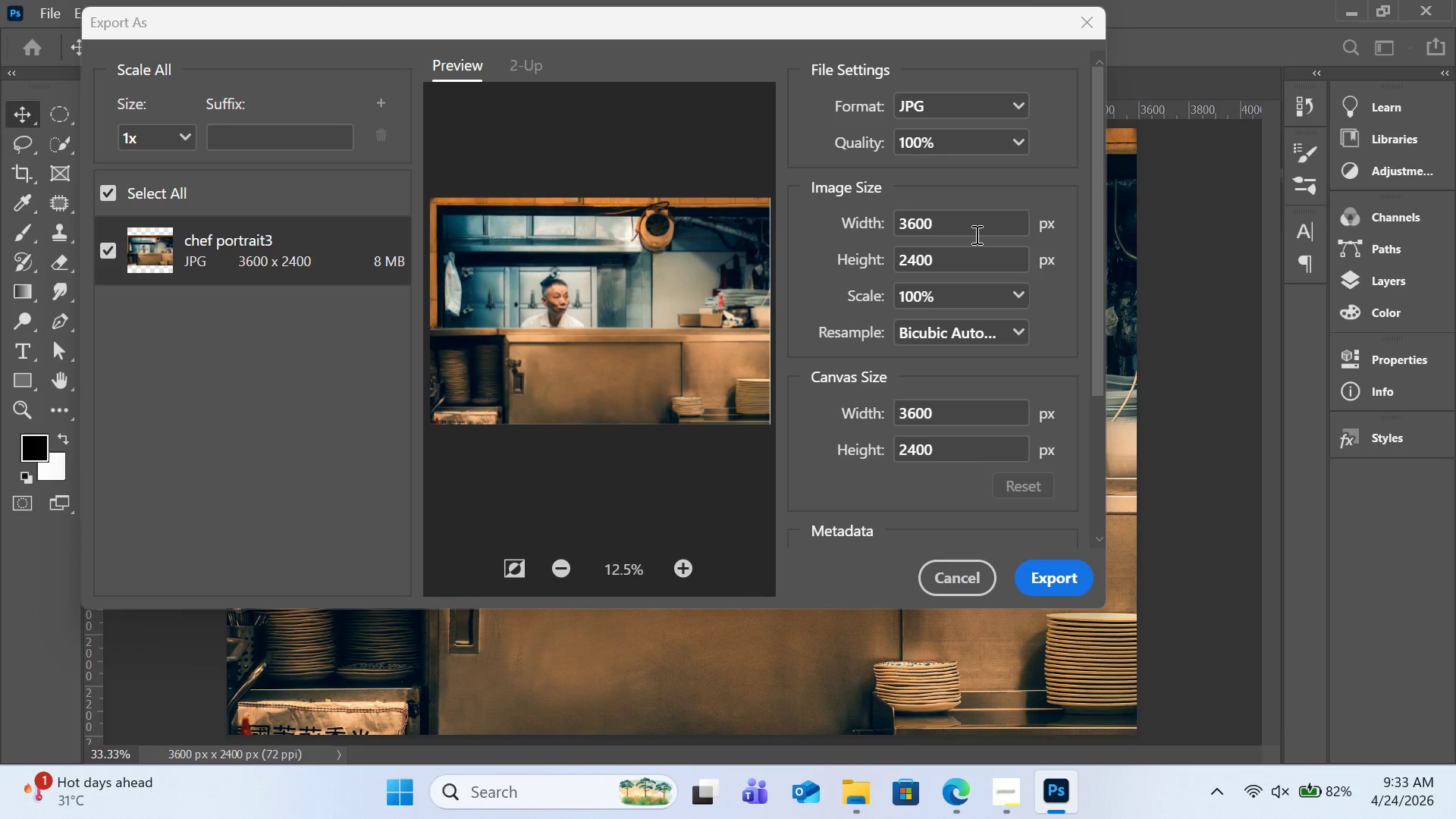 
key(Control+A)
 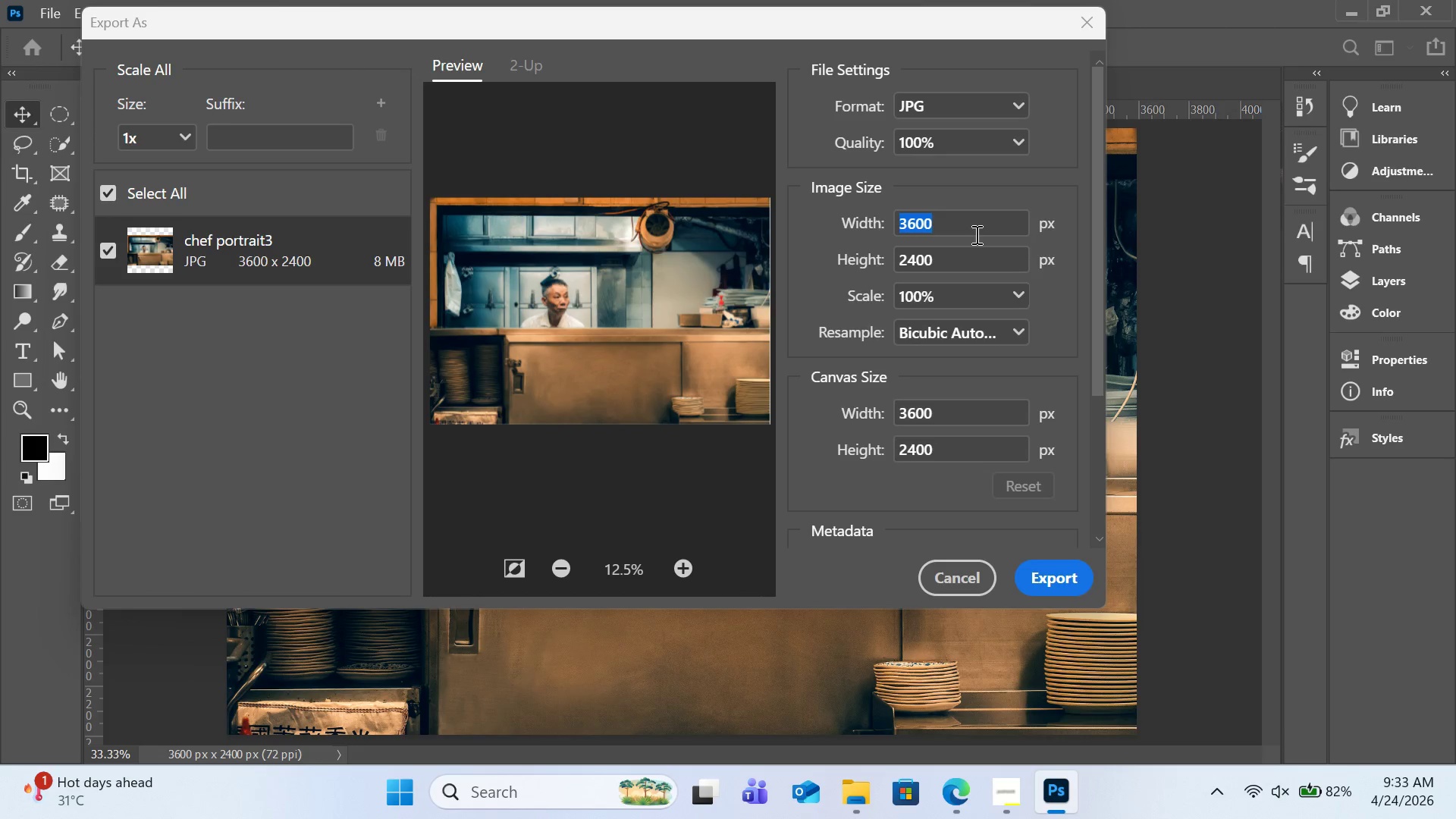 
type(2000)
 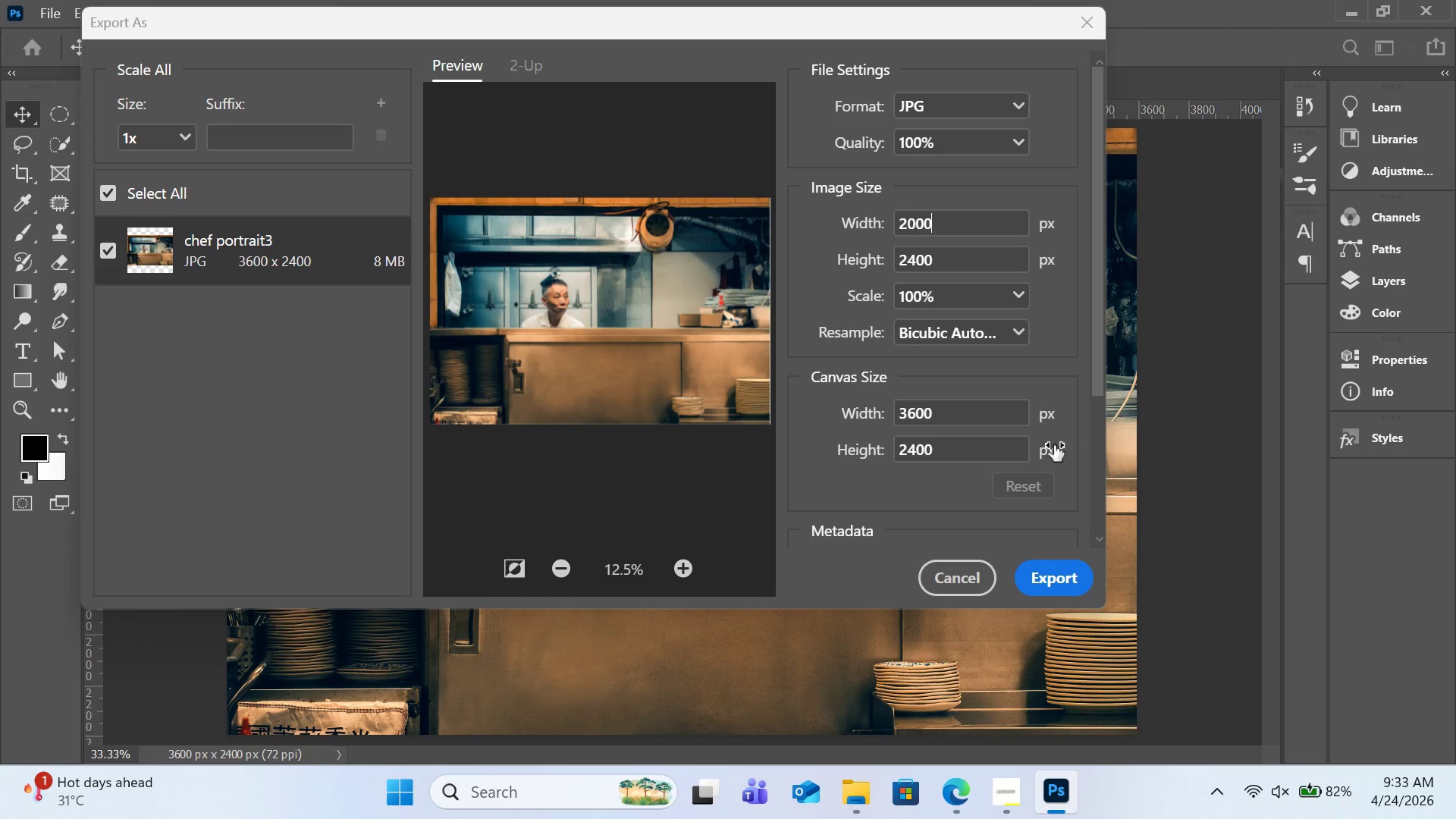 
left_click([1059, 317])
 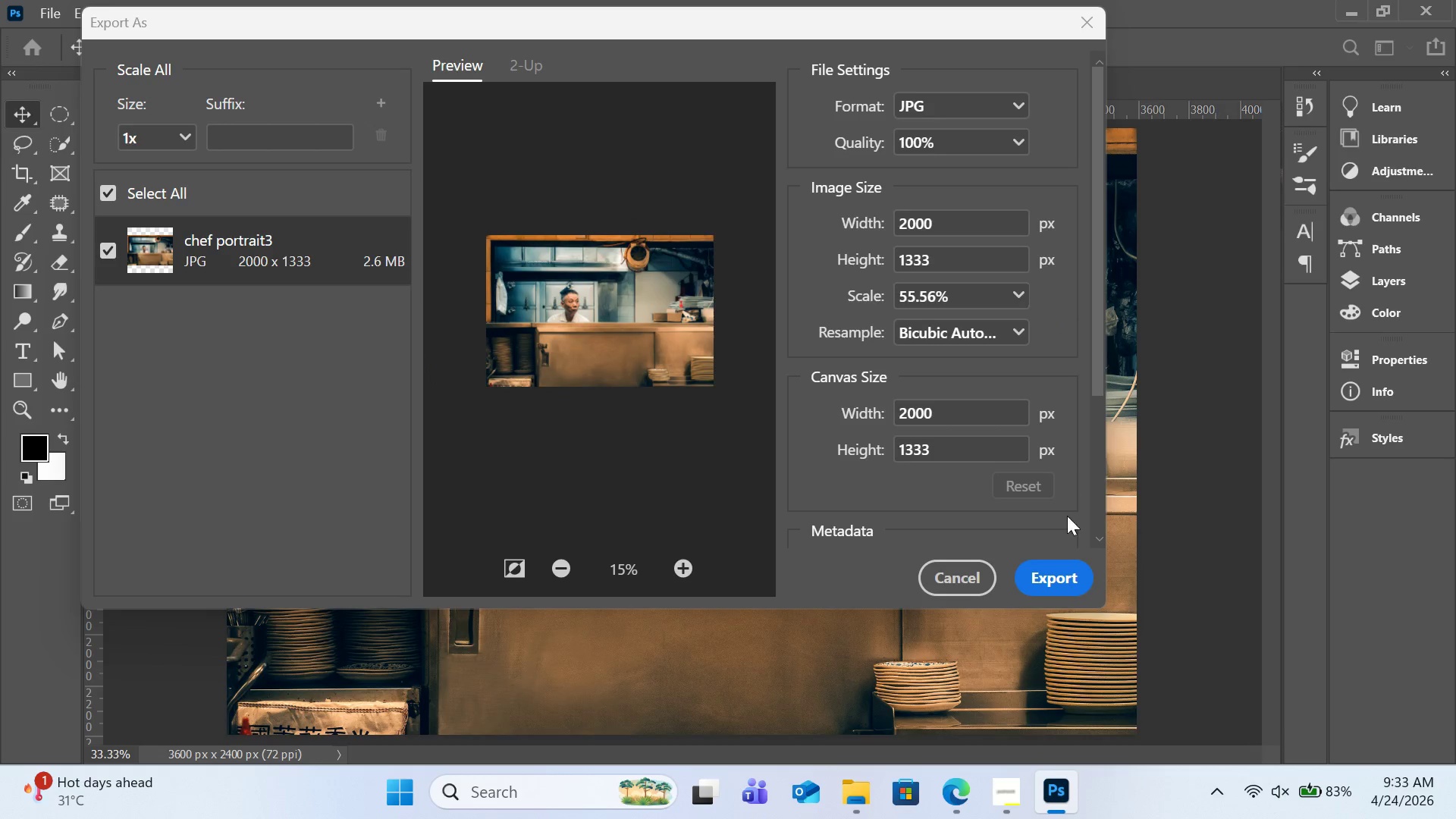 
wait(6.17)
 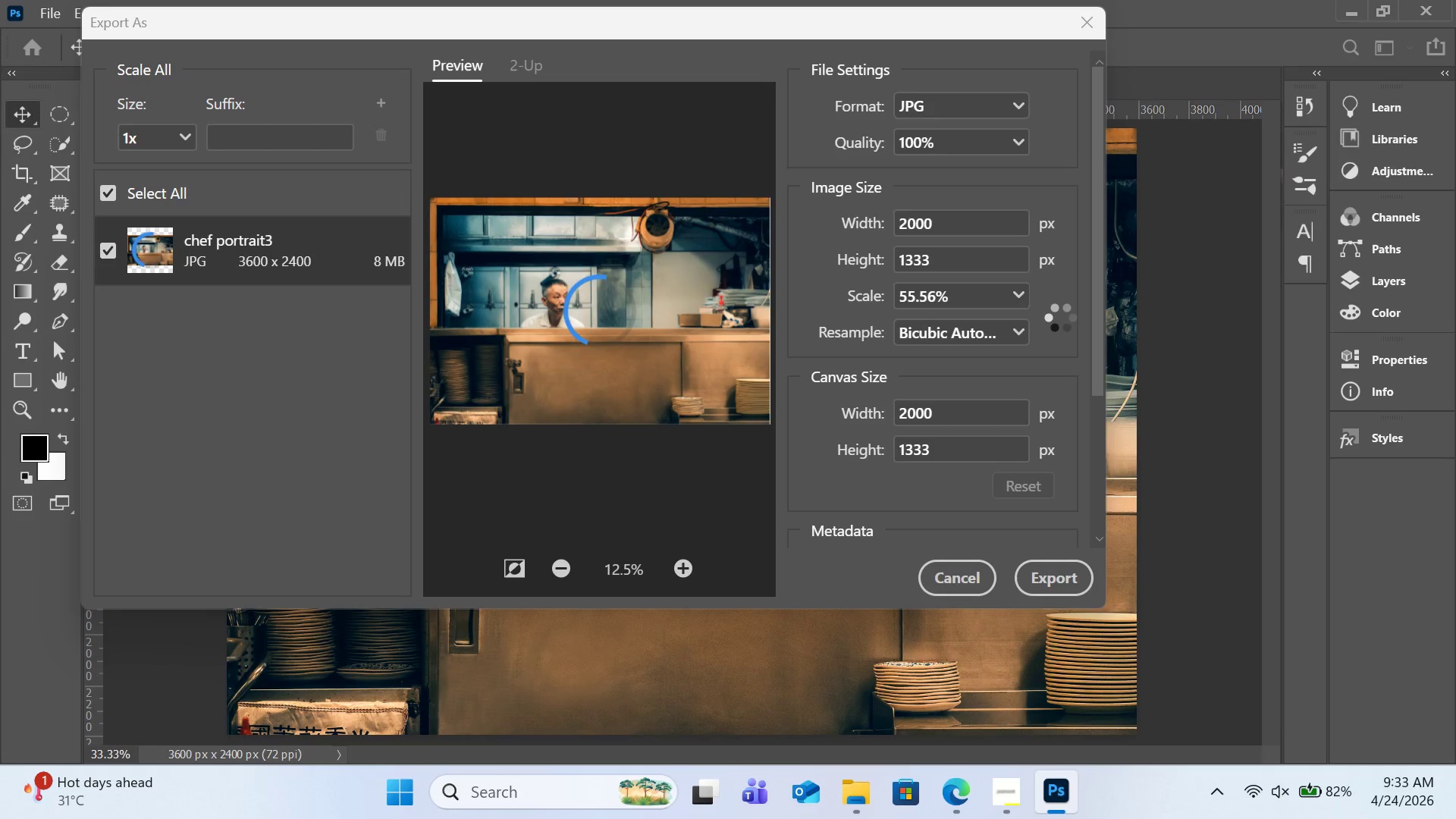 
left_click([1062, 572])
 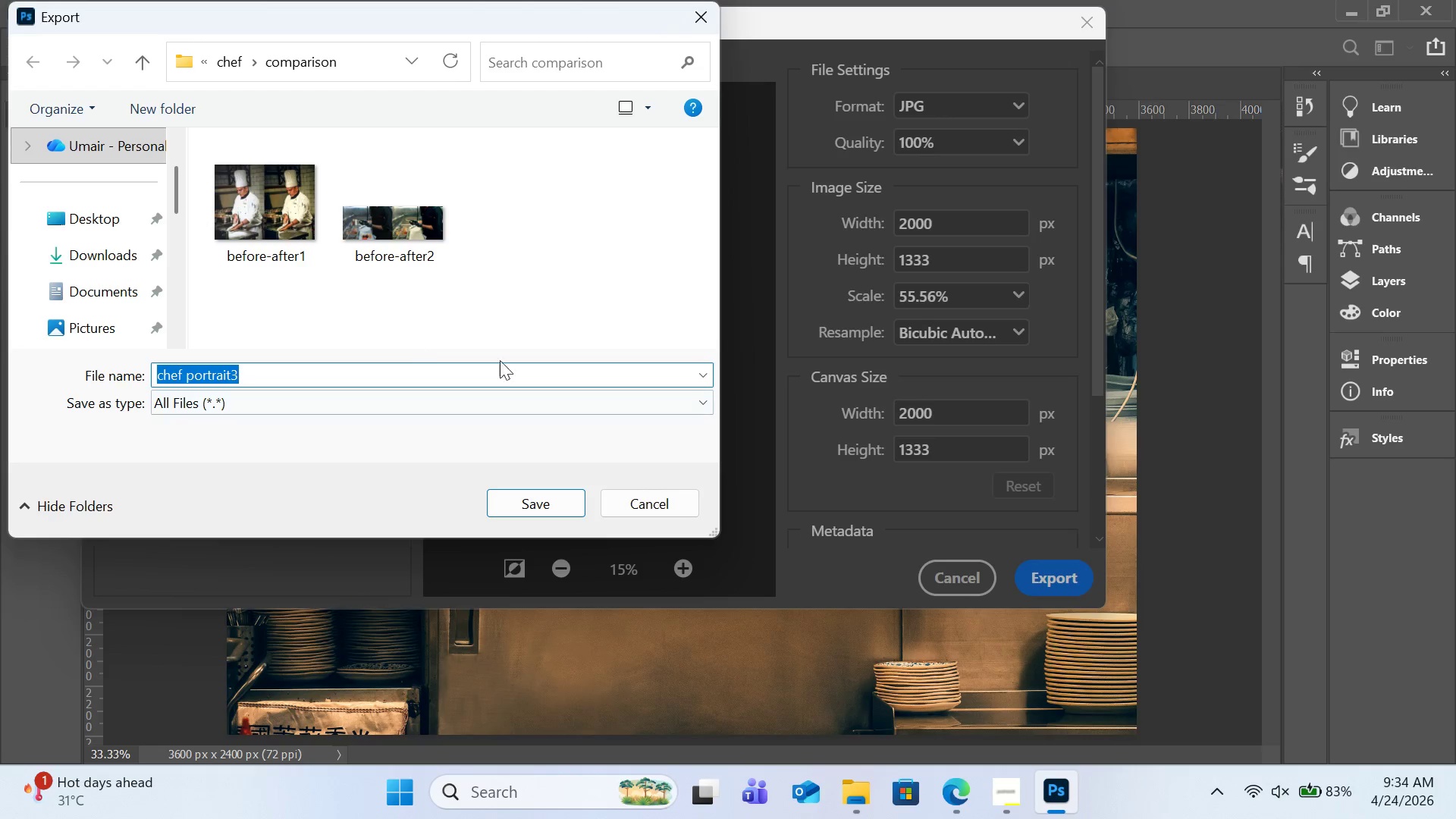 
wait(7.05)
 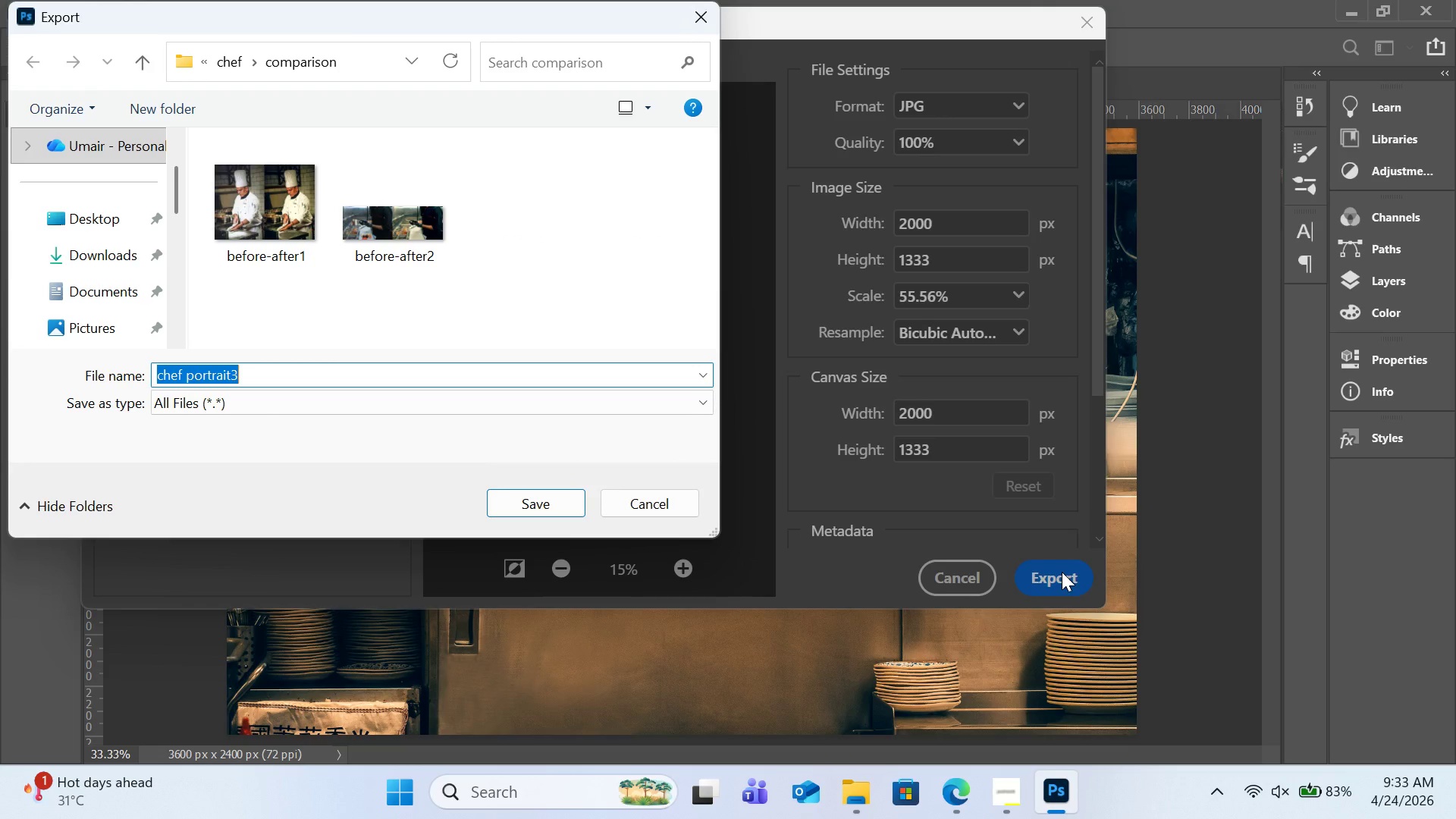 
left_click([134, 62])
 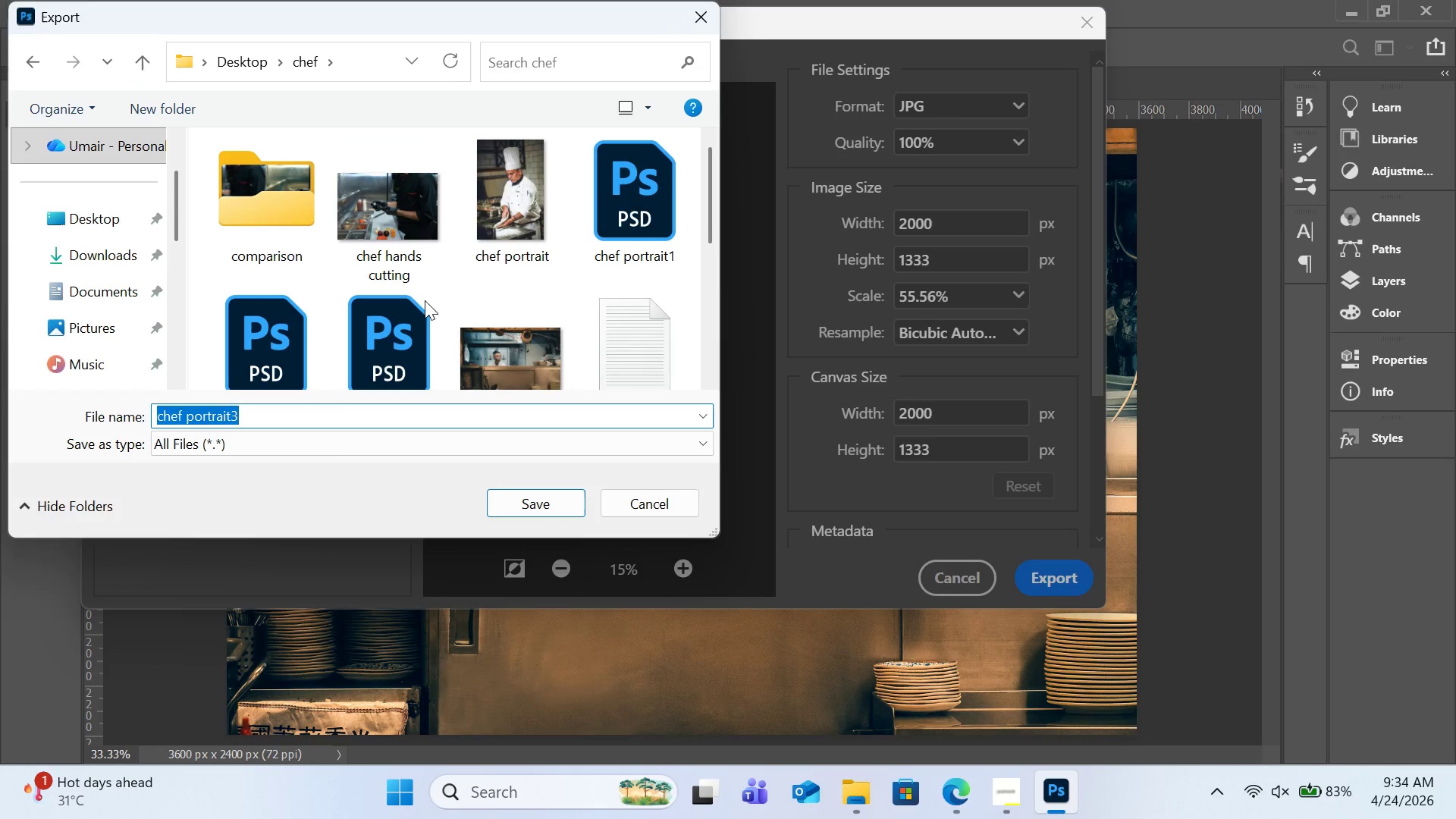 
scroll: coordinate [459, 329], scroll_direction: down, amount: 3.0
 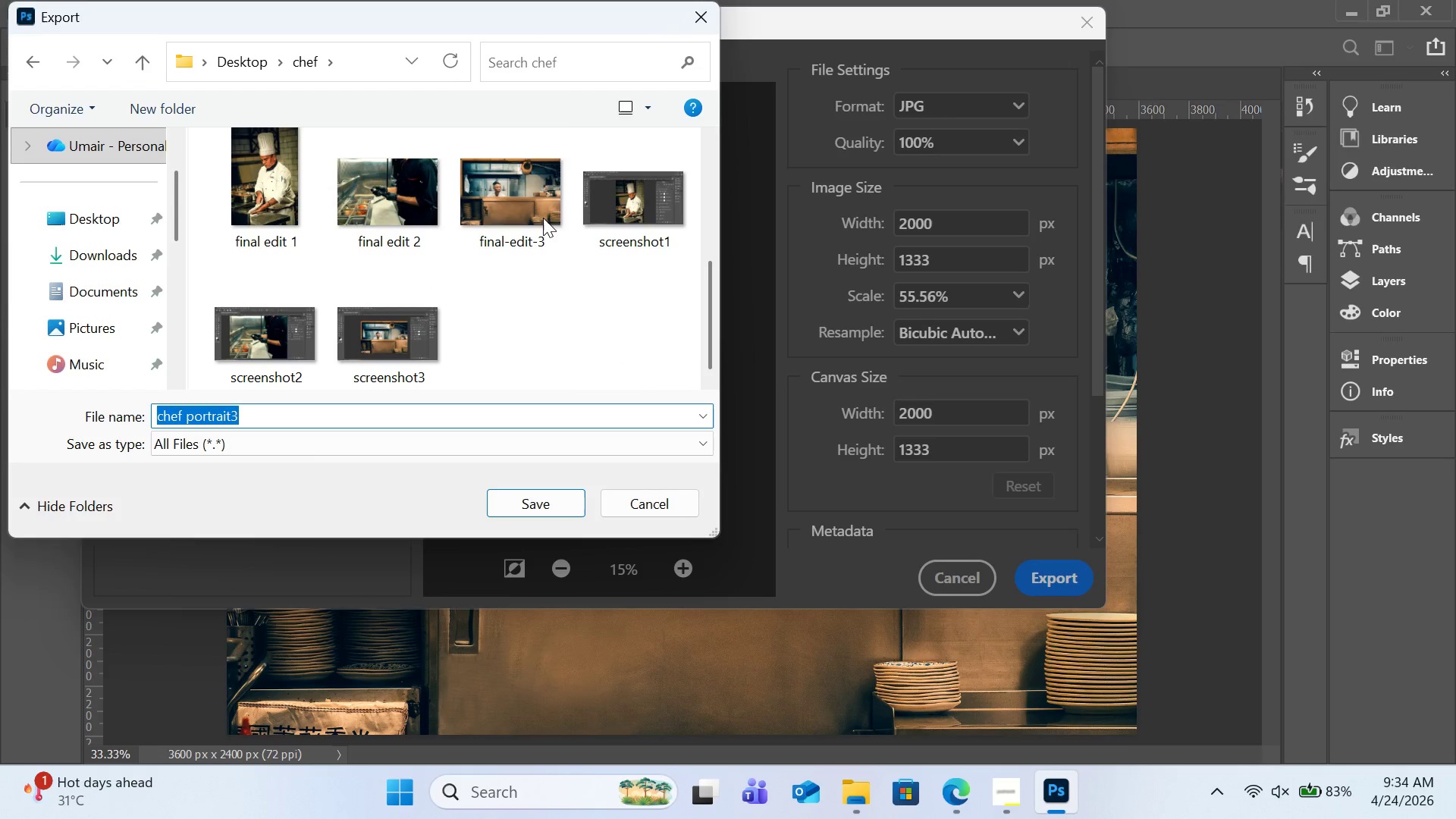 
left_click([543, 218])
 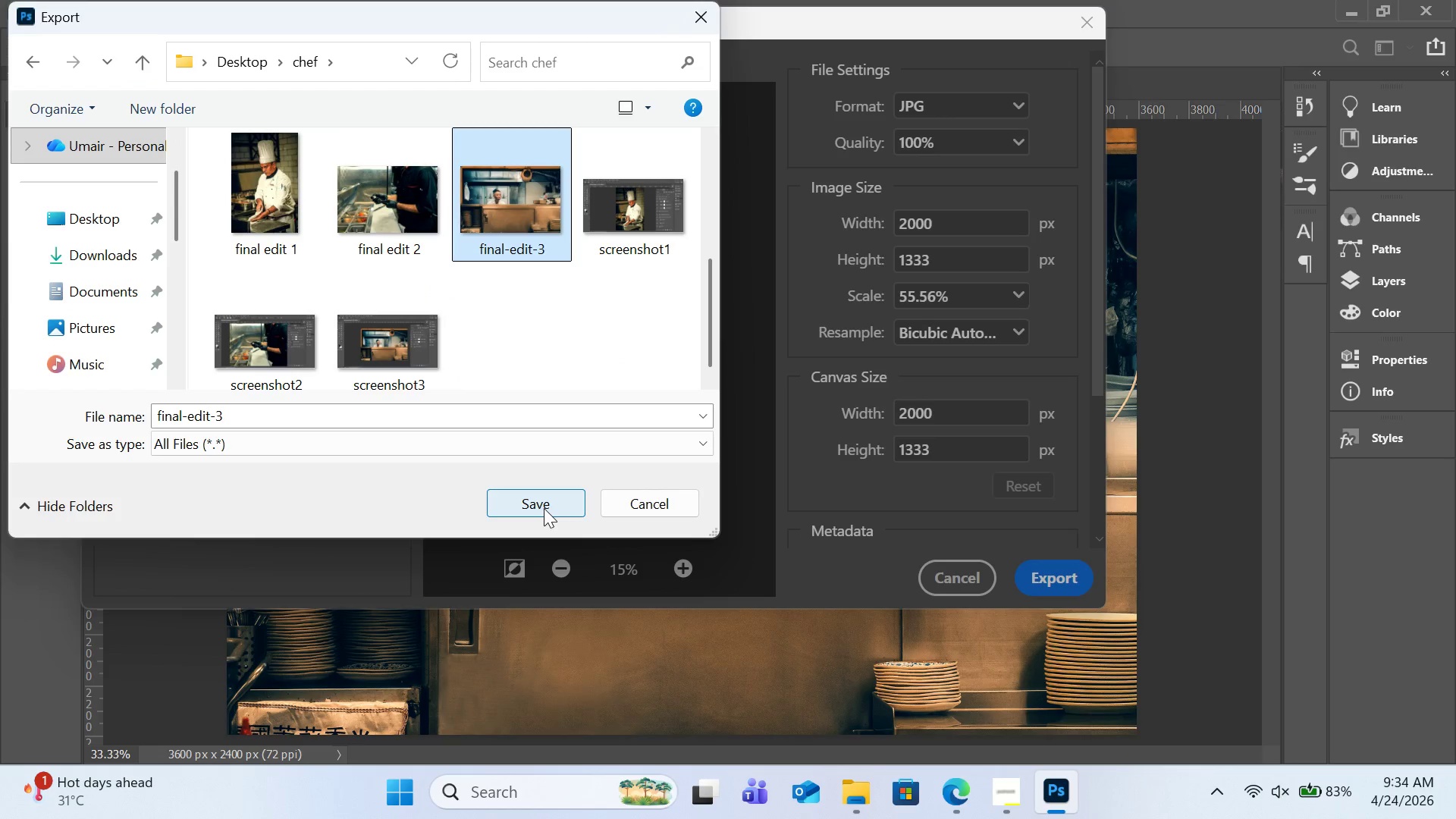 
left_click([544, 508])
 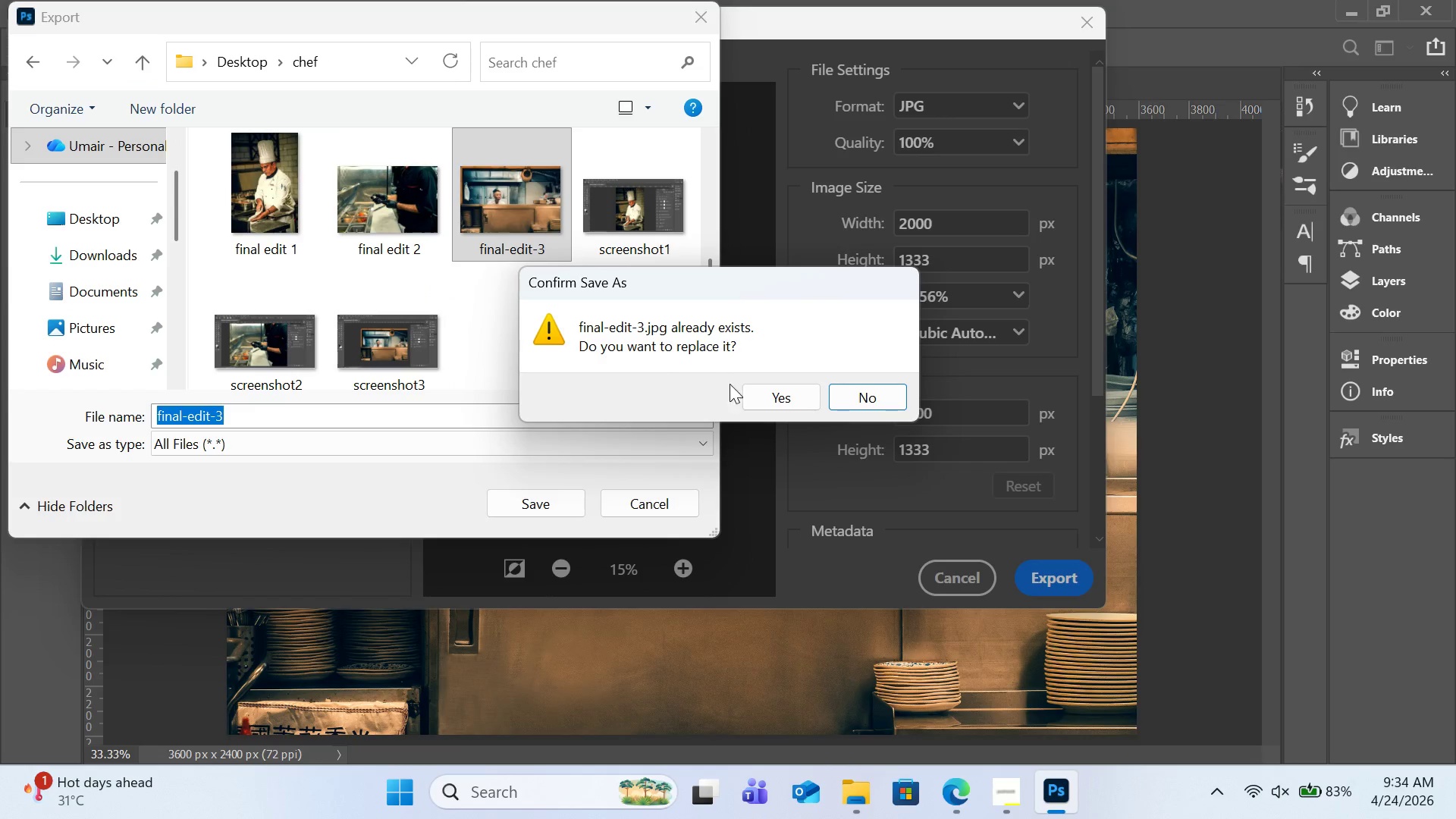 
left_click([767, 395])
 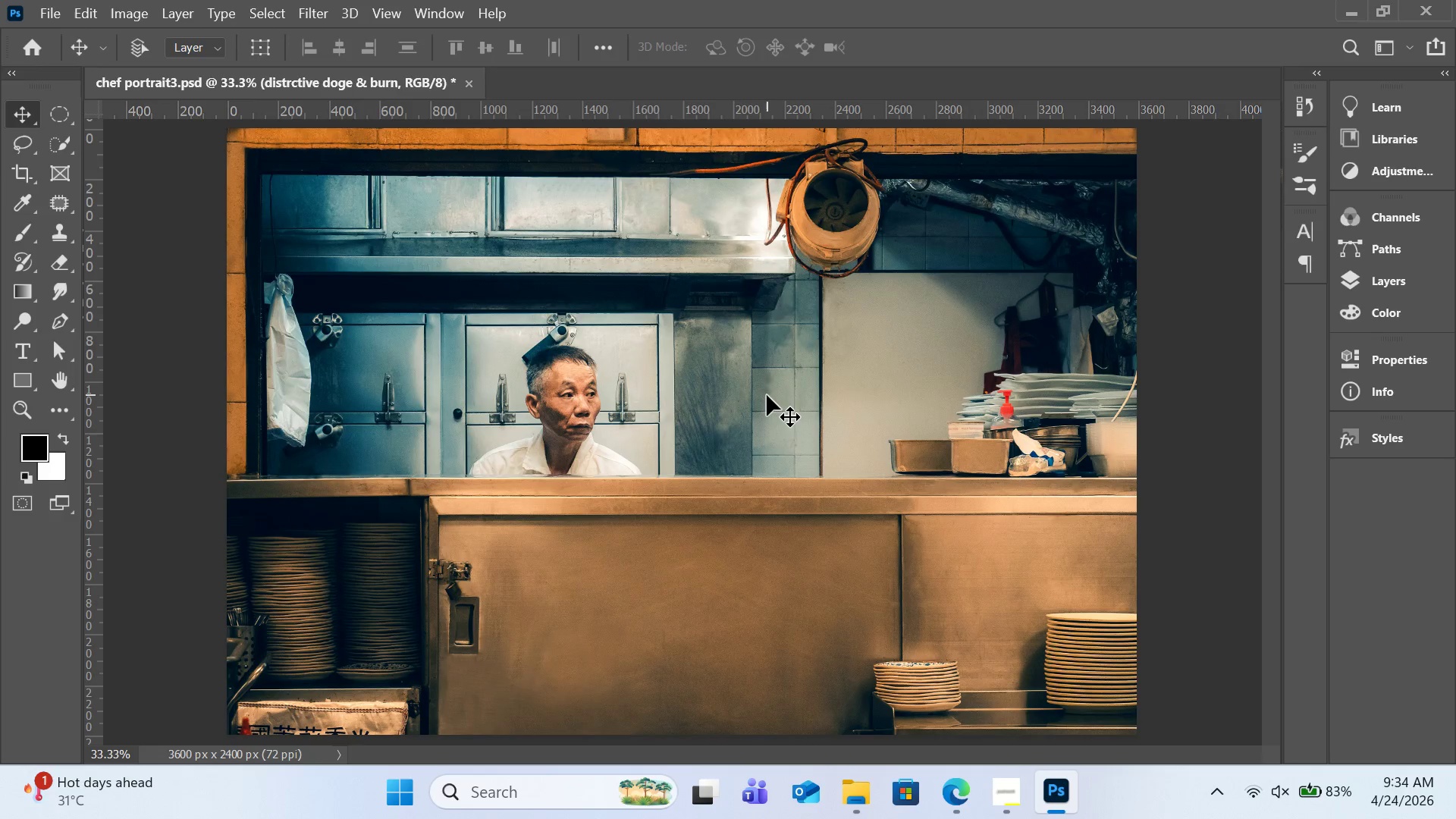 
wait(5.94)
 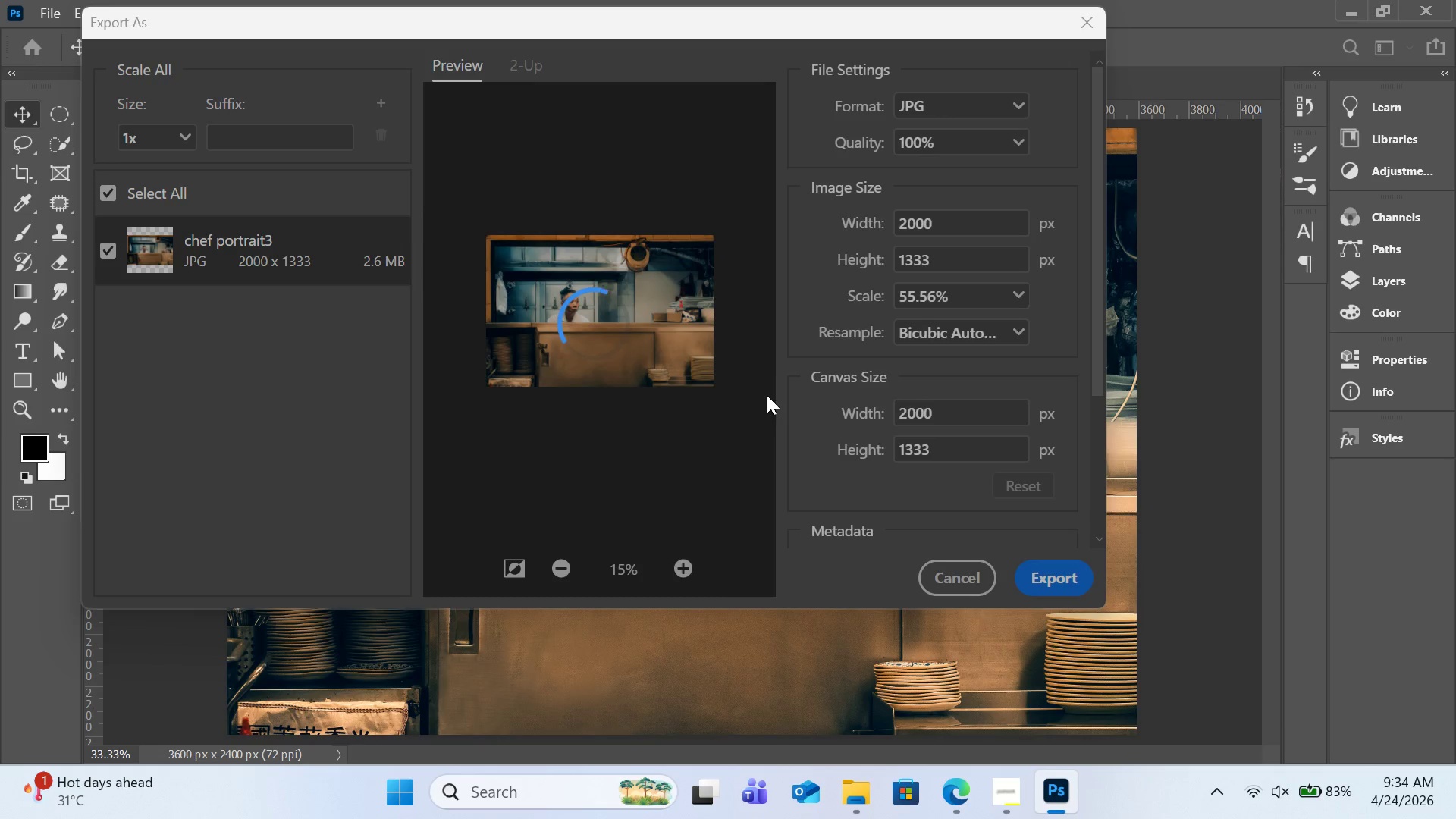 
key(Control+S)
 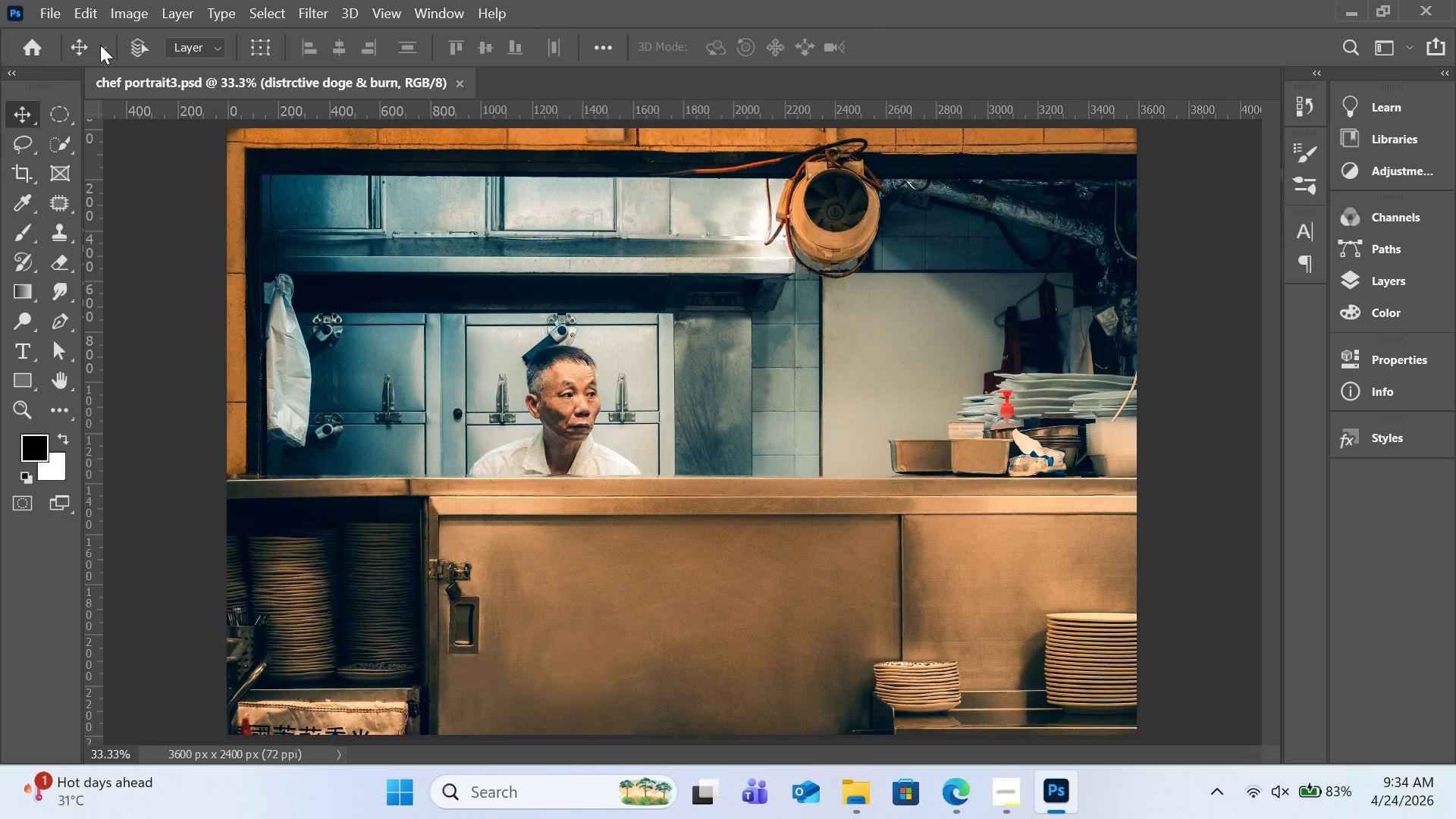 
wait(7.8)
 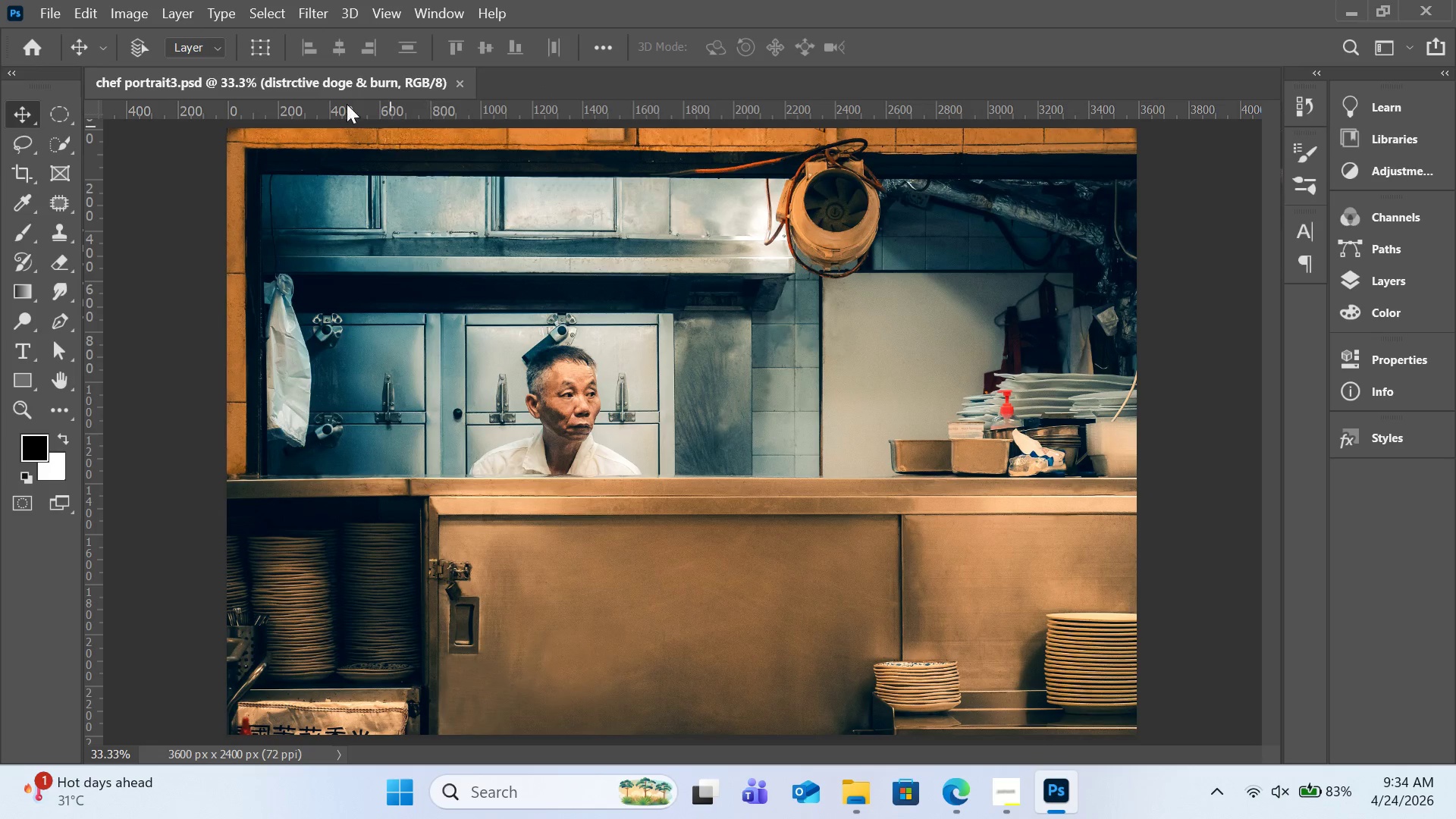 
key(Control+A)
 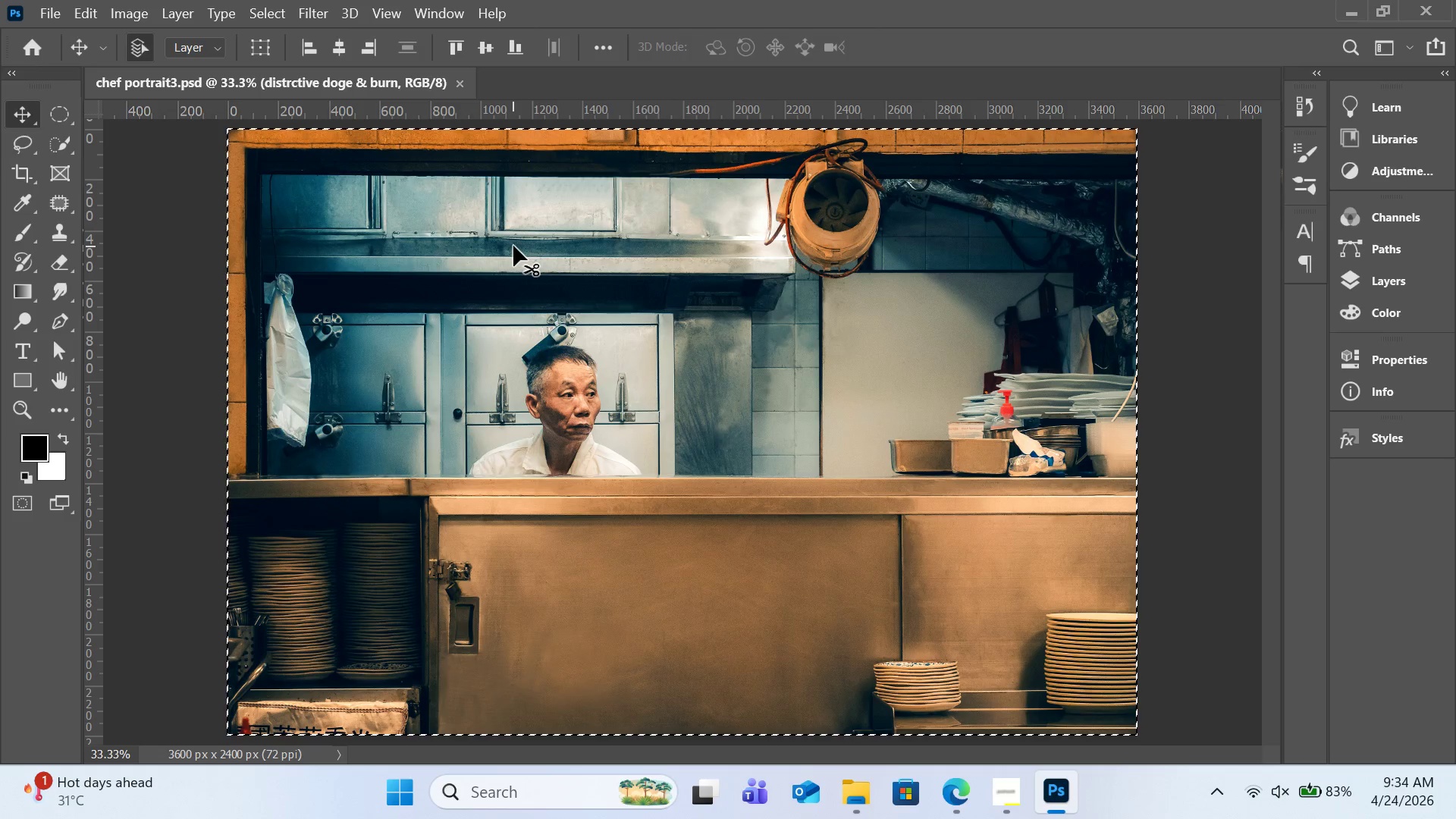 
key(Control+C)
 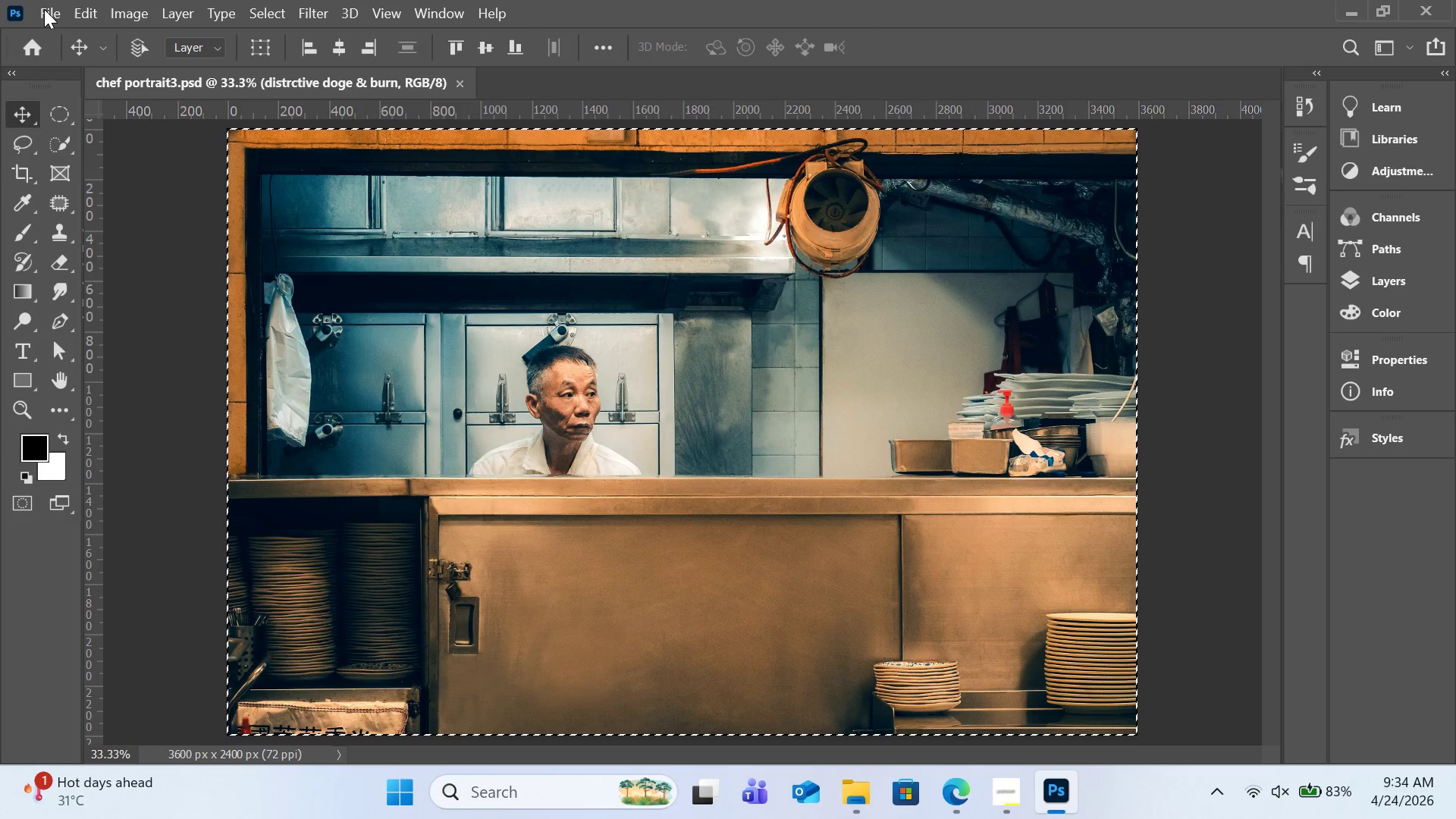 
left_click([49, 9])
 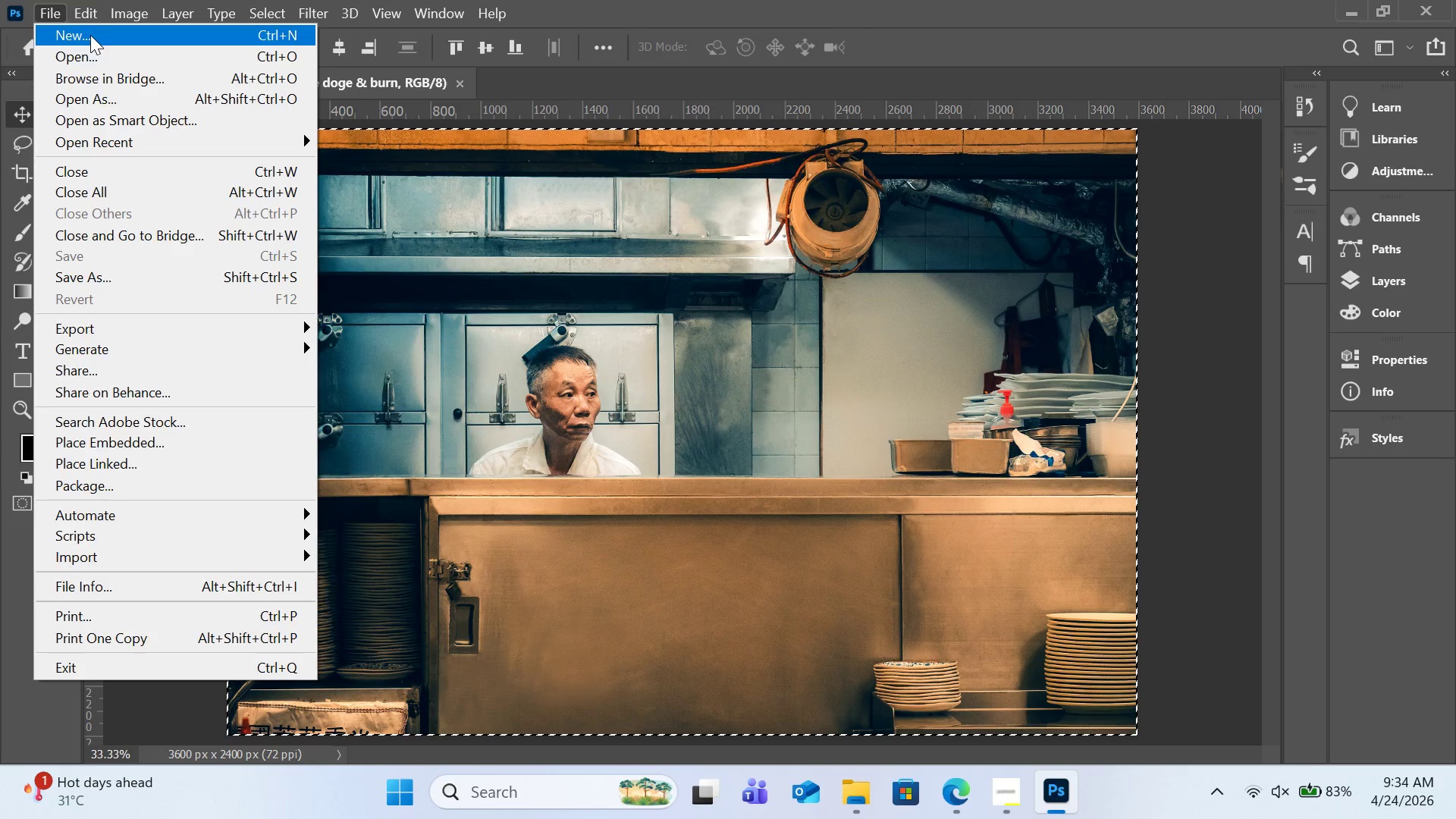 
left_click([90, 35])
 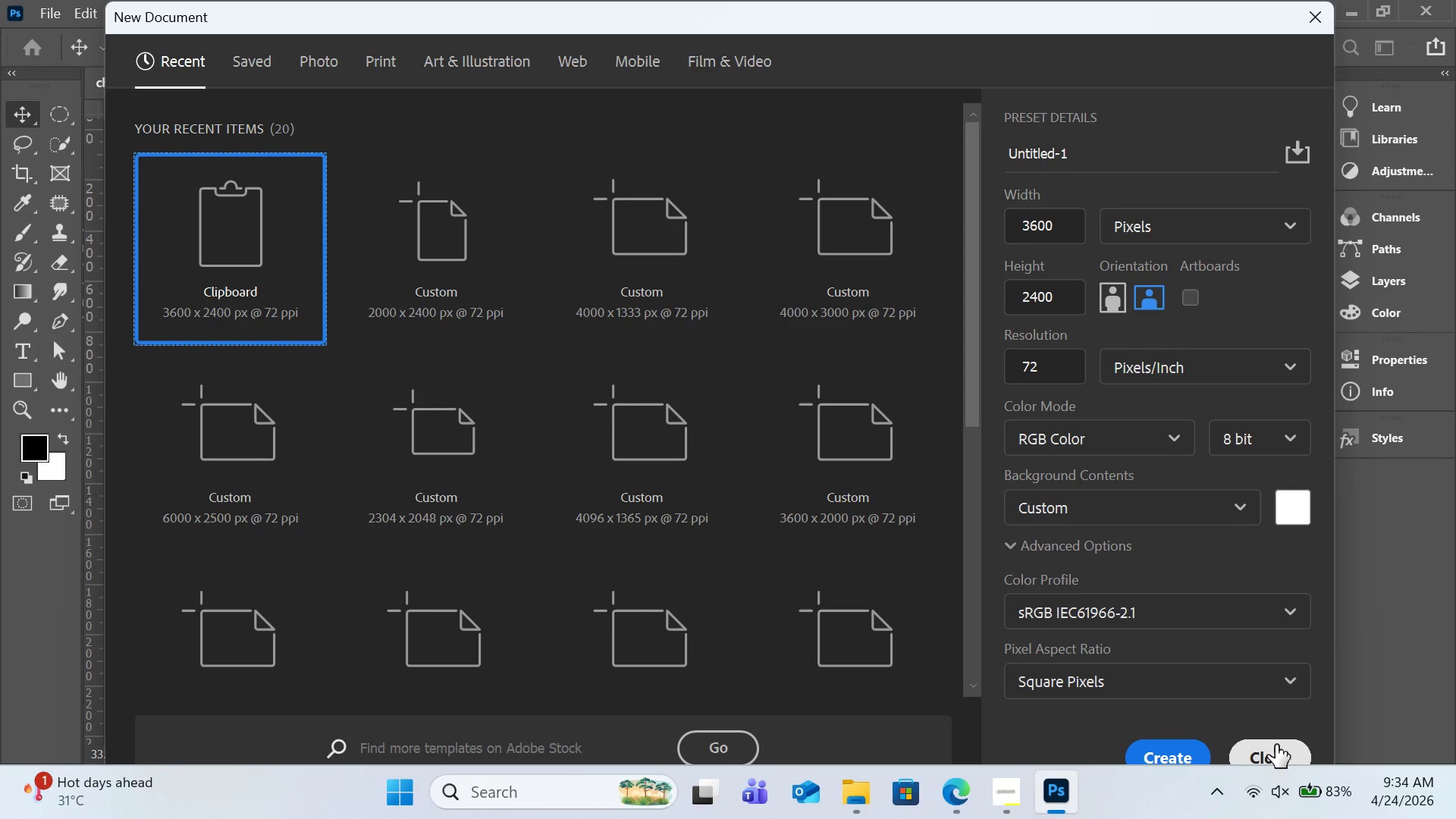 
wait(6.53)
 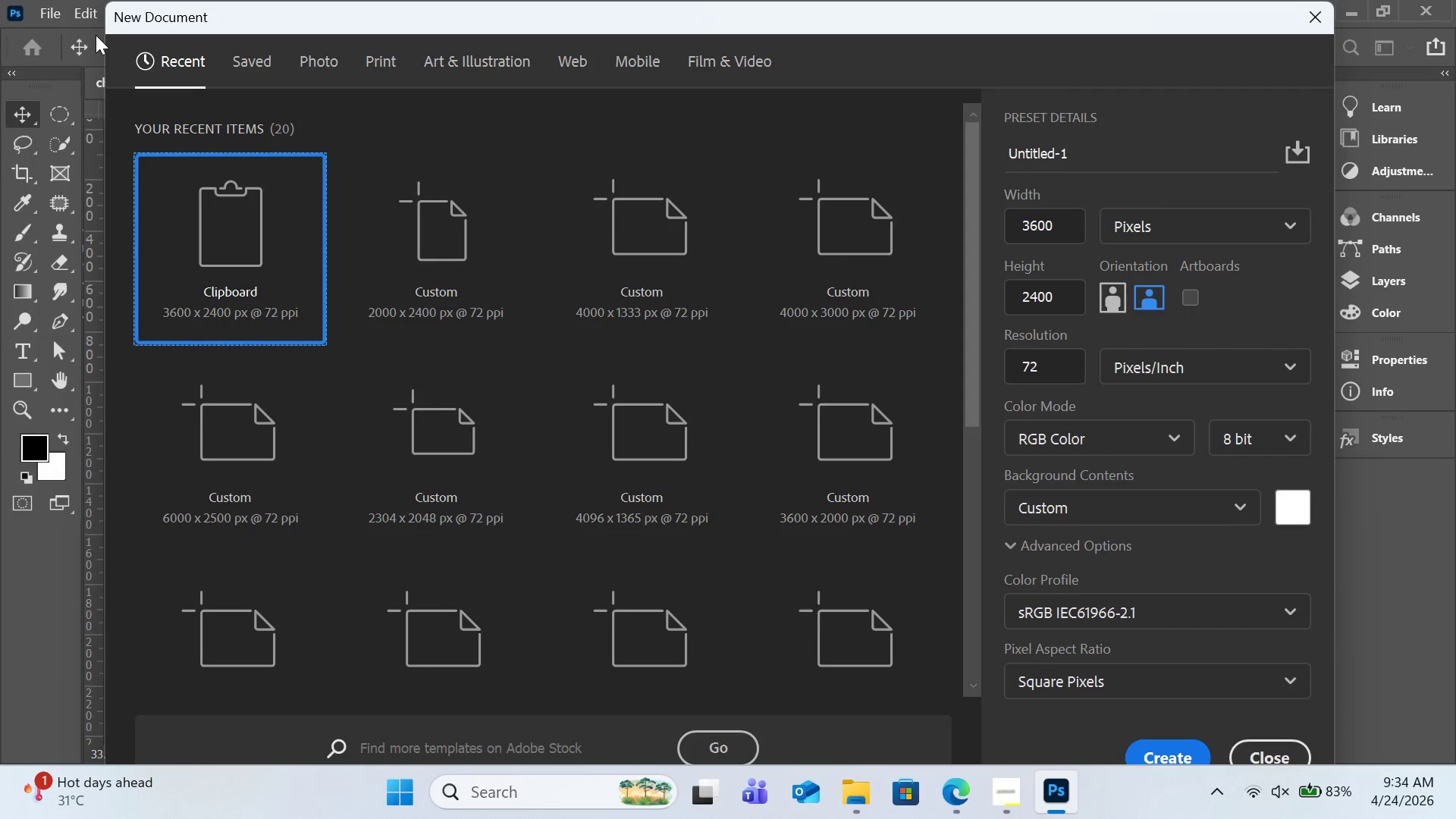 
left_click_drag(start_coordinate=[1276, 745], to_coordinate=[1285, 709])
 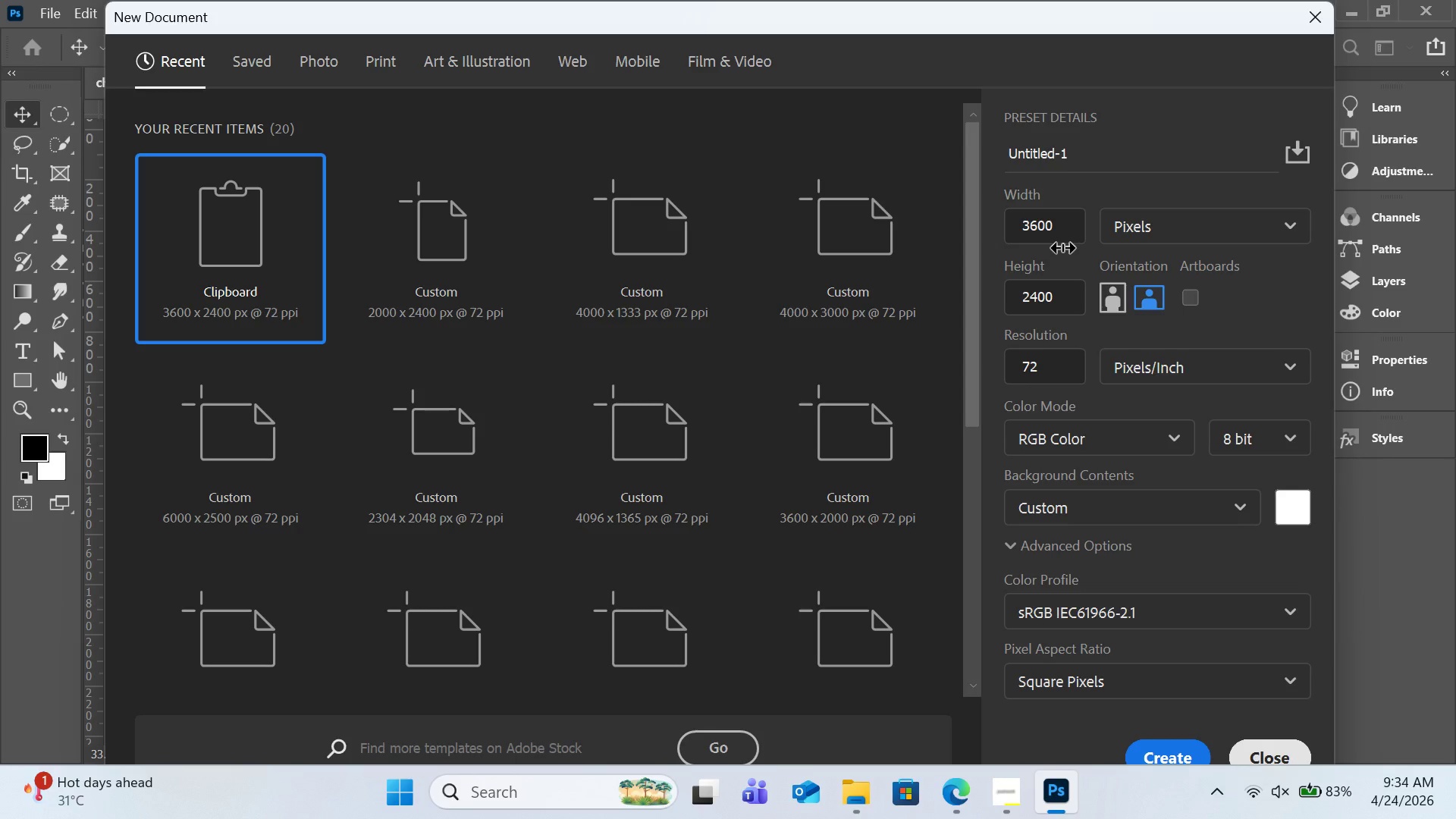 
left_click([1061, 240])
 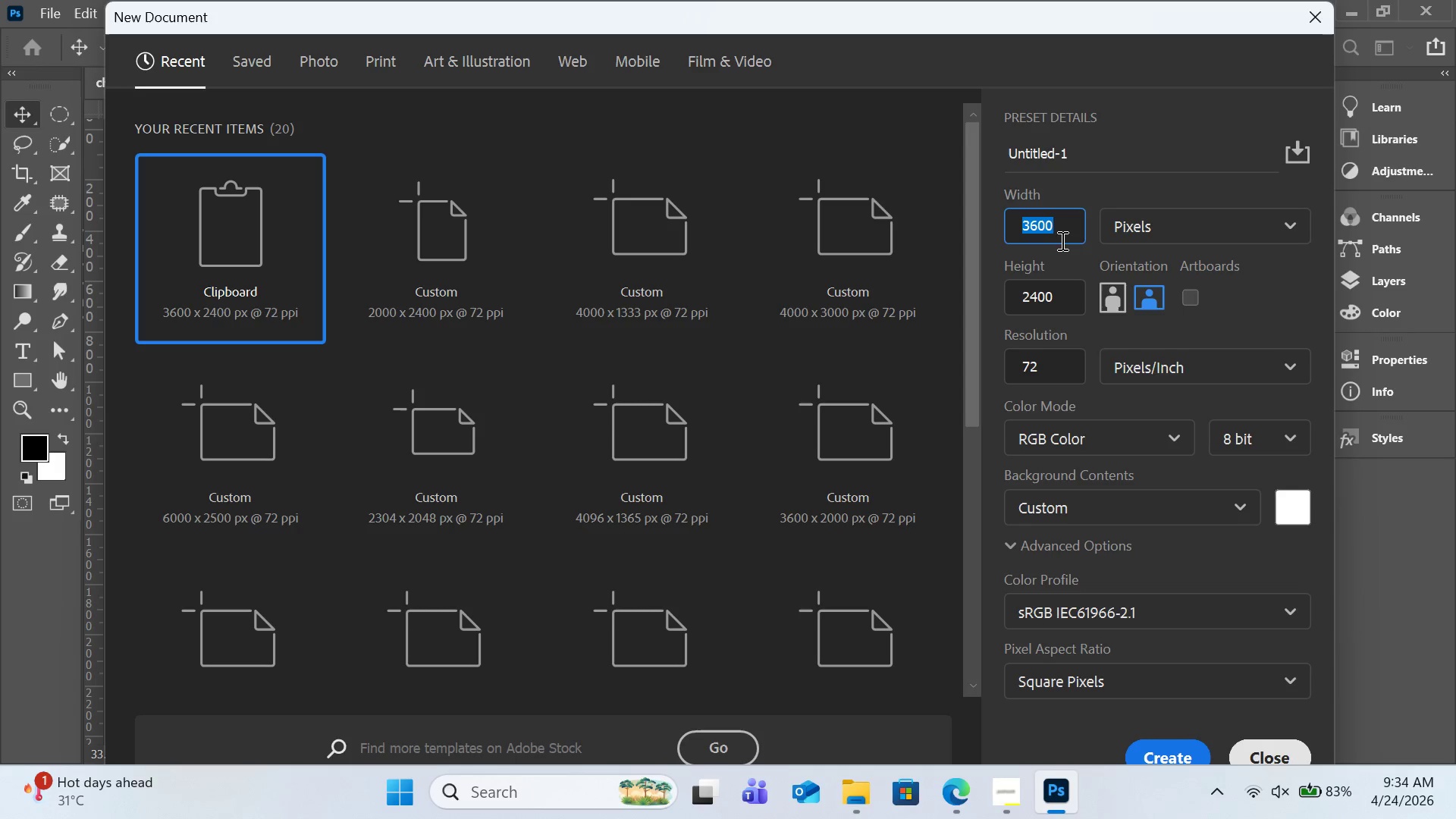 
type(2000)
 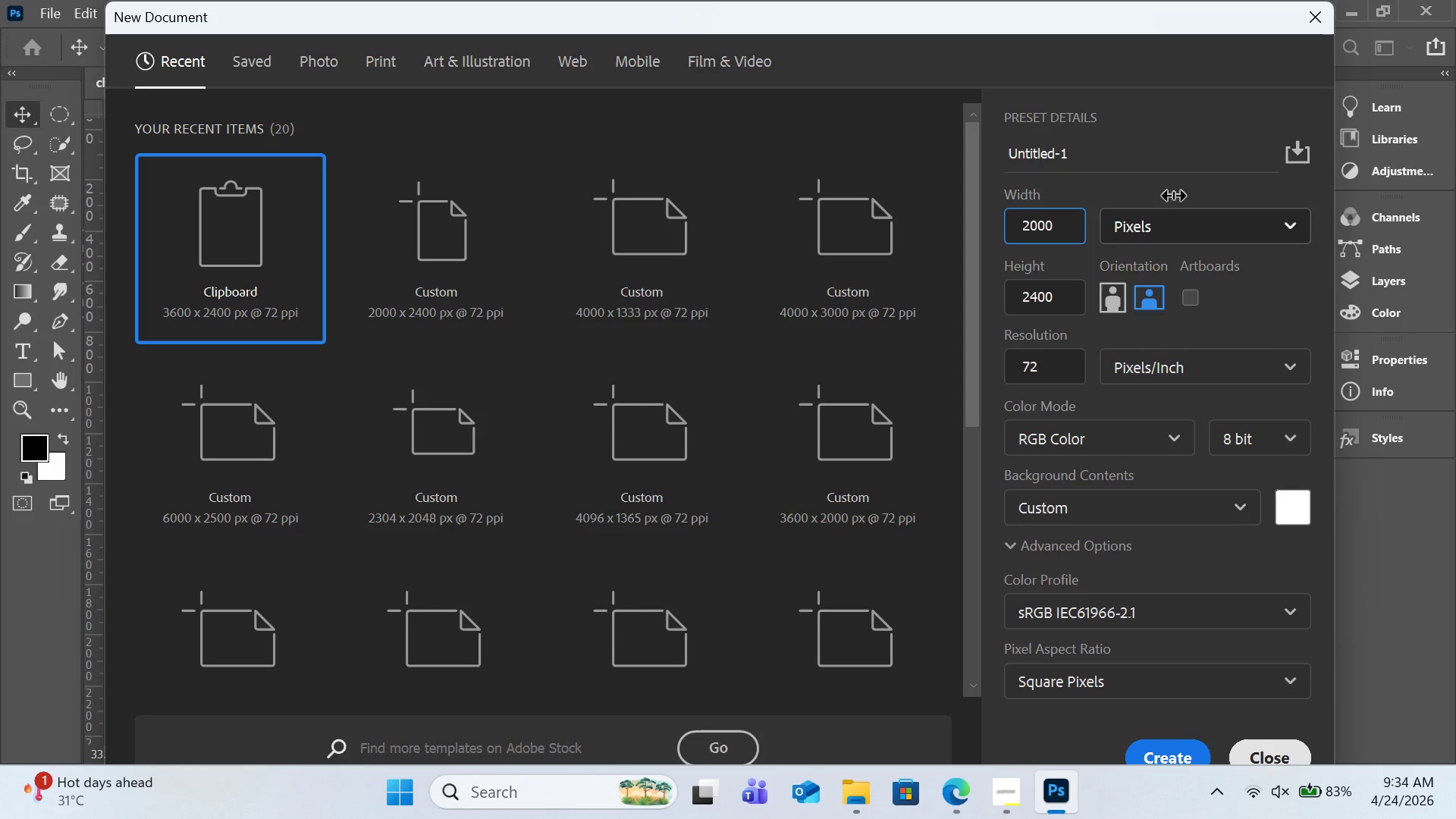 
left_click([1173, 189])
 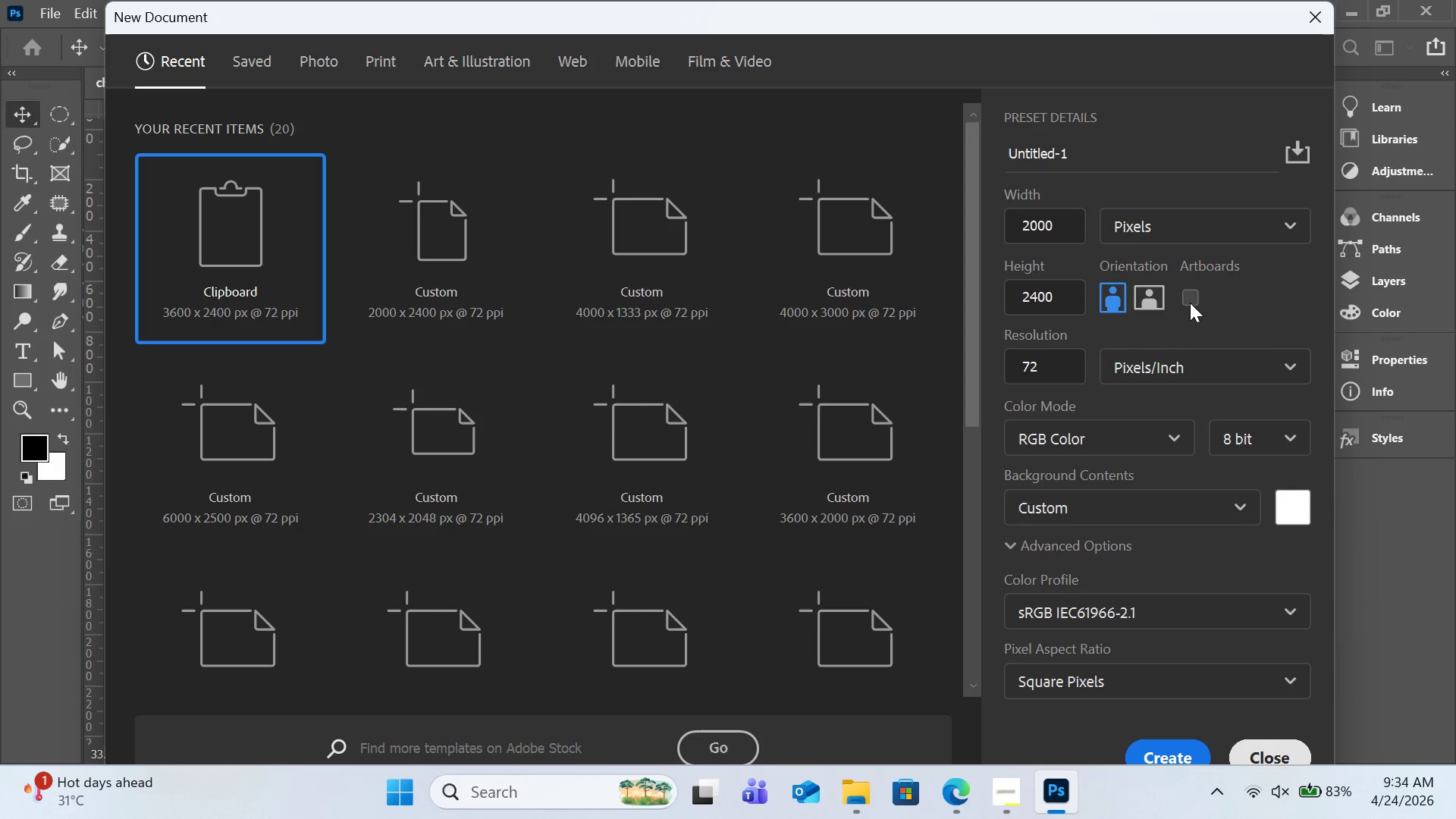 
left_click([1190, 303])
 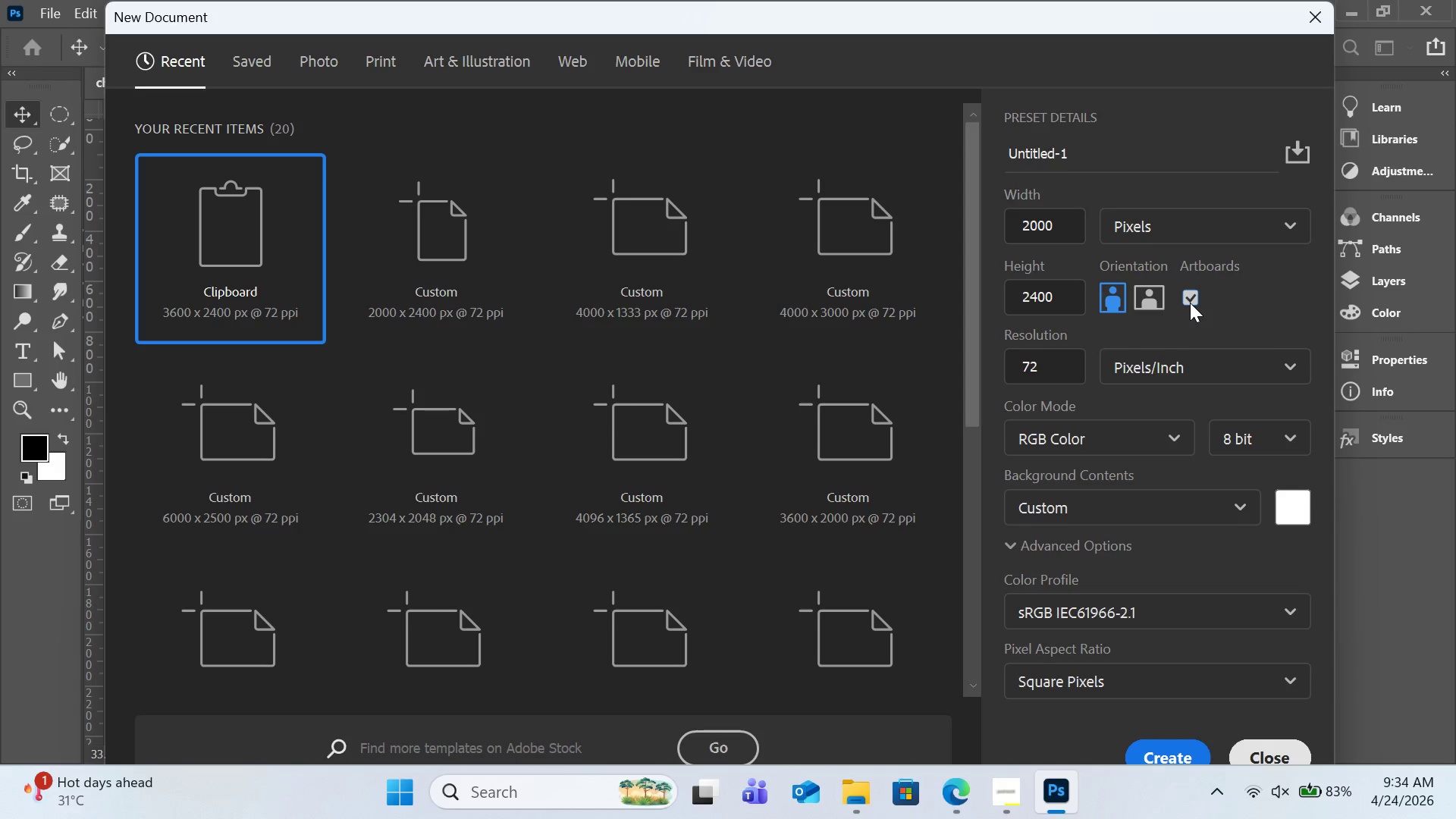 
left_click([1190, 303])
 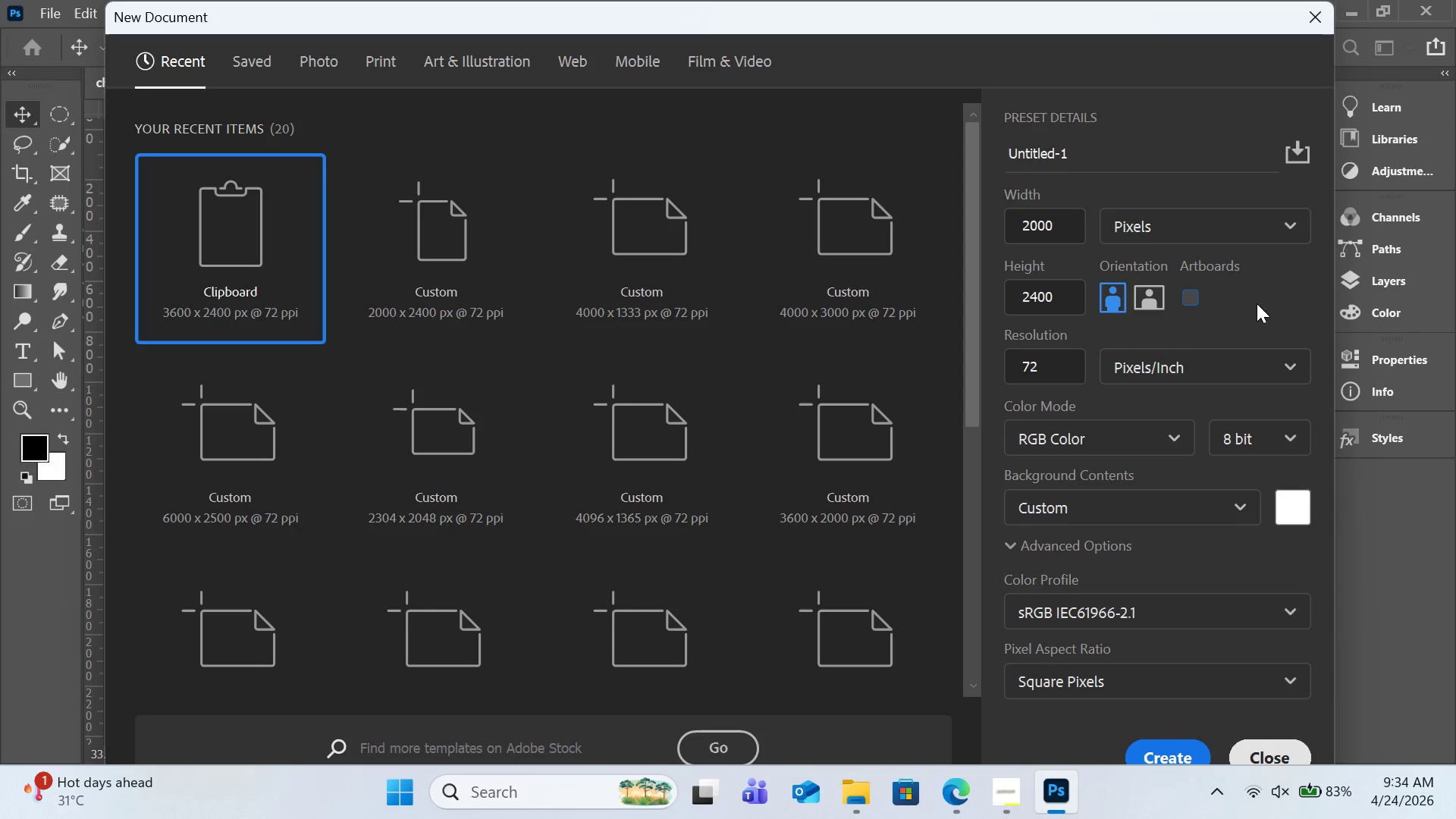 
left_click([1257, 305])
 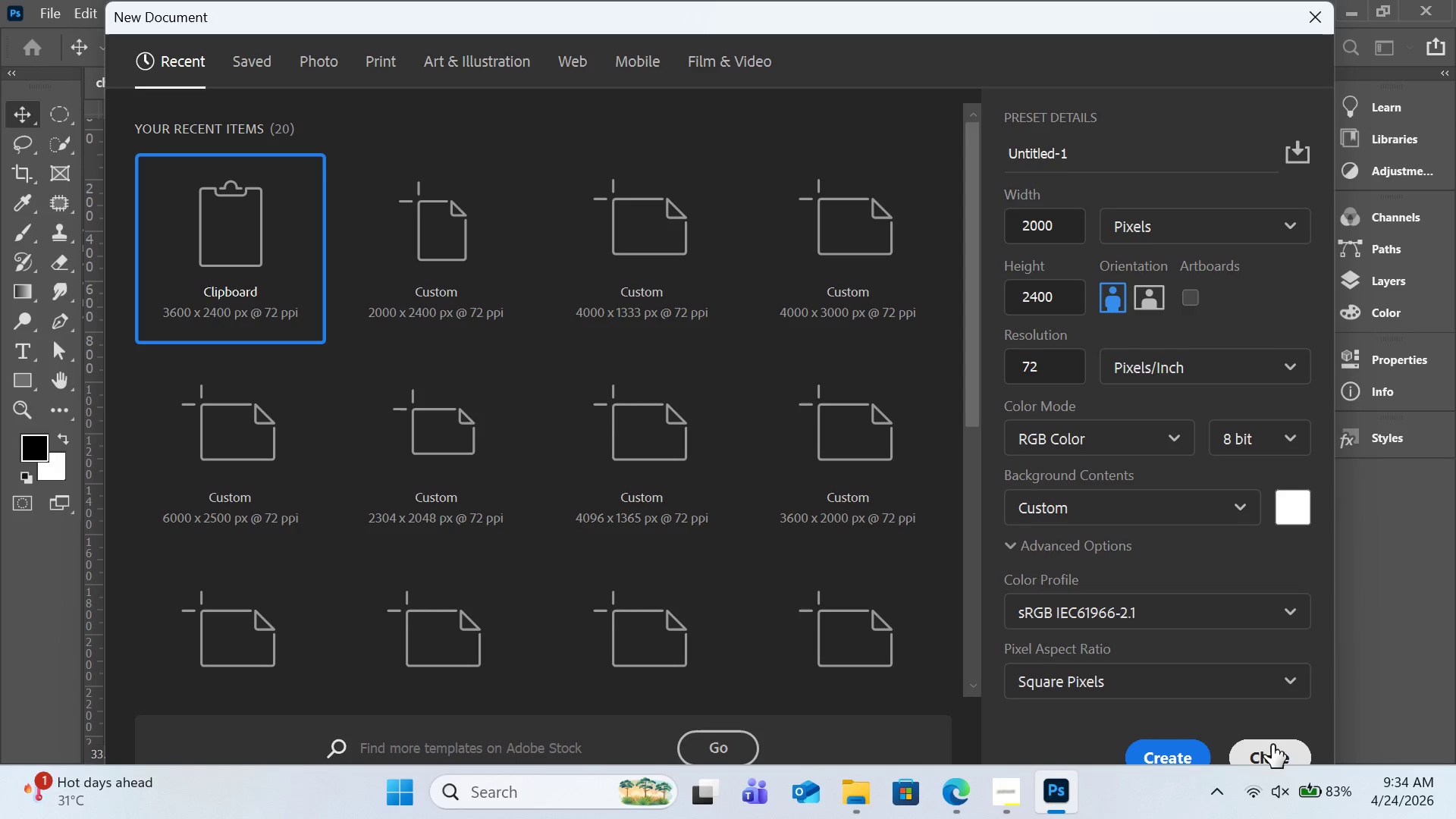 
left_click([1272, 745])
 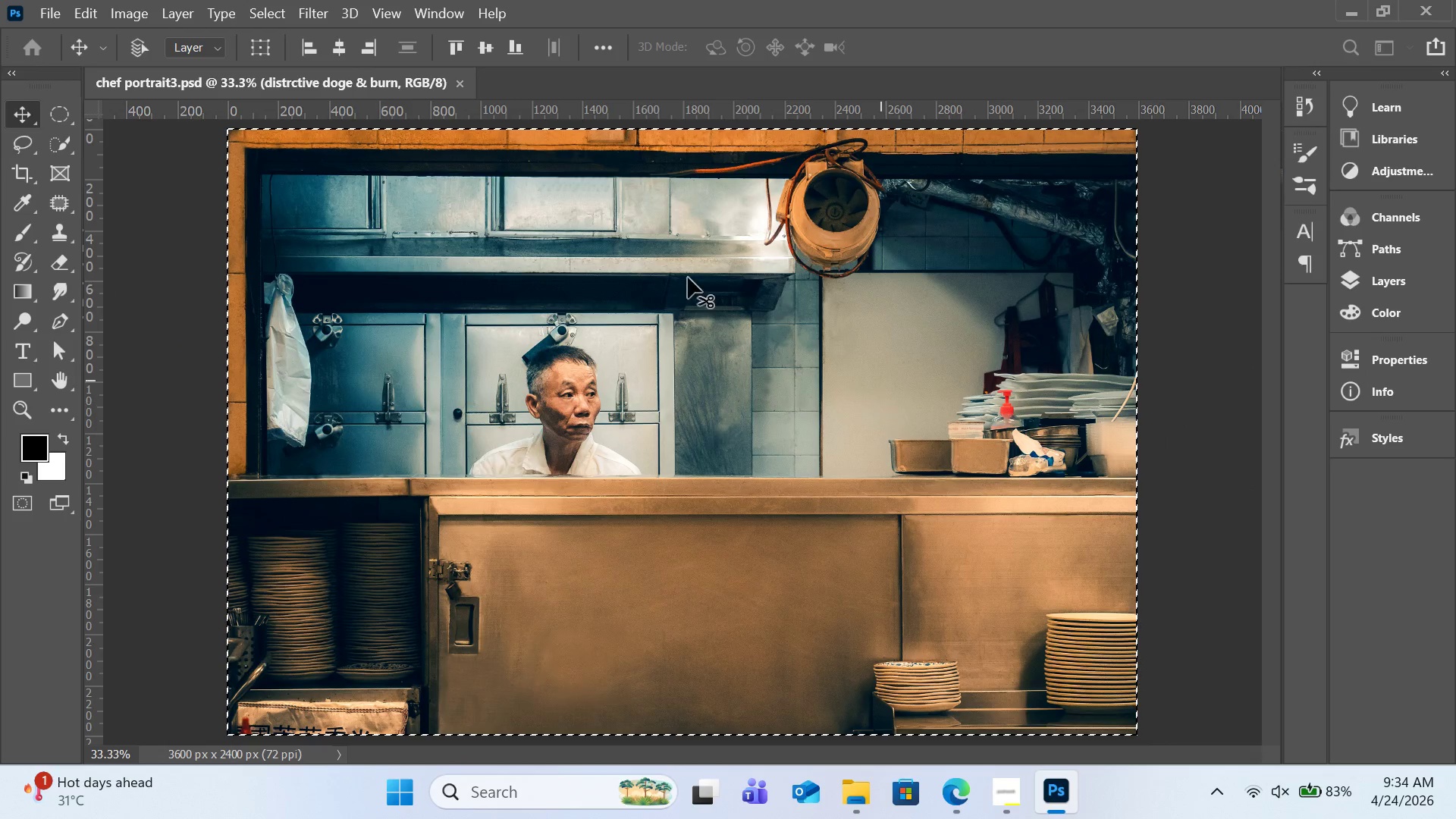 
left_click([64, 15])
 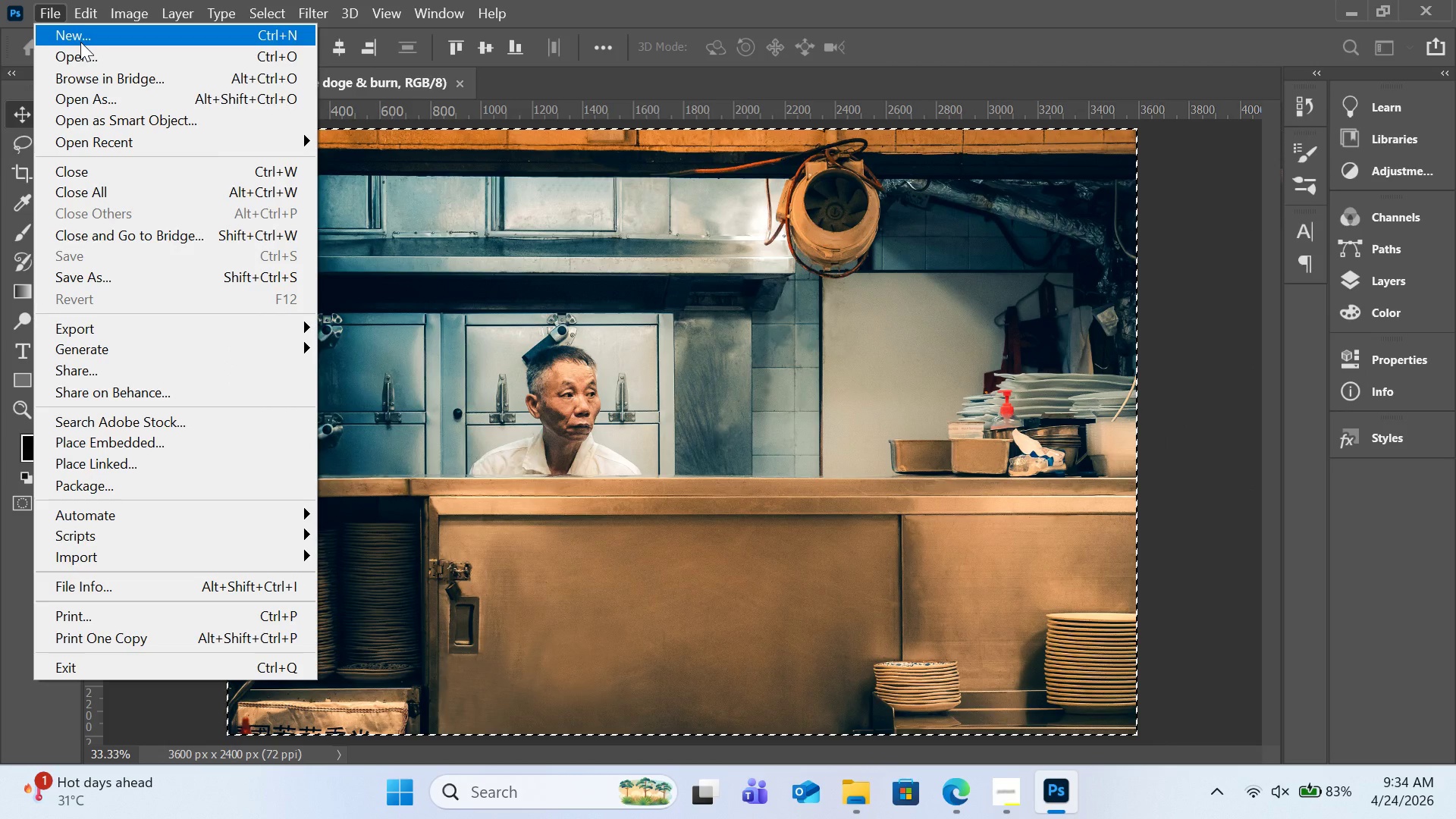 
left_click([80, 42])
 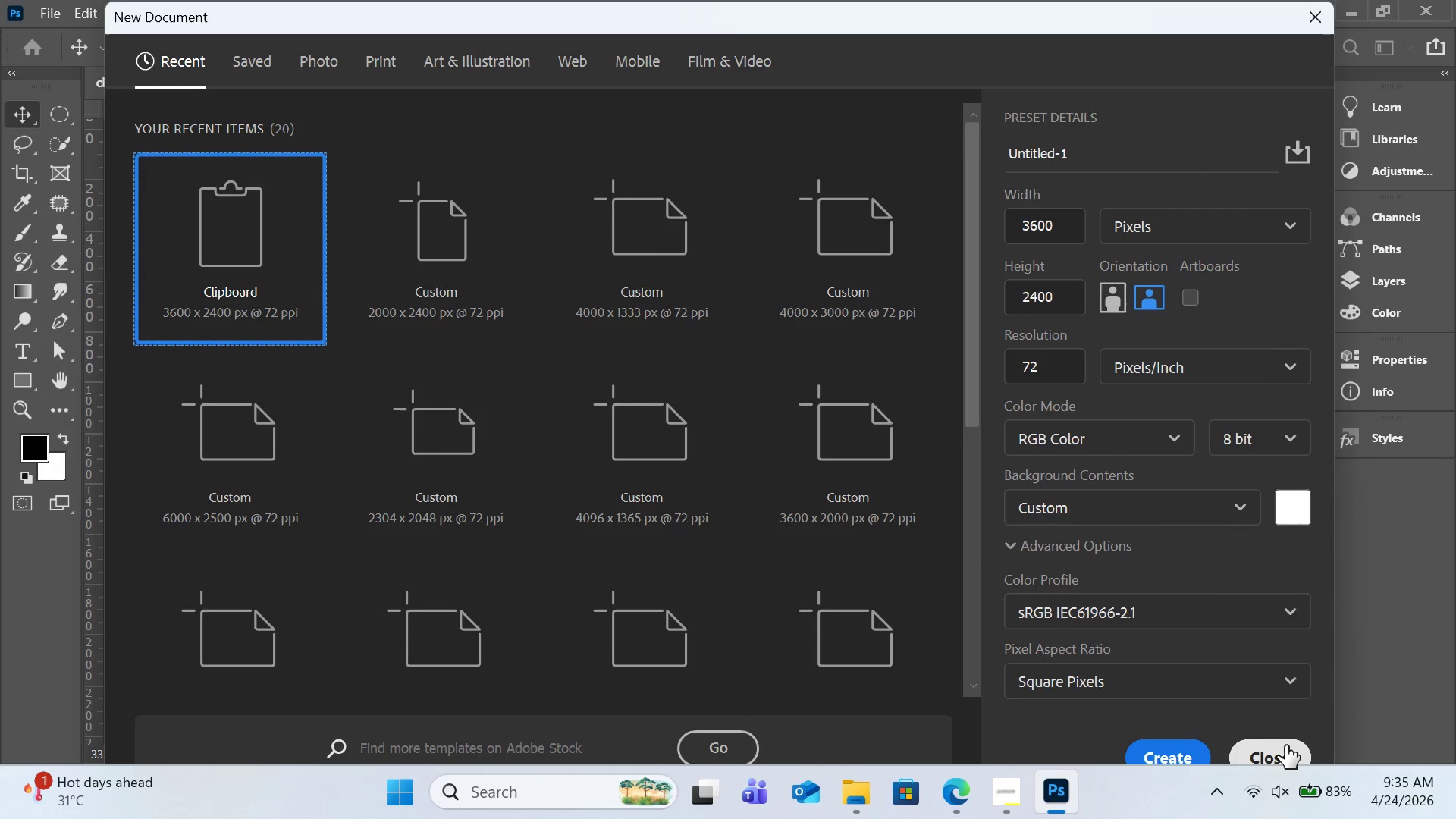 
left_click([1285, 745])
 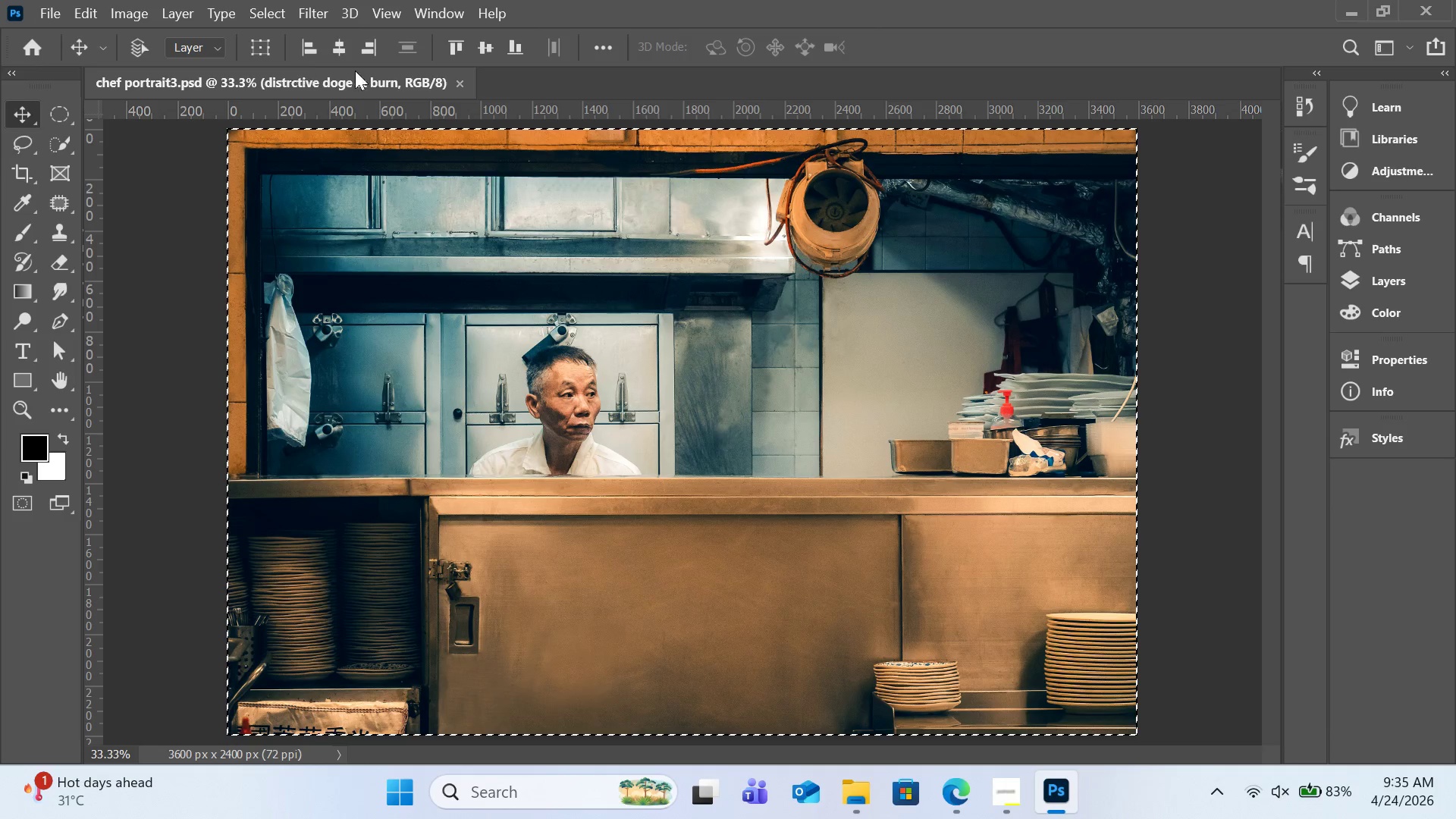 
left_click([460, 86])
 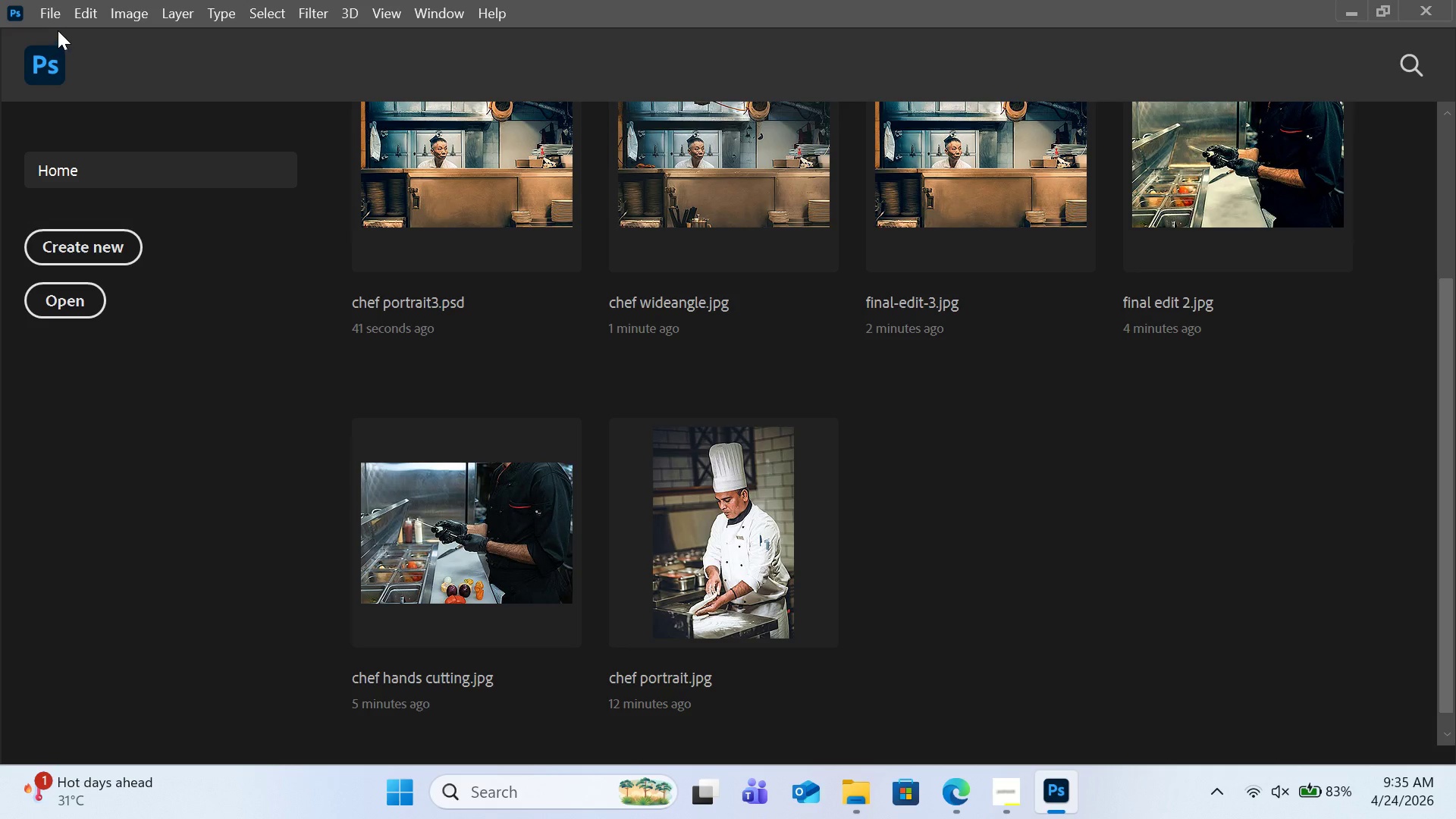 
left_click([50, 11])
 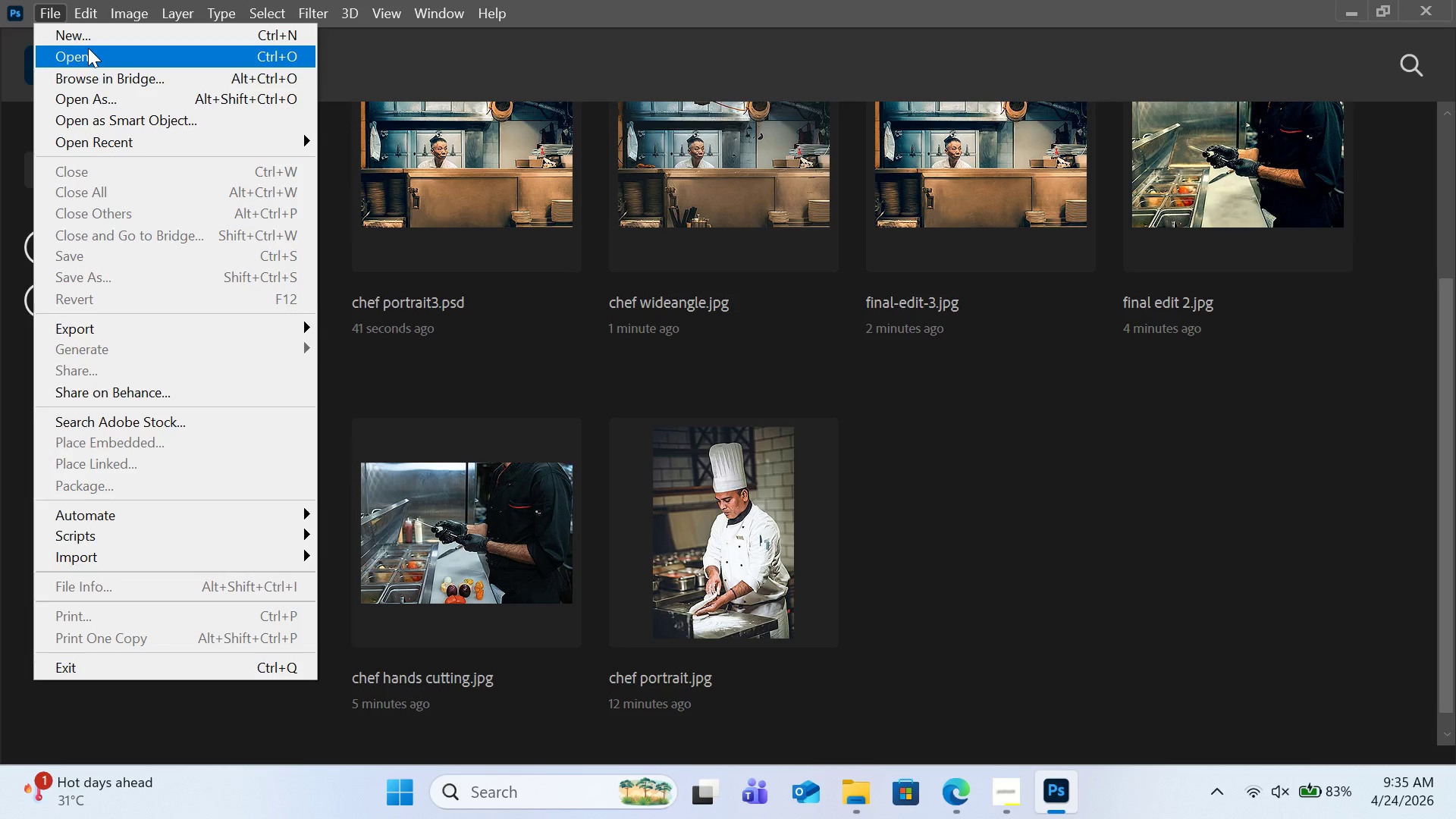 
left_click([88, 48])
 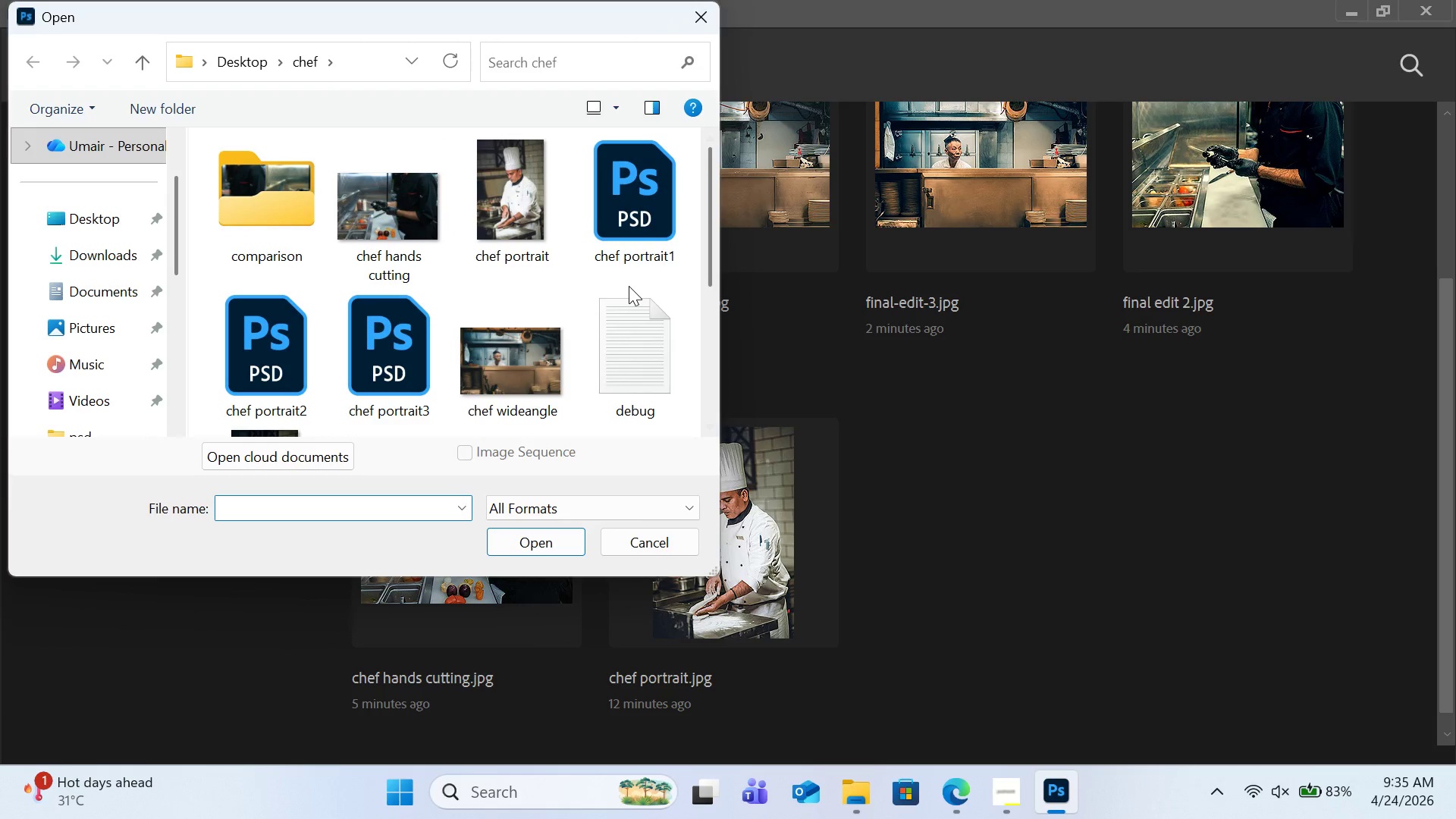 
scroll: coordinate [629, 286], scroll_direction: down, amount: 3.0
 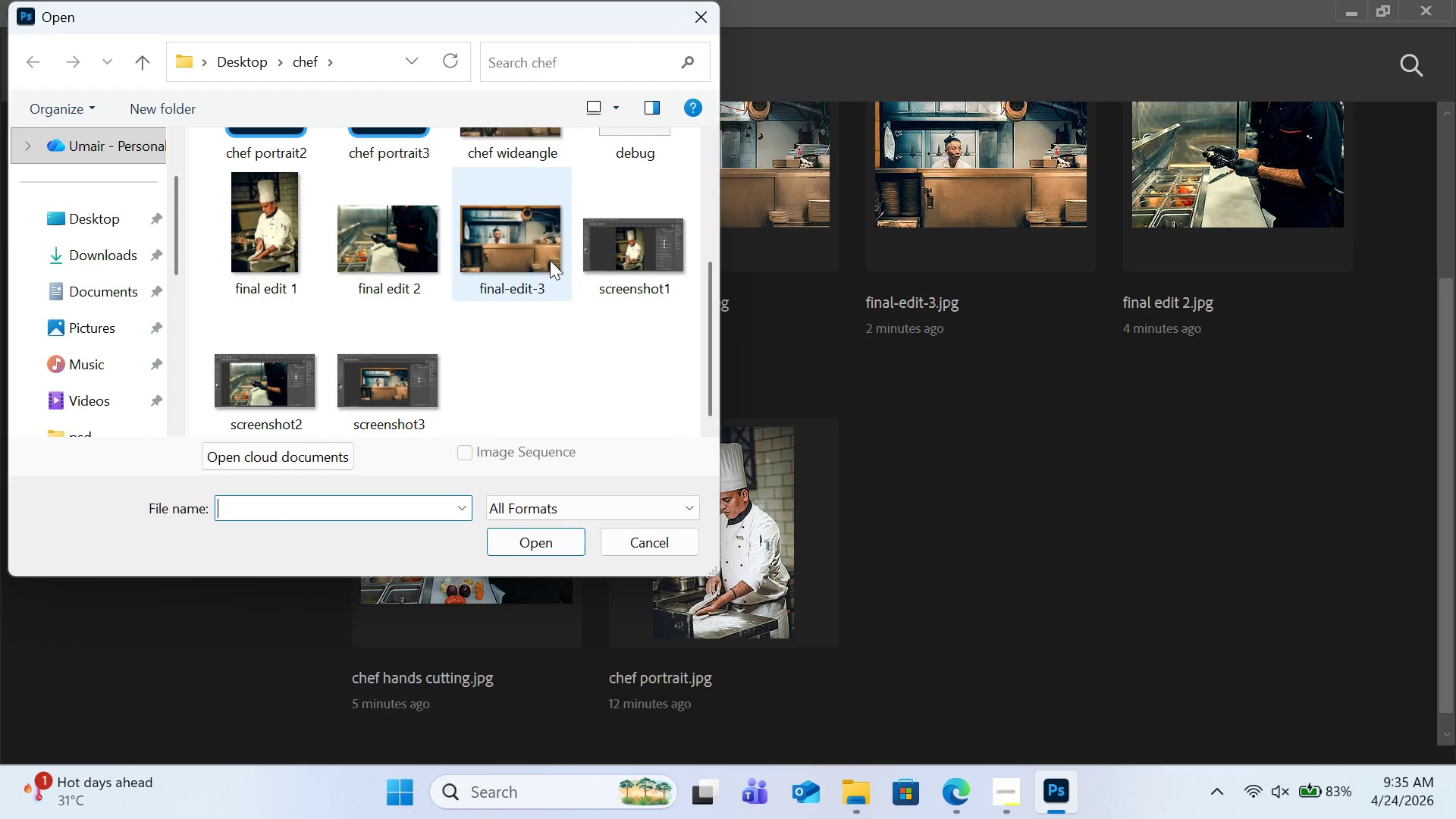 
double_click([550, 260])
 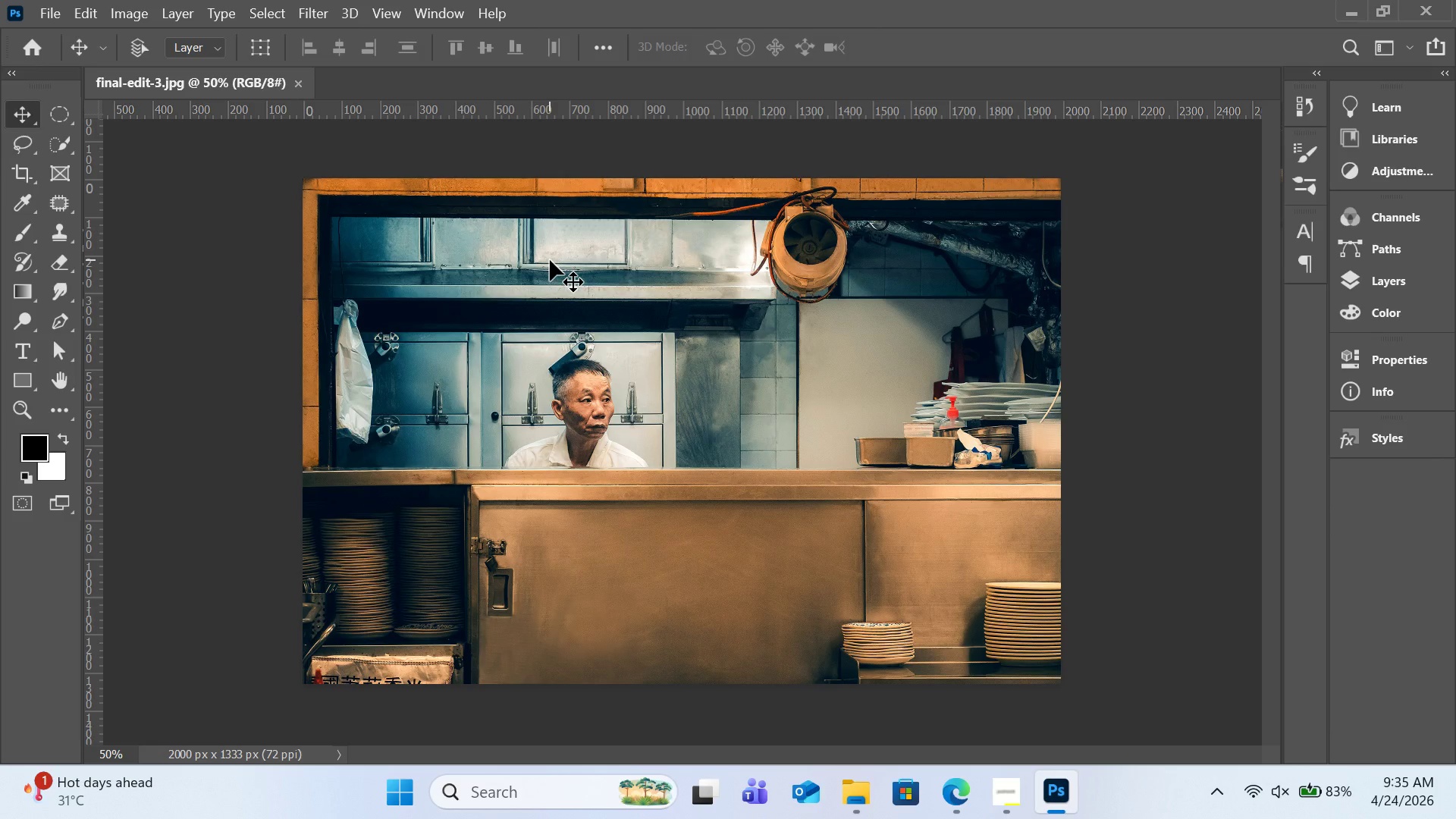 
key(Control+A)
 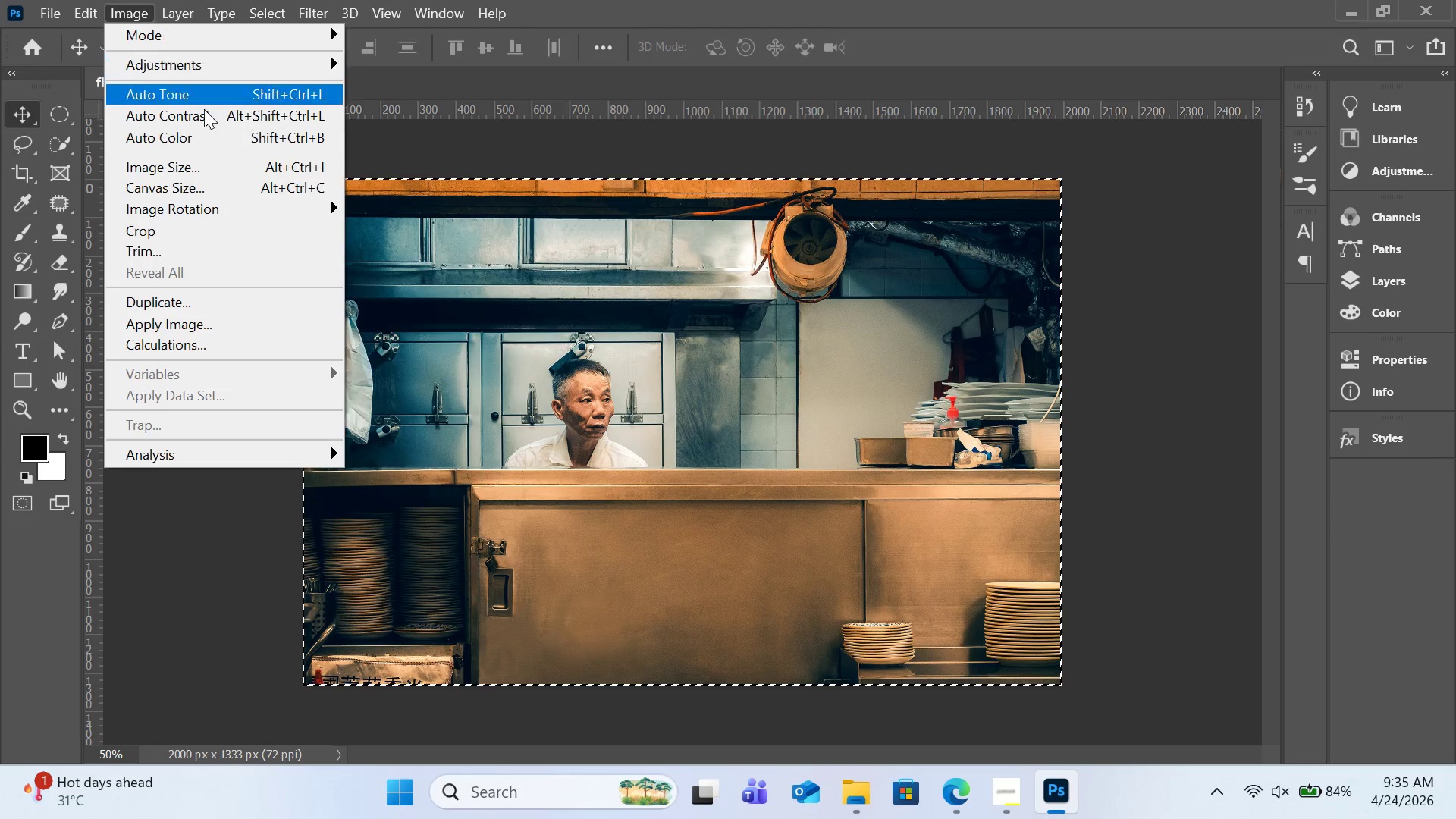 
left_click([251, 169])
 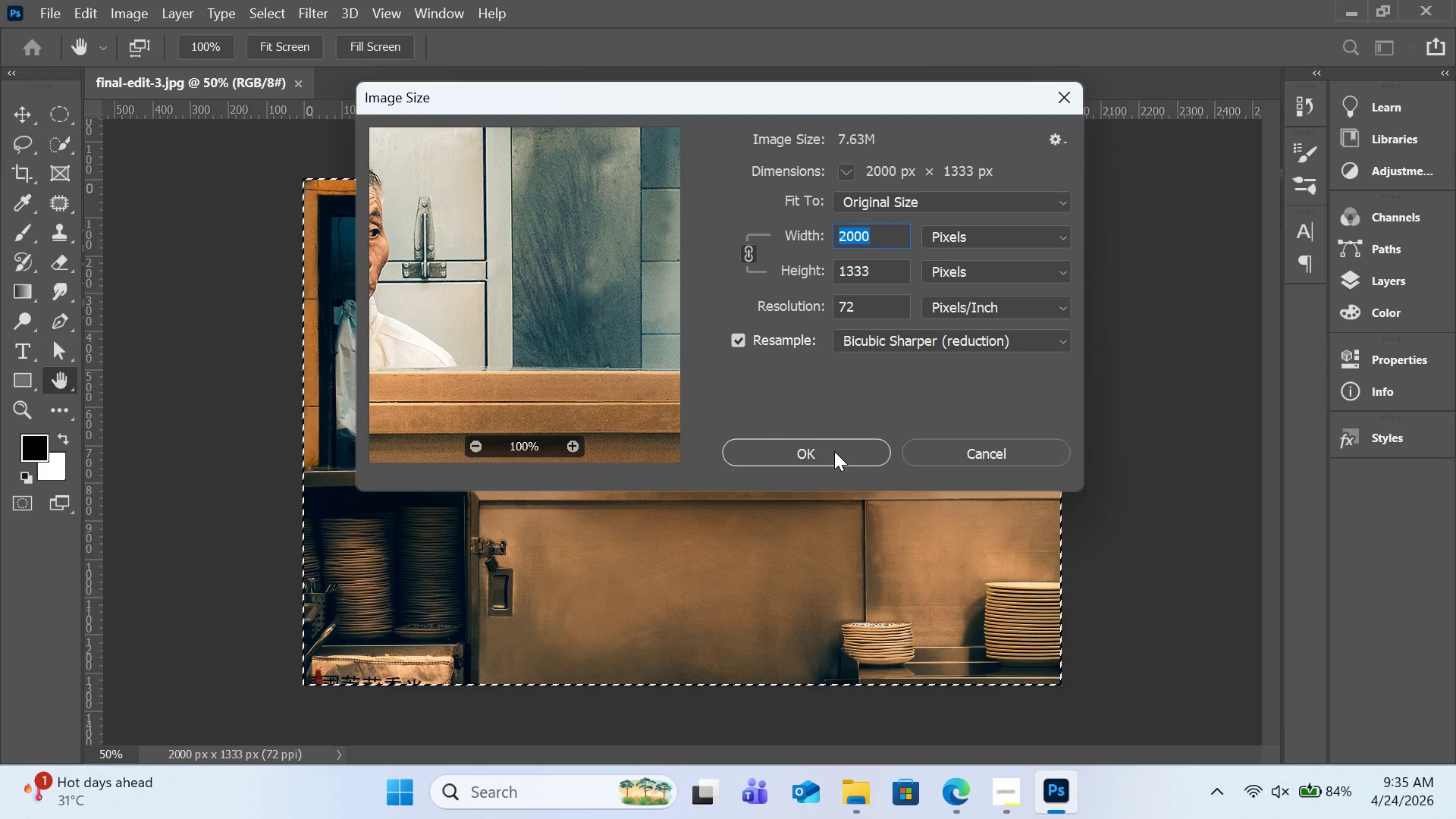 
left_click([834, 451])
 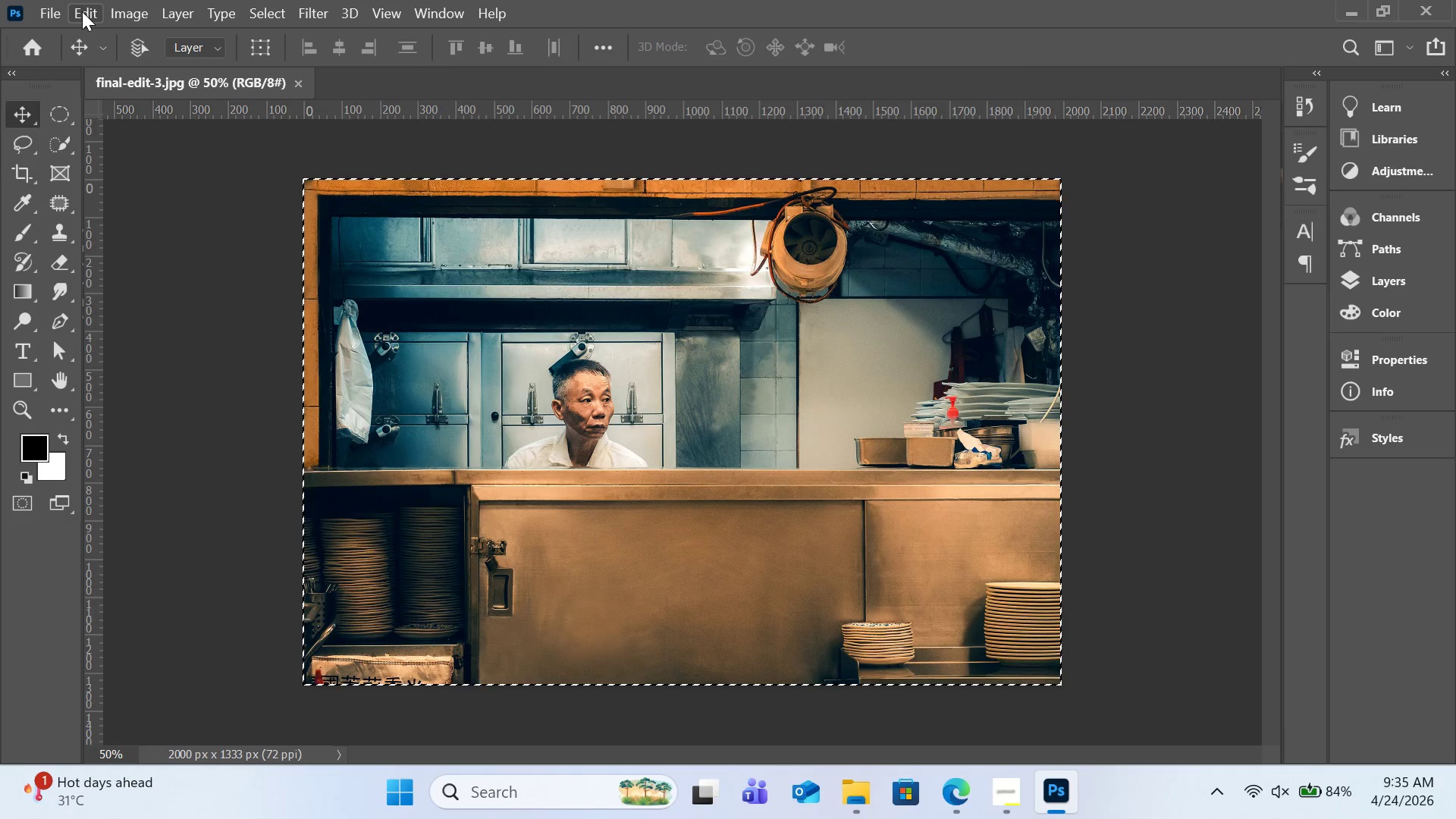 
key(Control+C)
 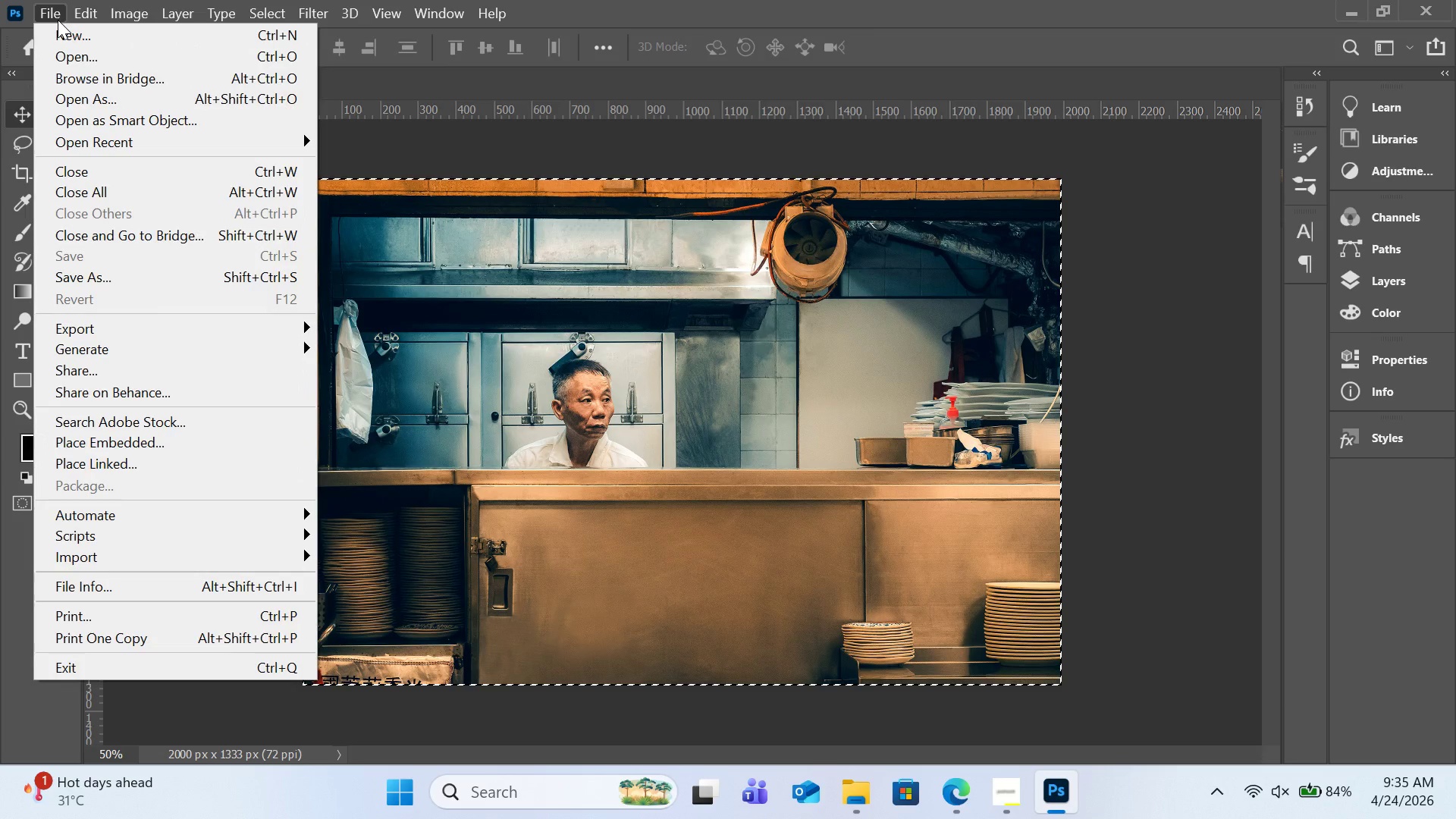 
left_click([77, 52])
 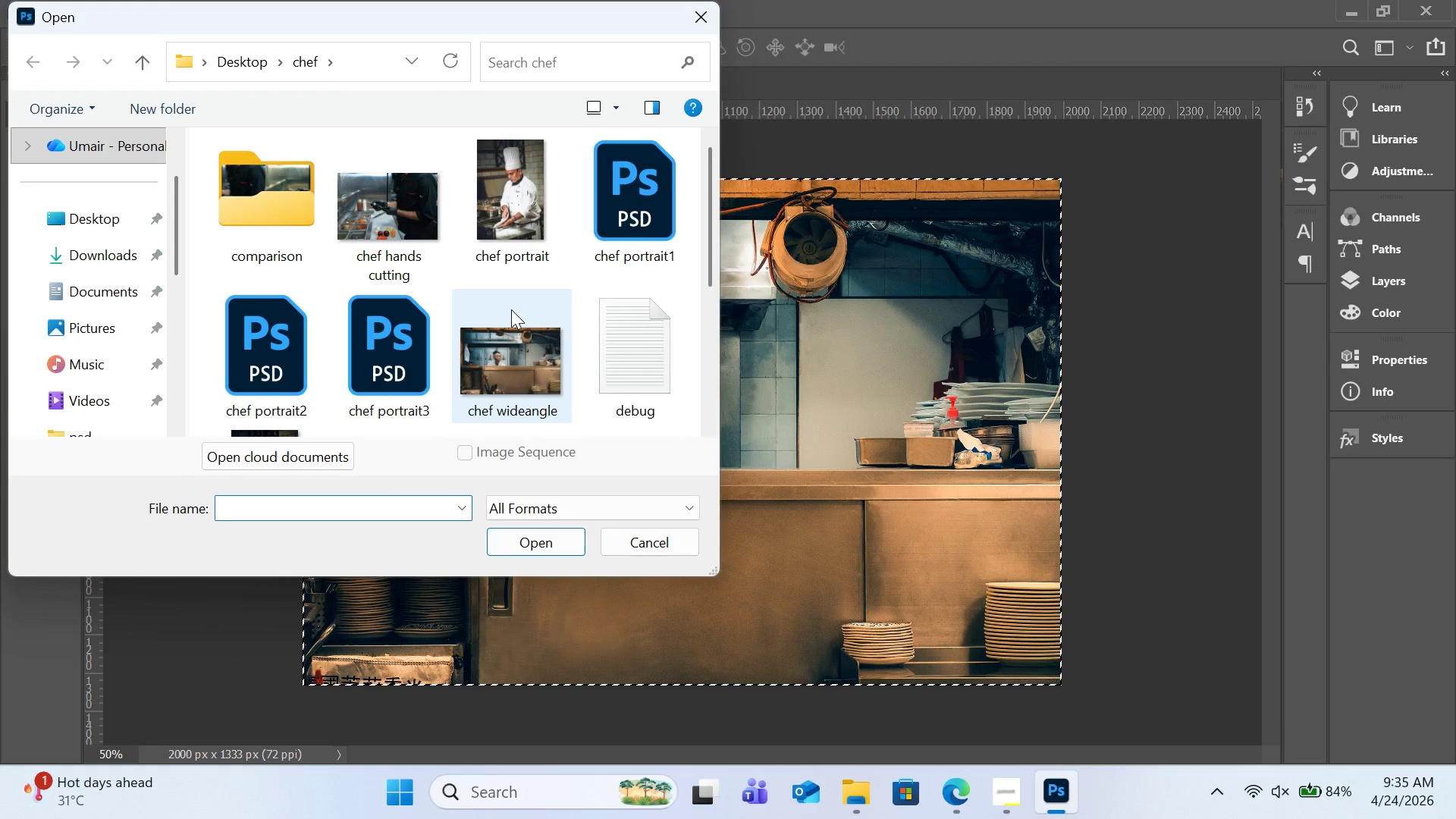 
double_click([522, 338])
 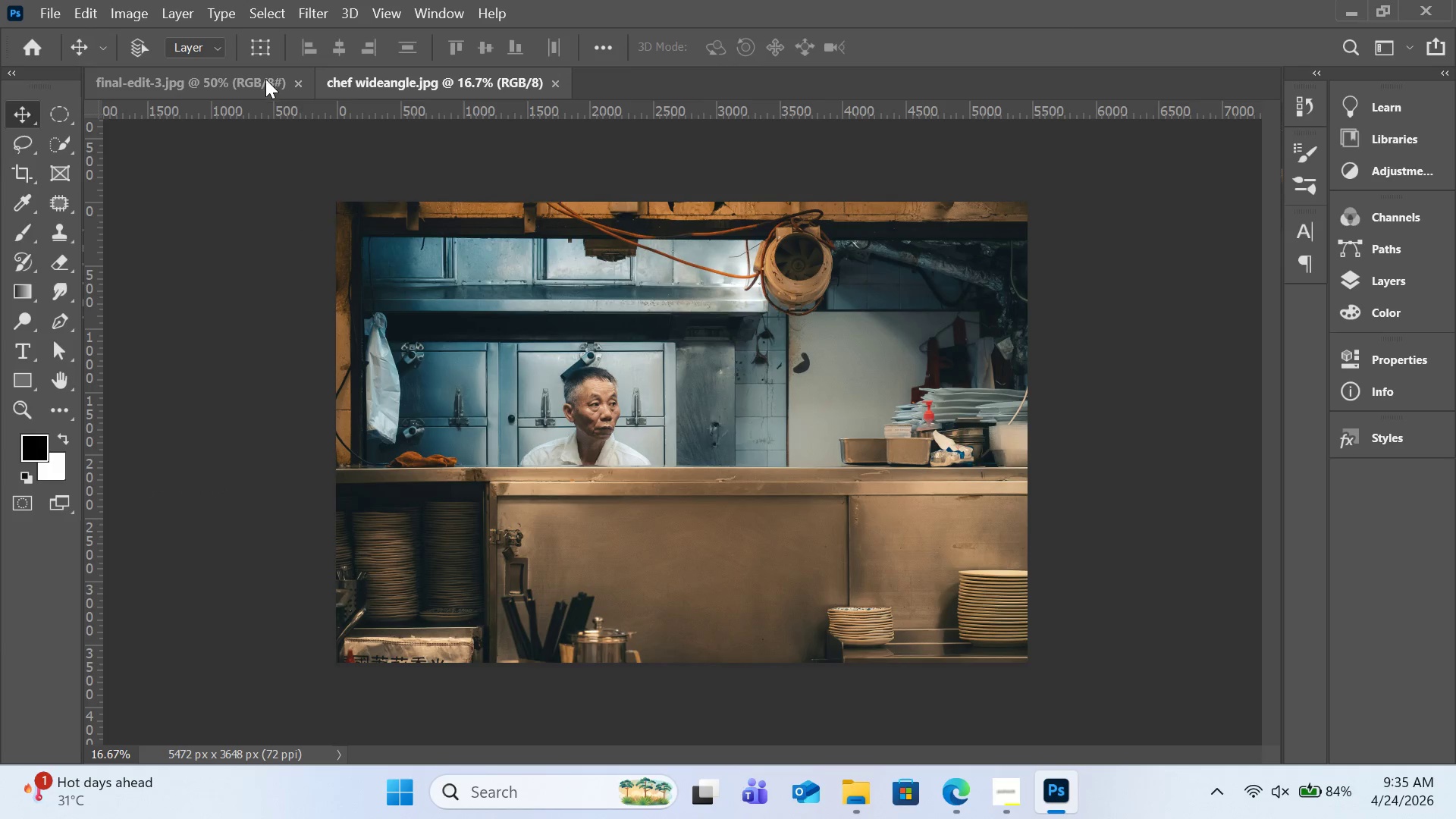 
left_click([142, 17])
 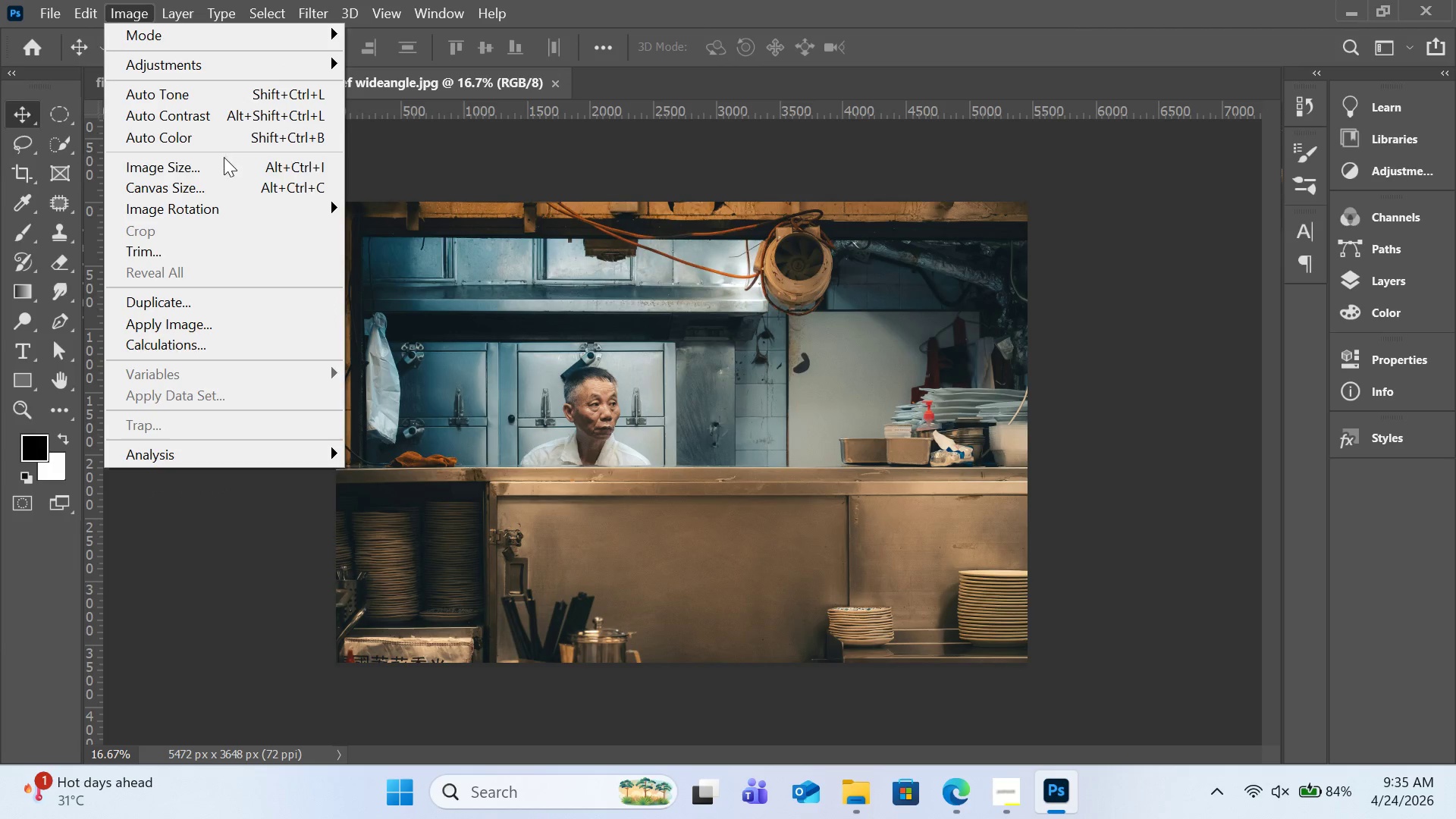 
left_click([224, 158])
 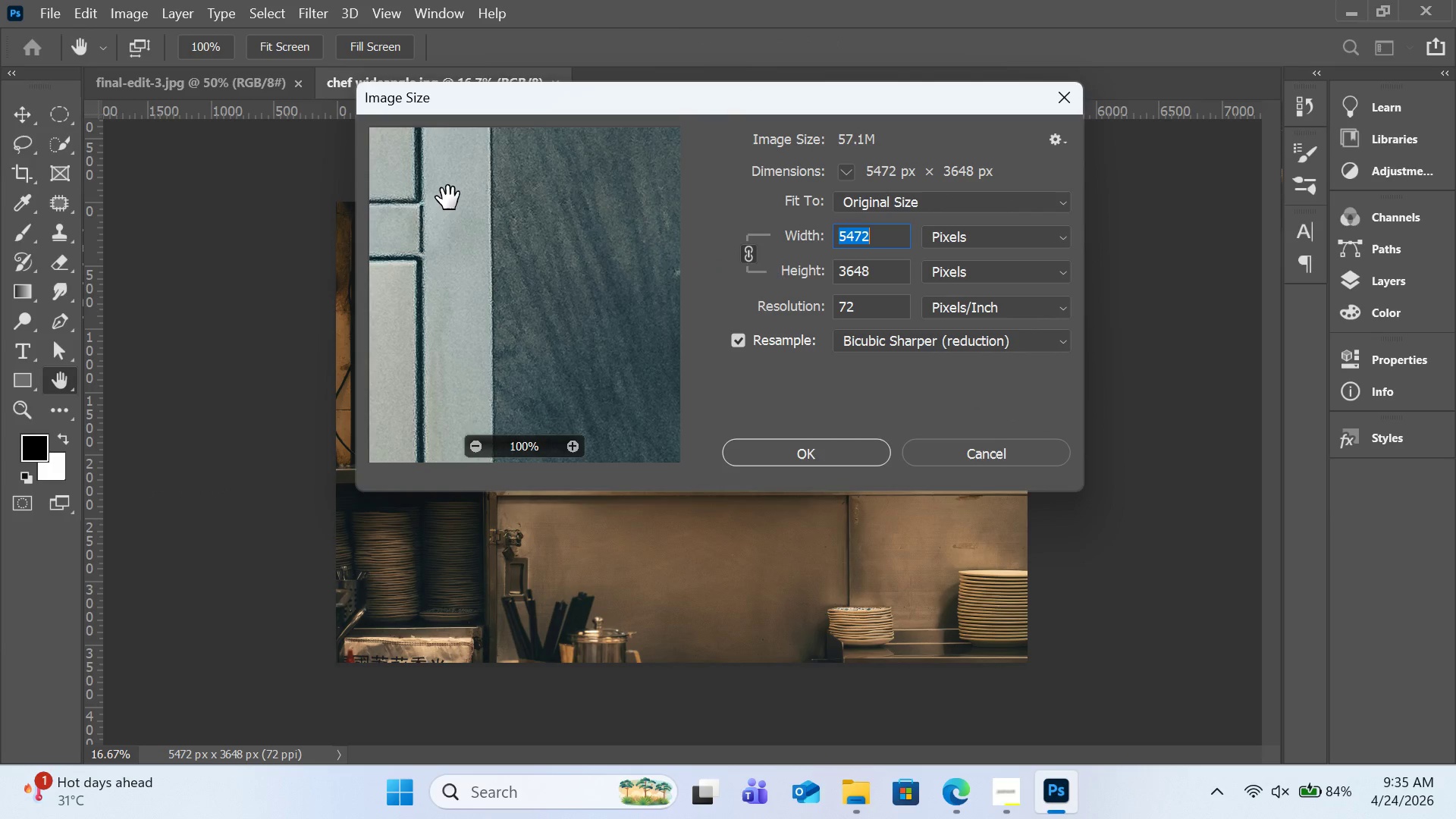 
type(2000)
 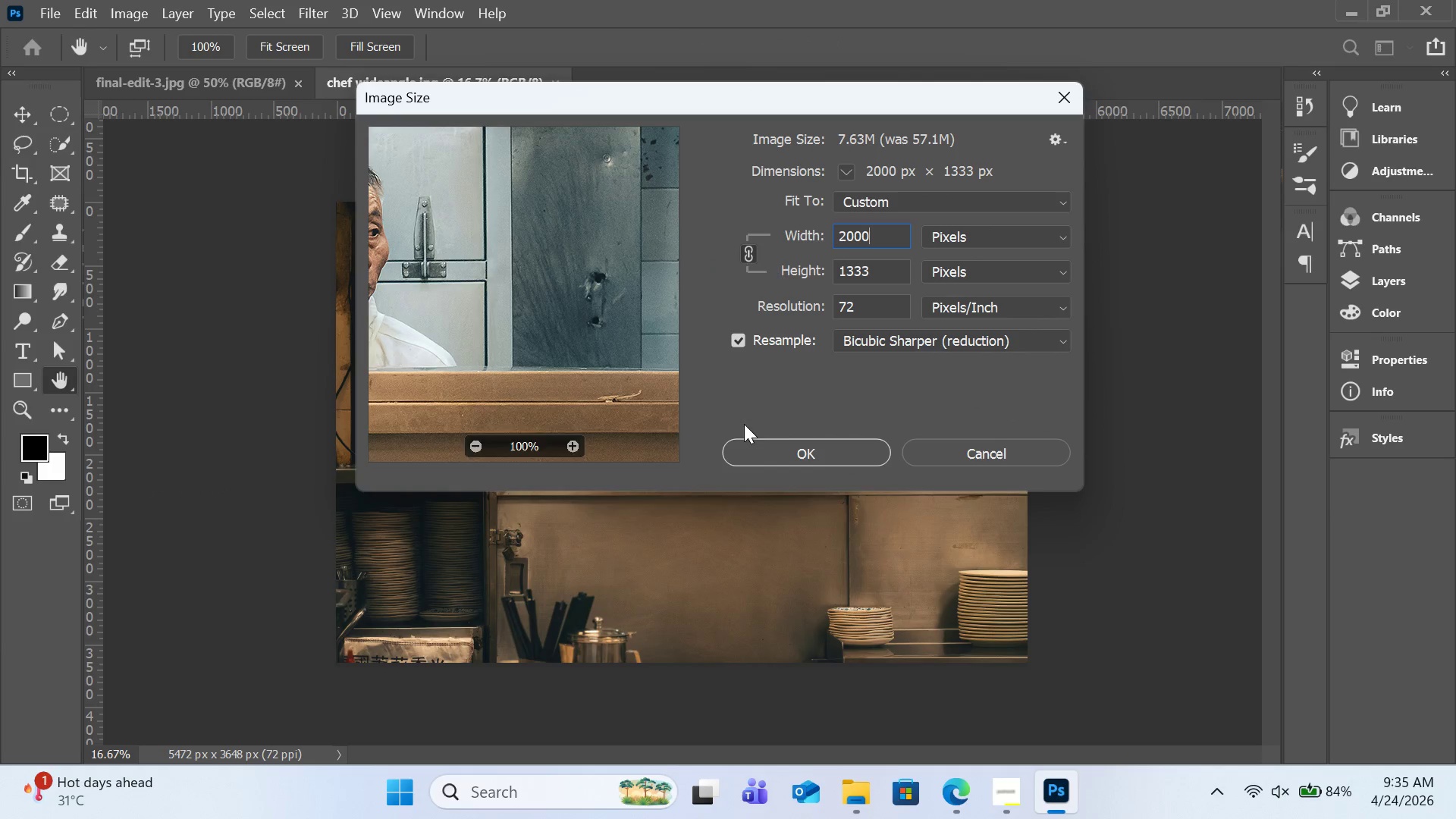 
left_click([814, 447])
 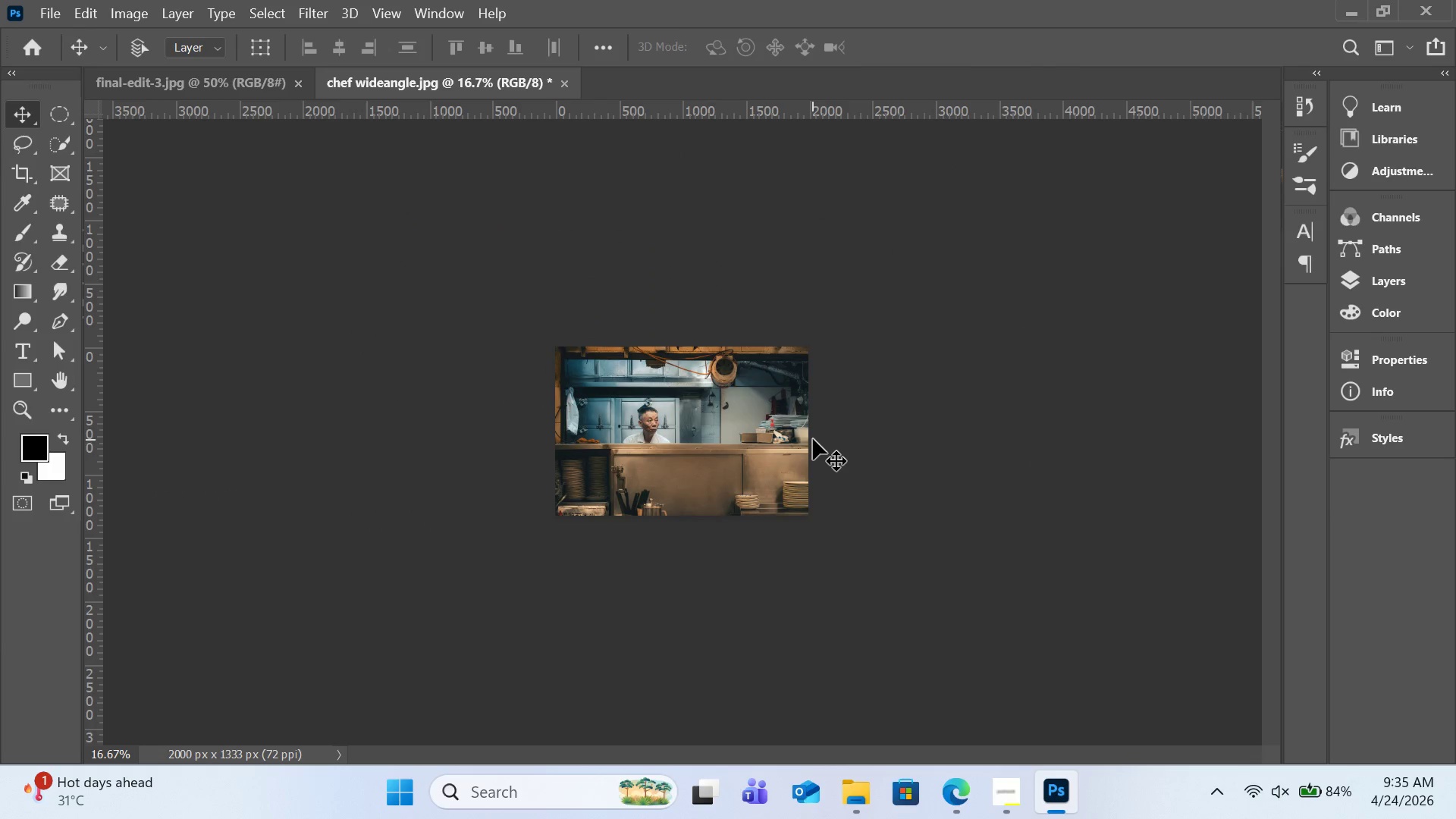 
key(Control+A)
 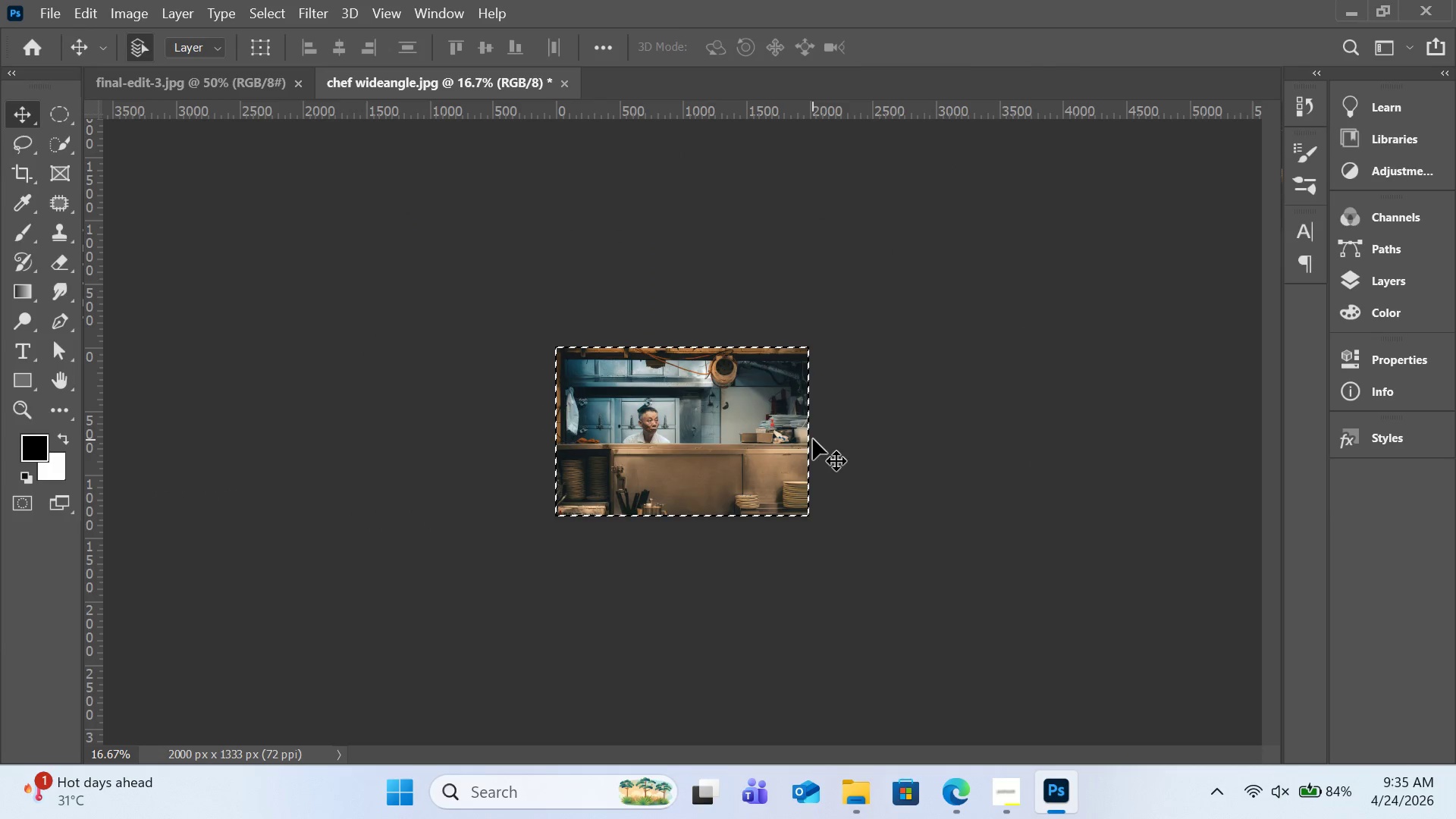 
key(Control+C)
 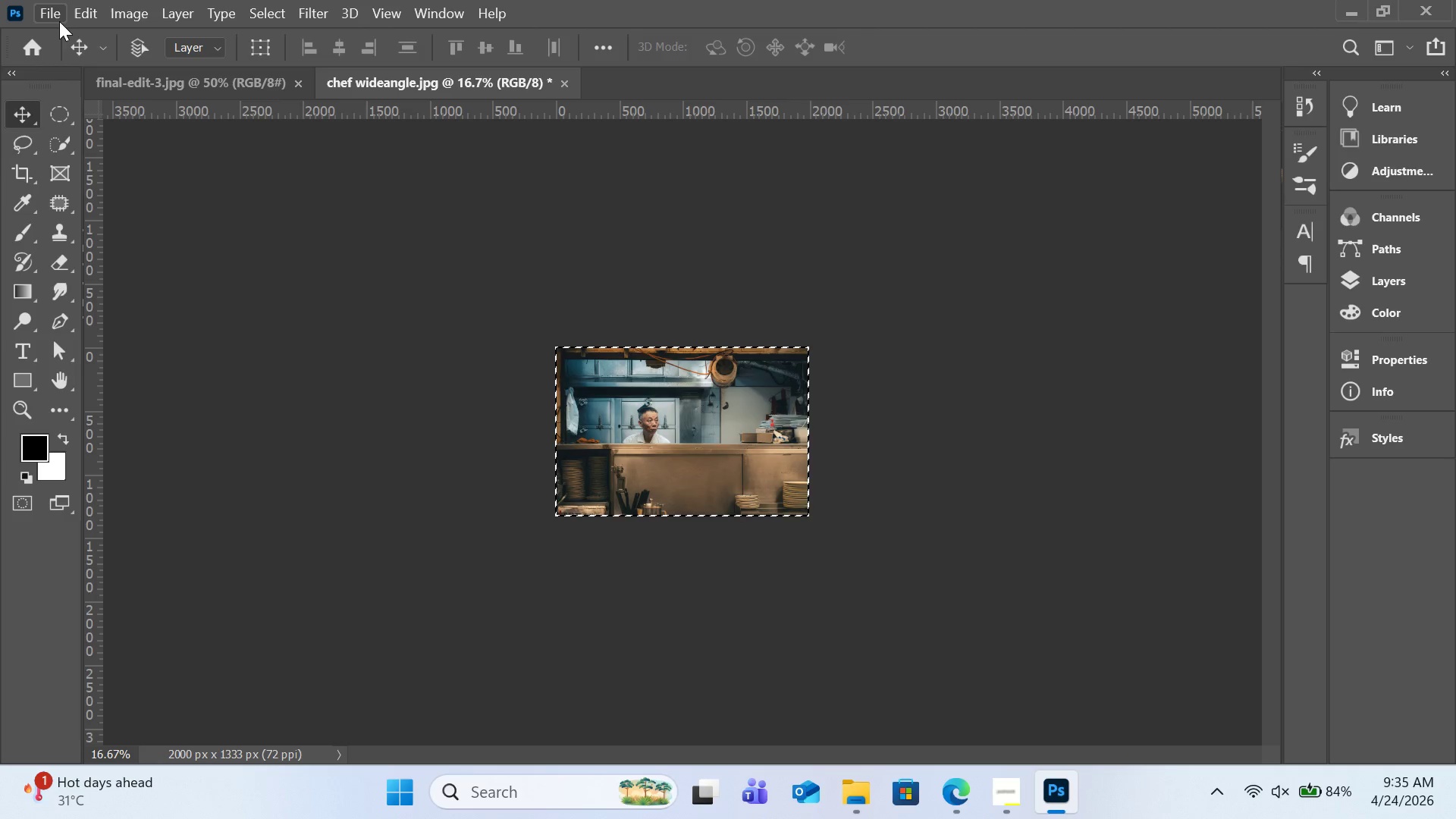 
left_click([57, 17])
 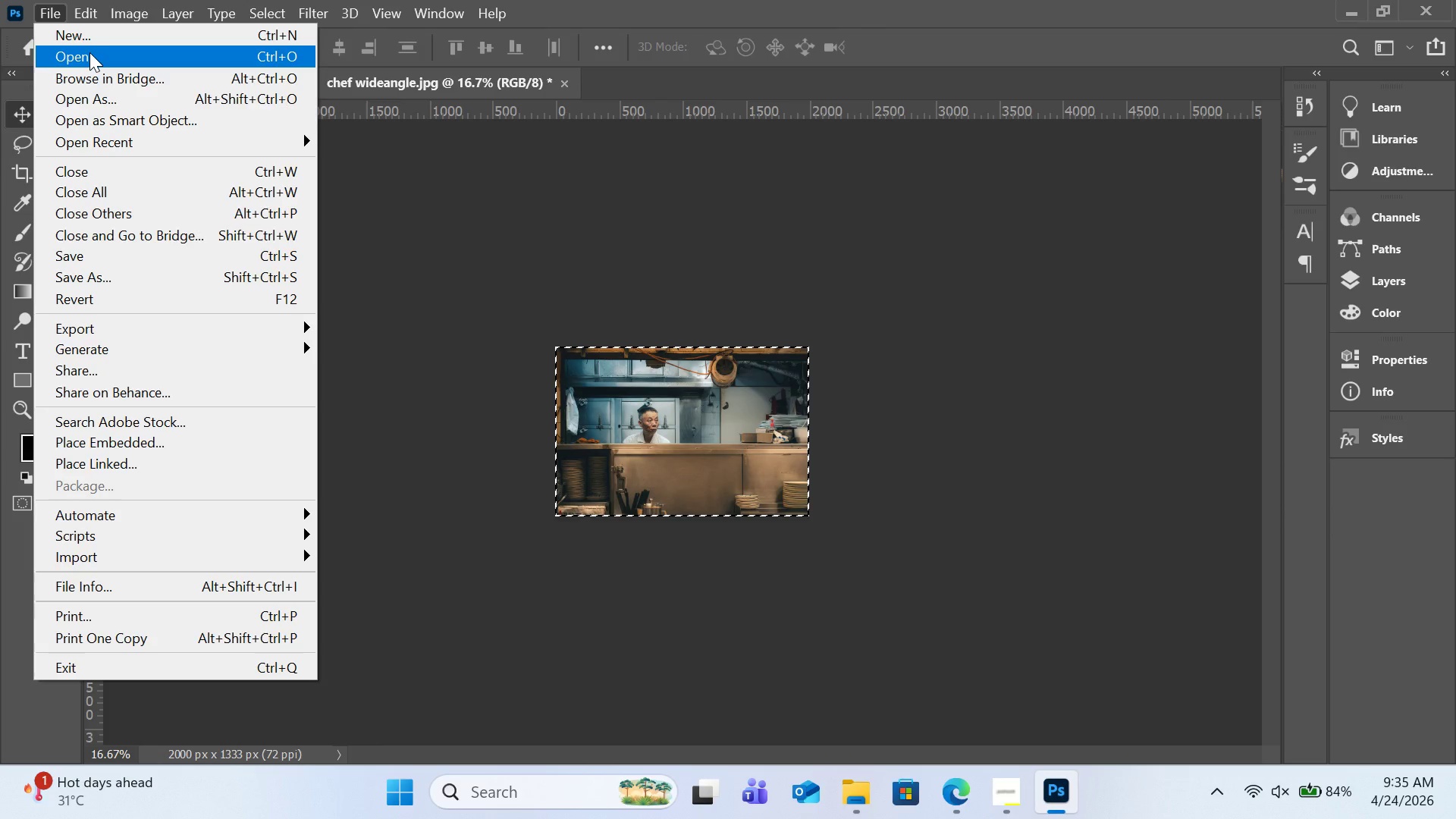 
left_click([98, 33])
 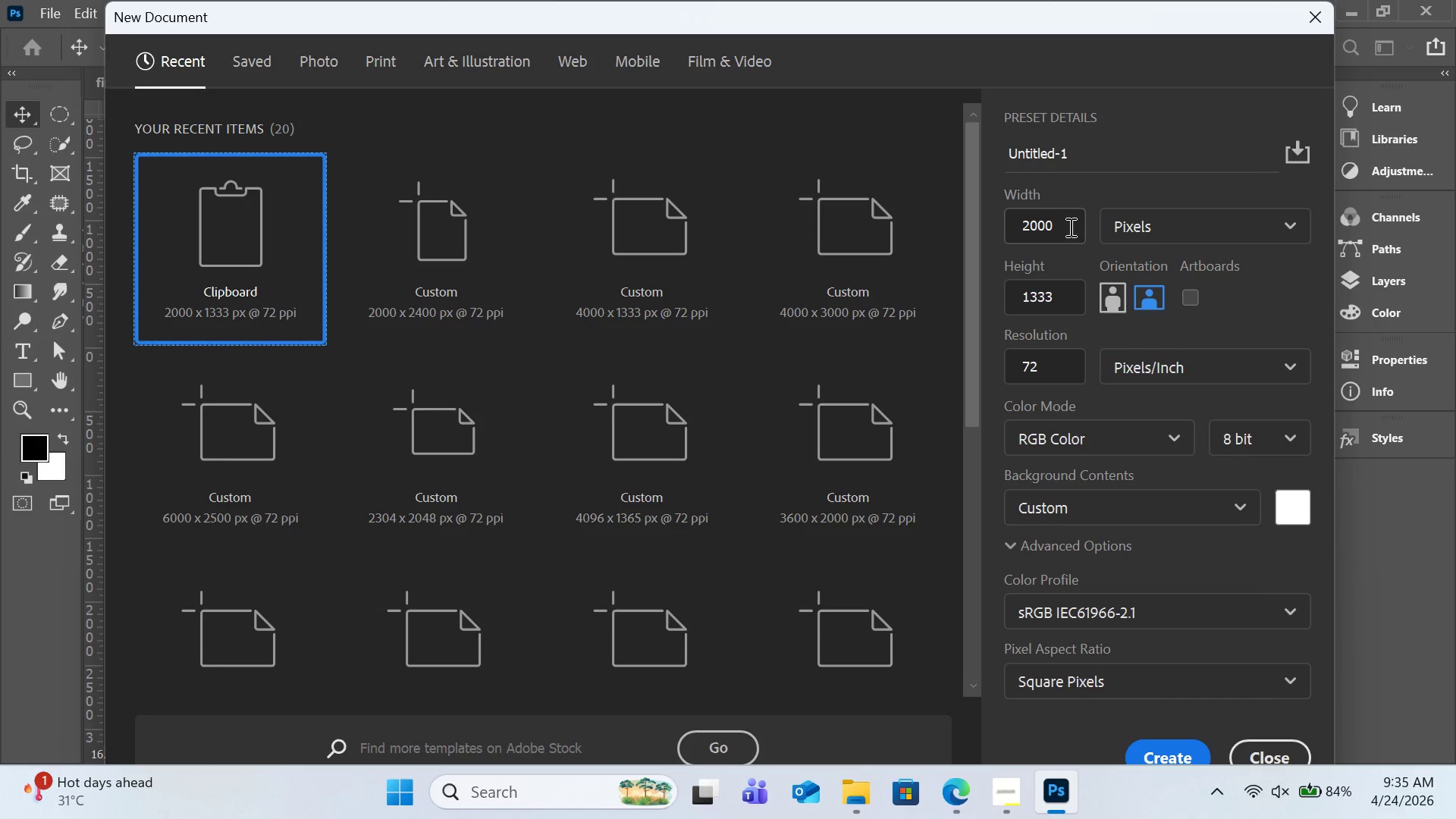 
left_click([1068, 228])
 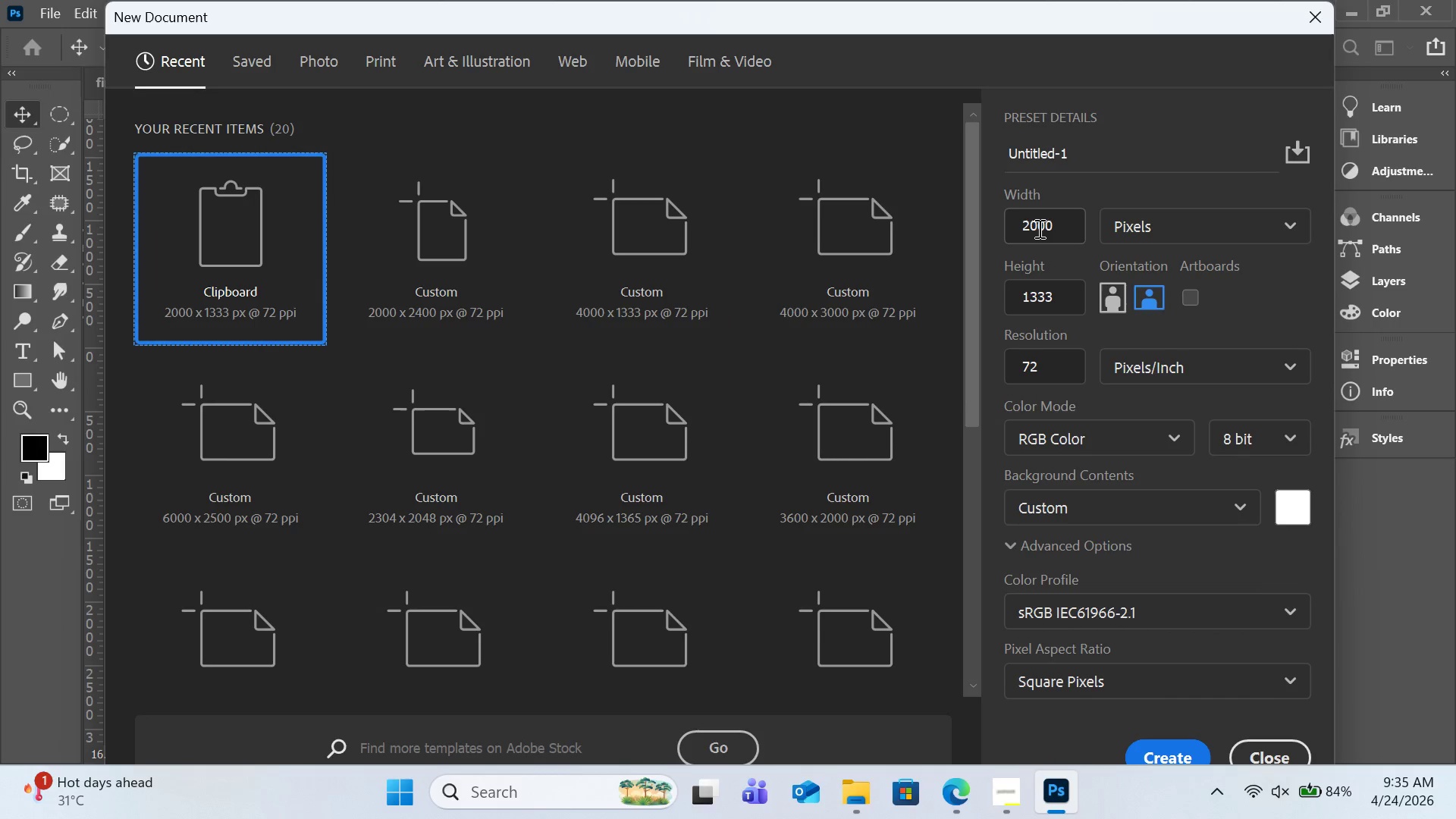 
left_click([1031, 228])
 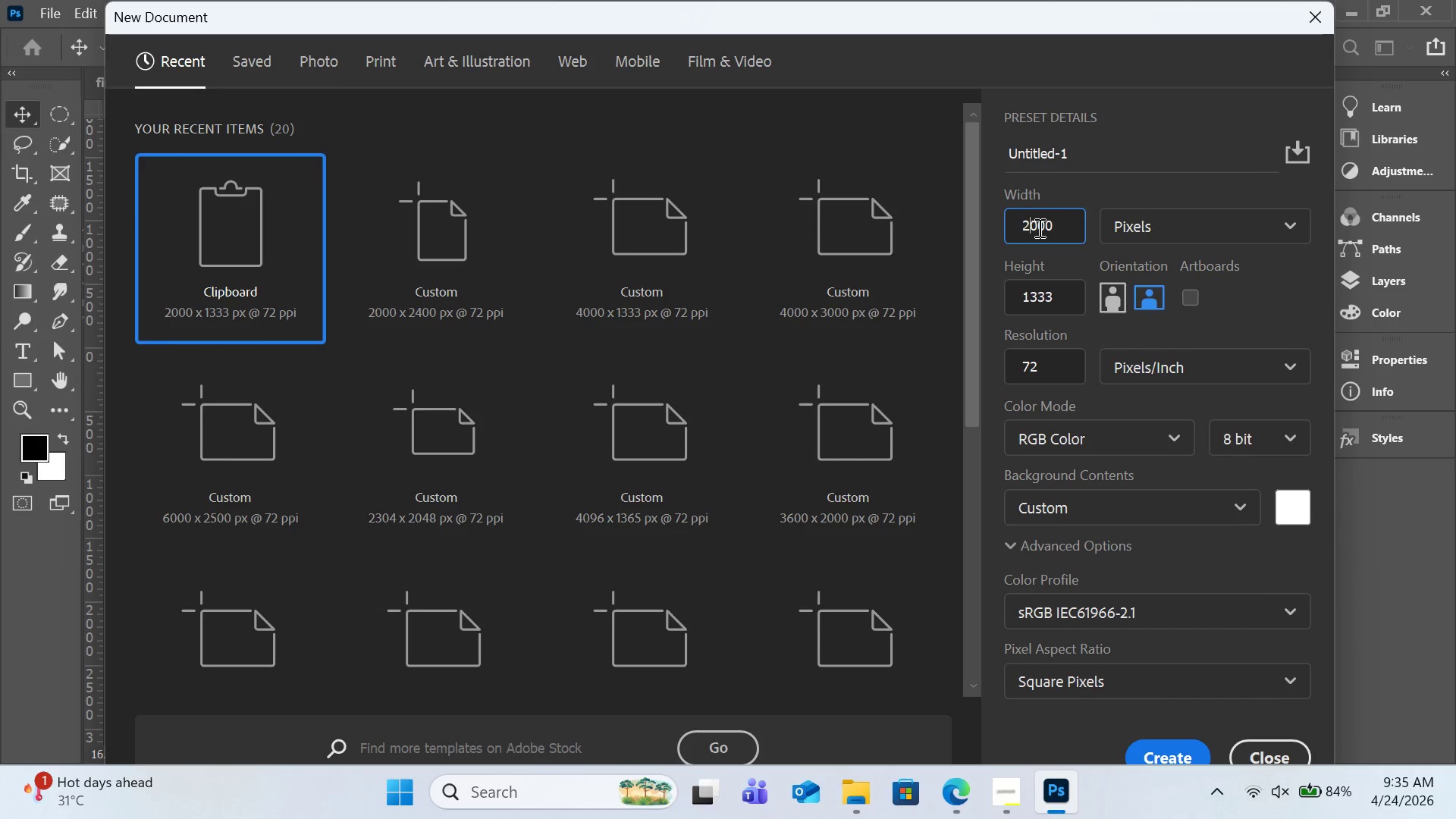 
key(Backspace)
 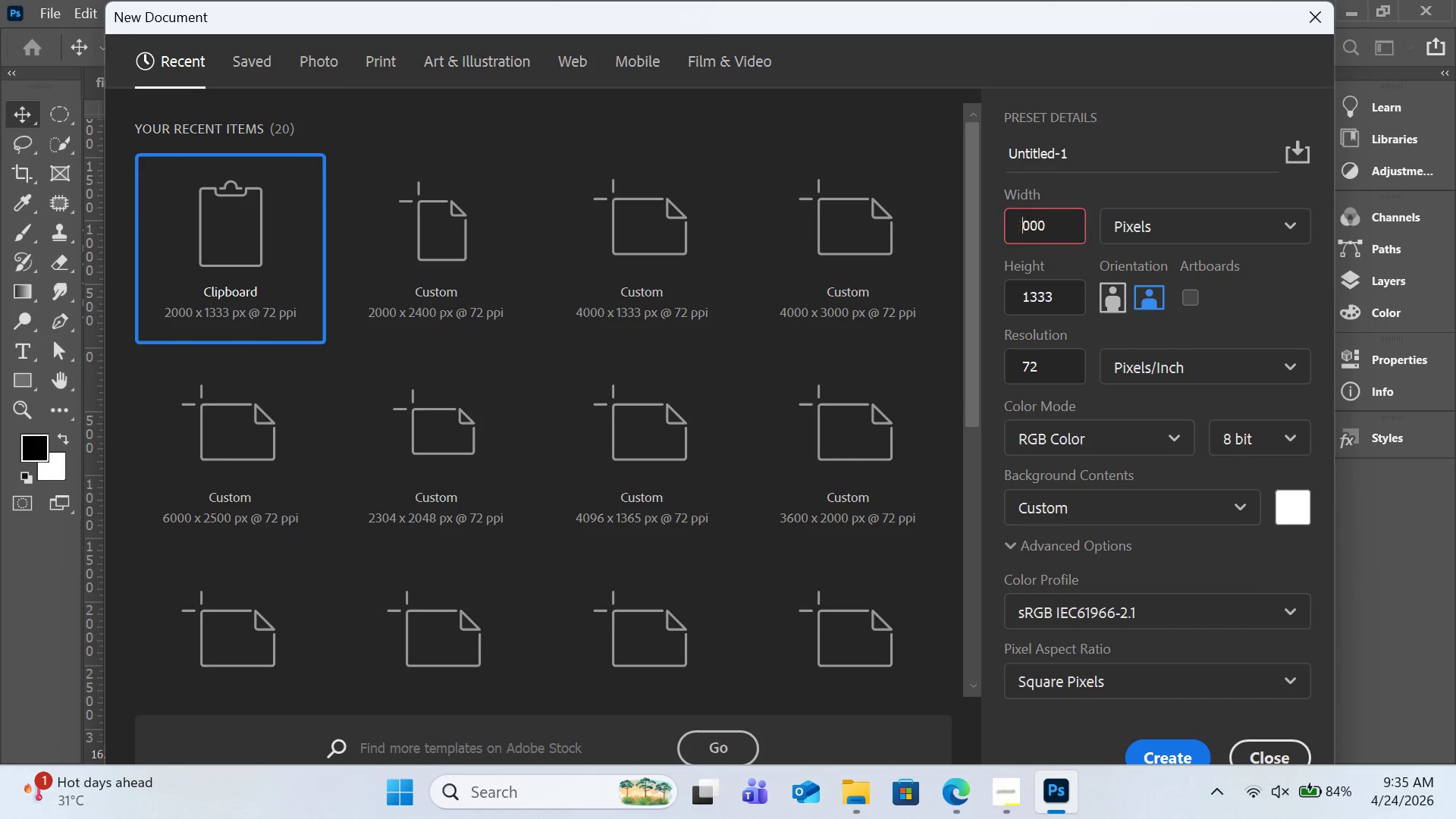 
key(4)
 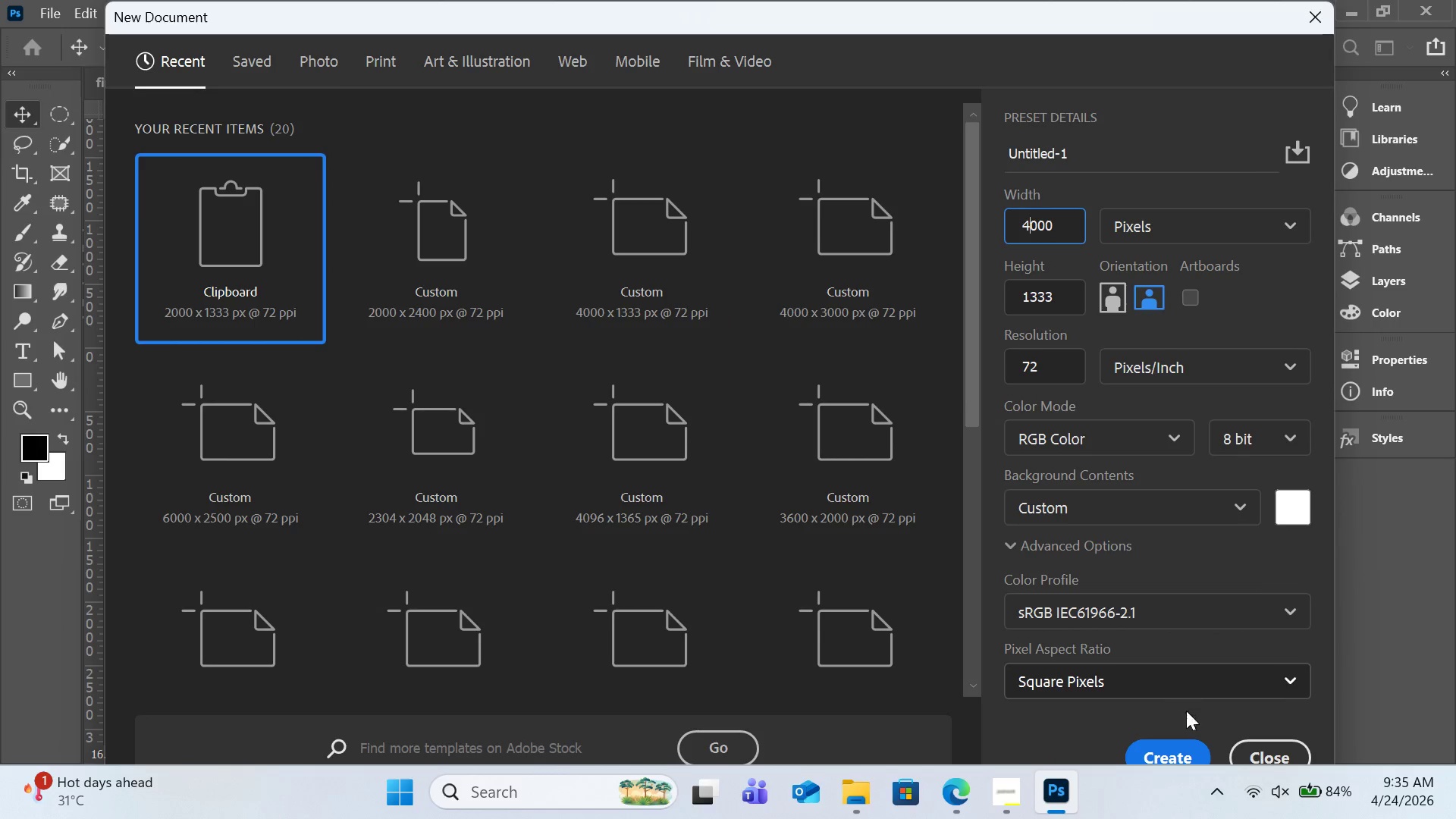 
left_click([1186, 749])
 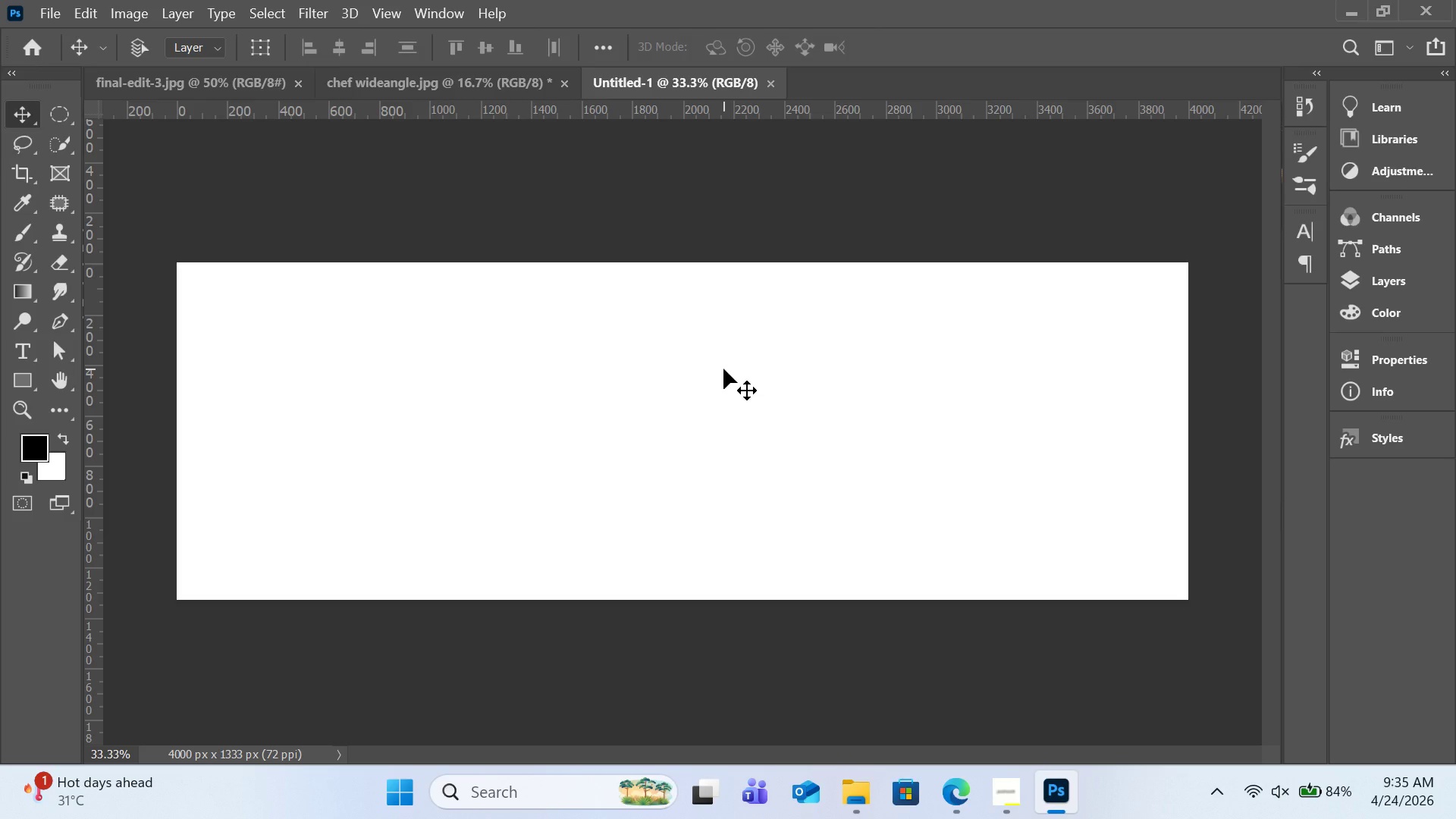 
key(Control+V)
 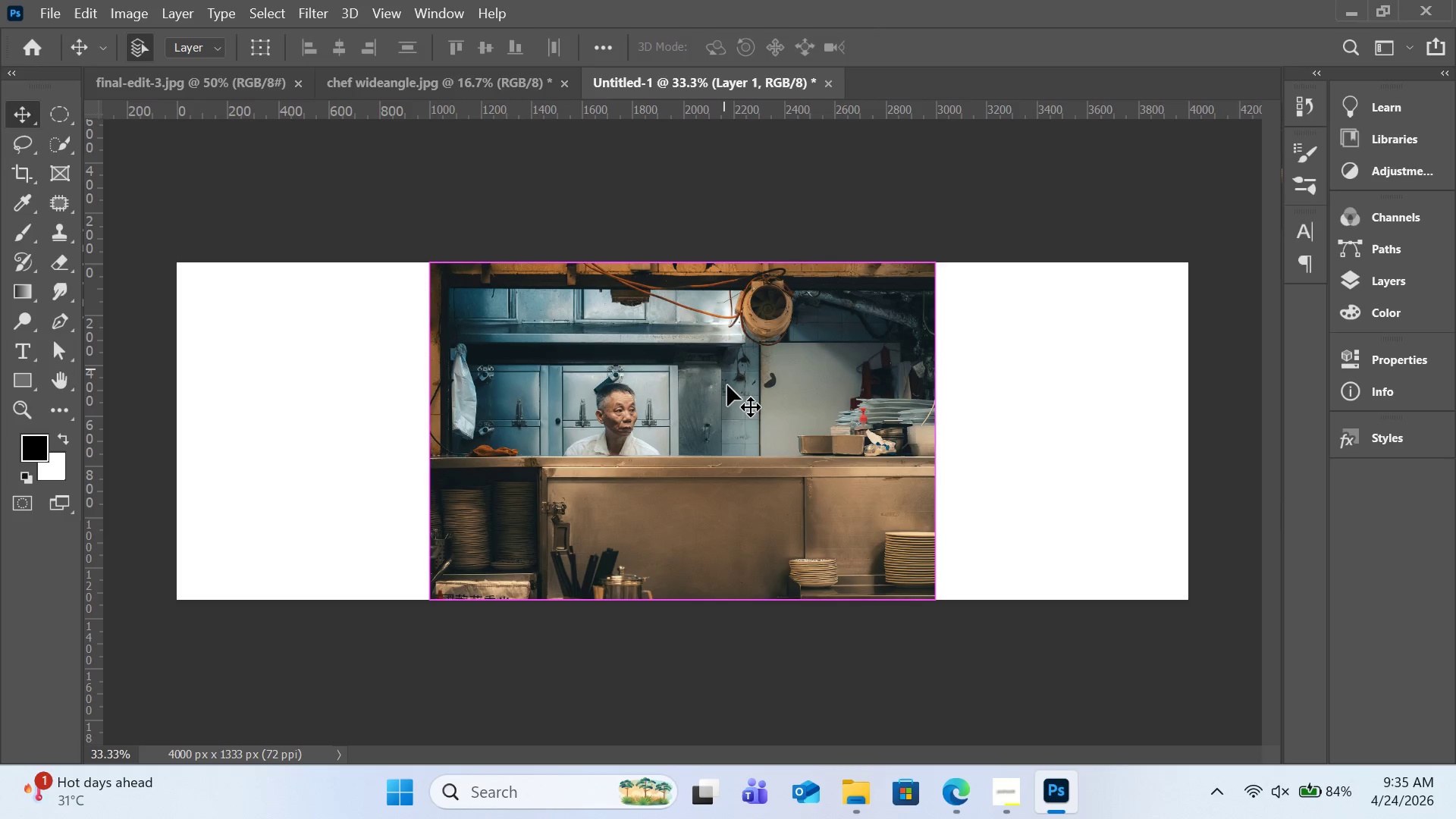 
left_click_drag(start_coordinate=[727, 385], to_coordinate=[982, 388])
 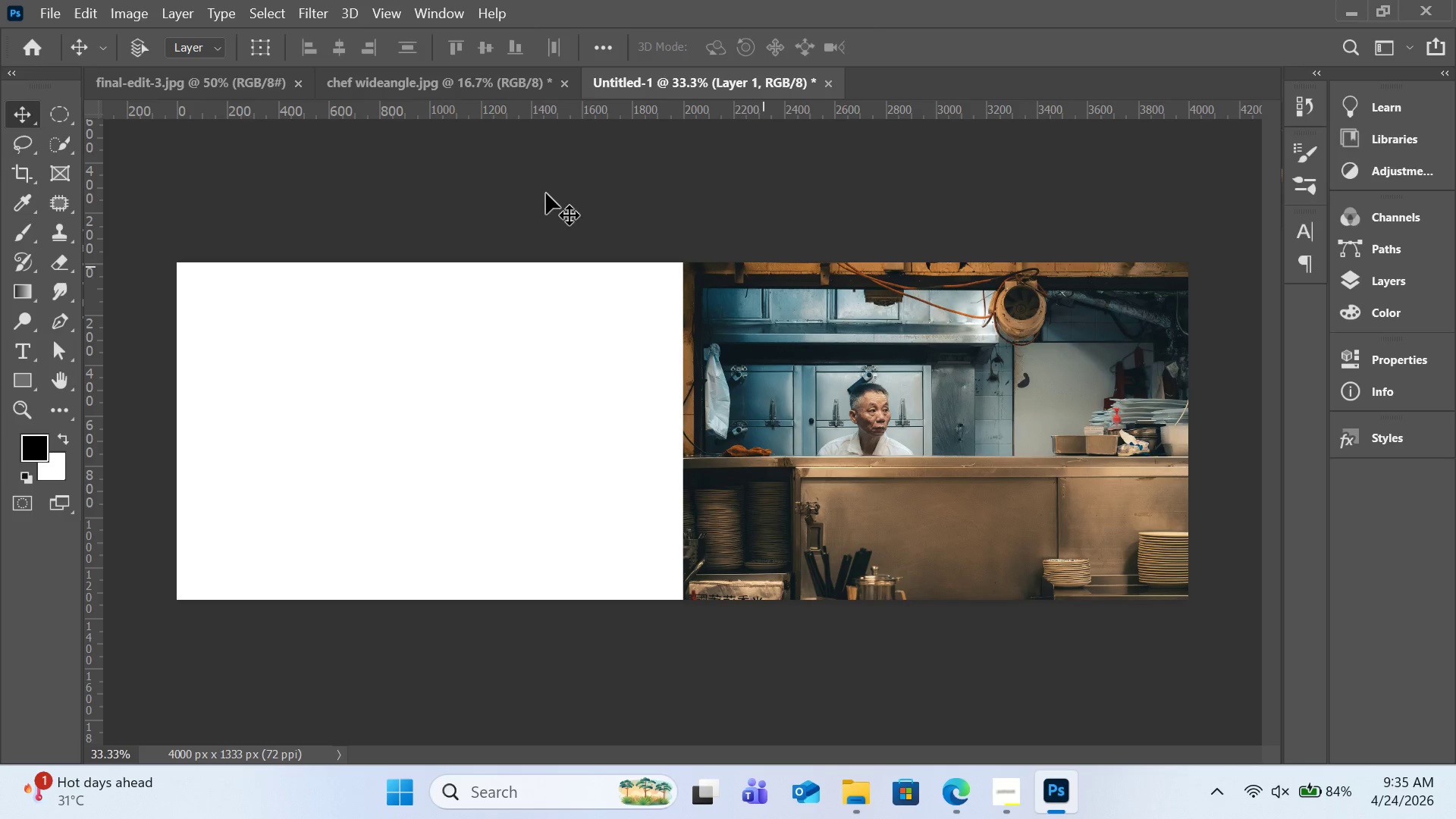 
hold_key(key=ControlLeft, duration=2.42)
 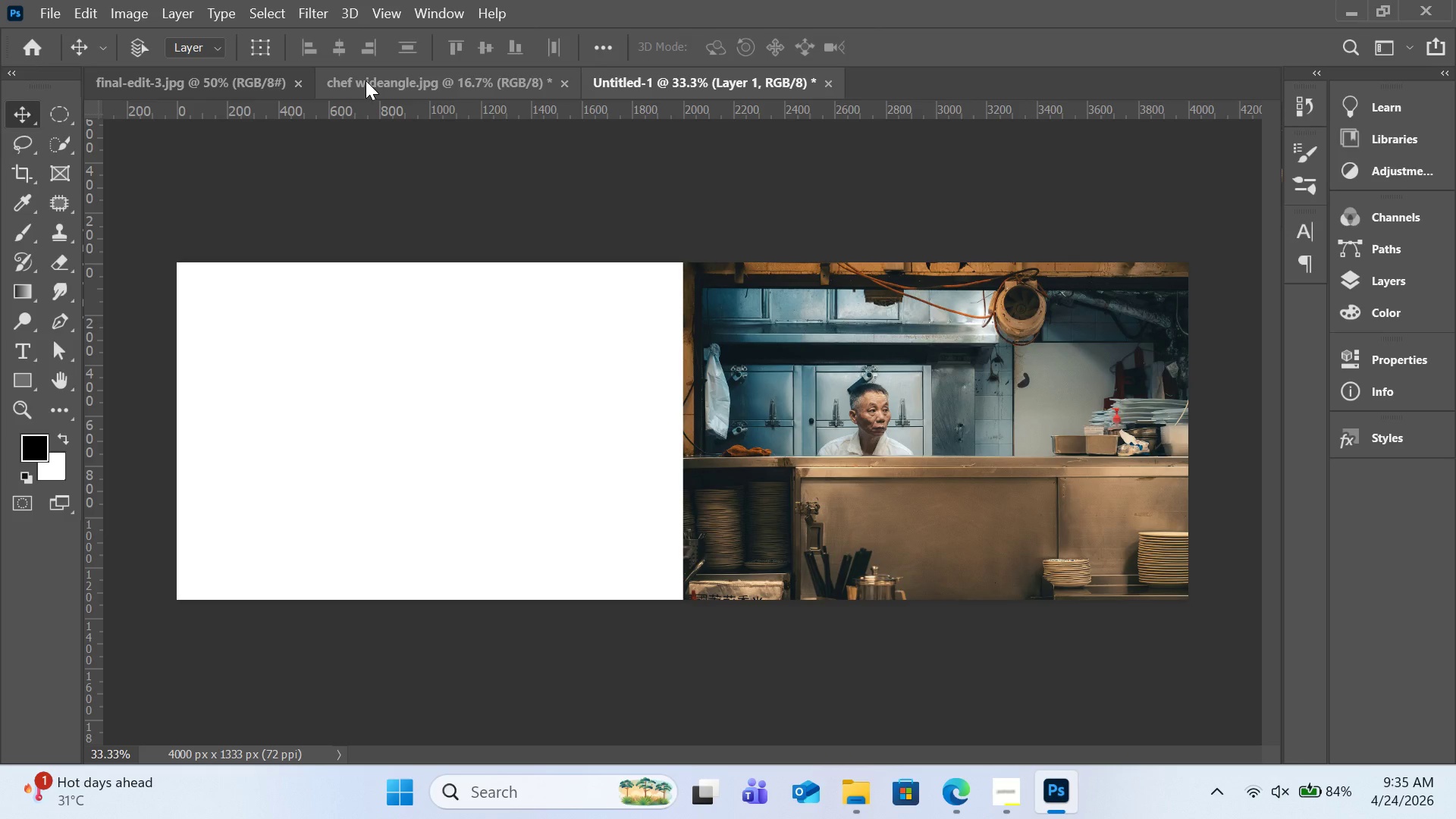 
left_click([366, 80])
 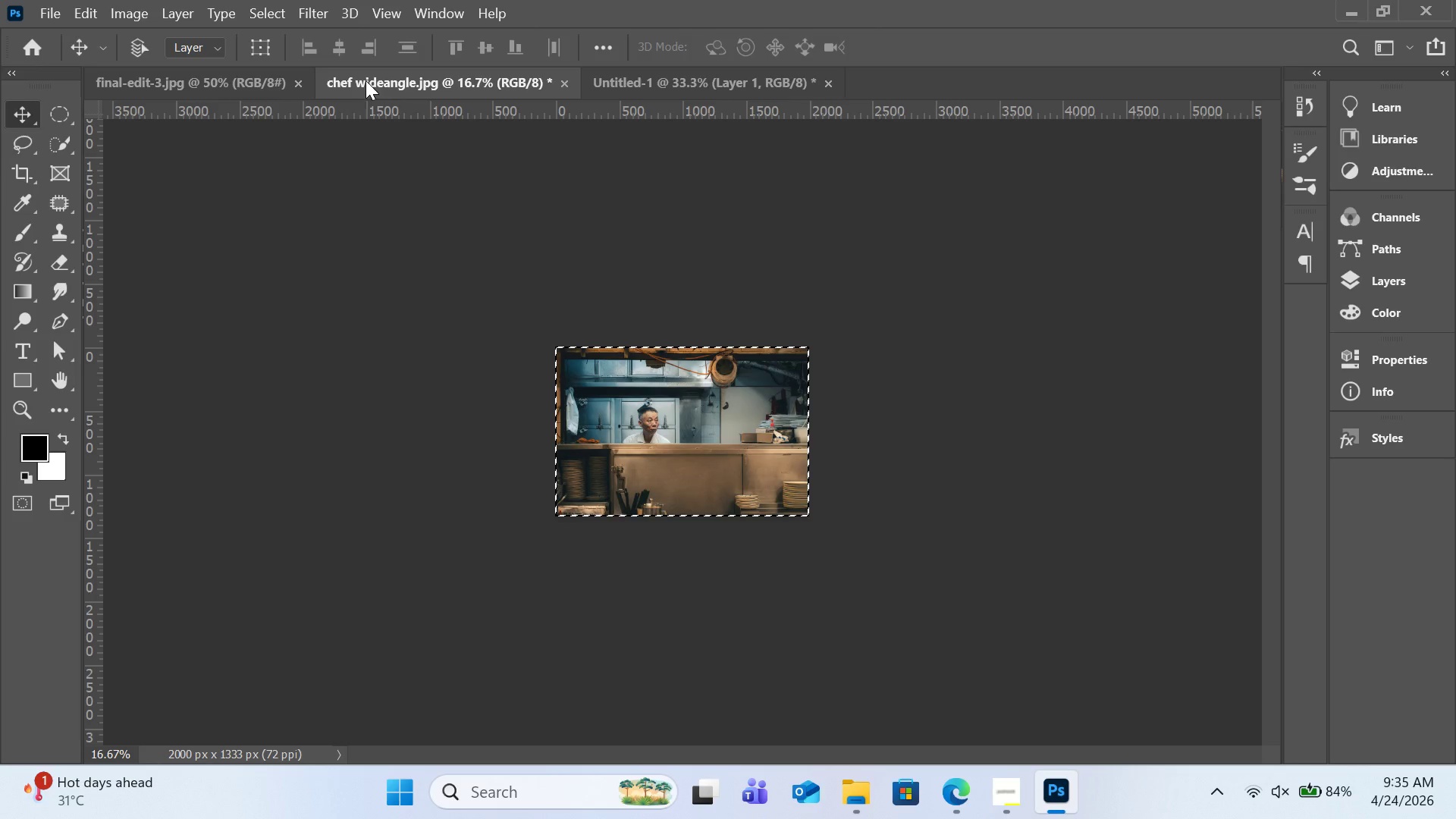 
key(Control+C)
 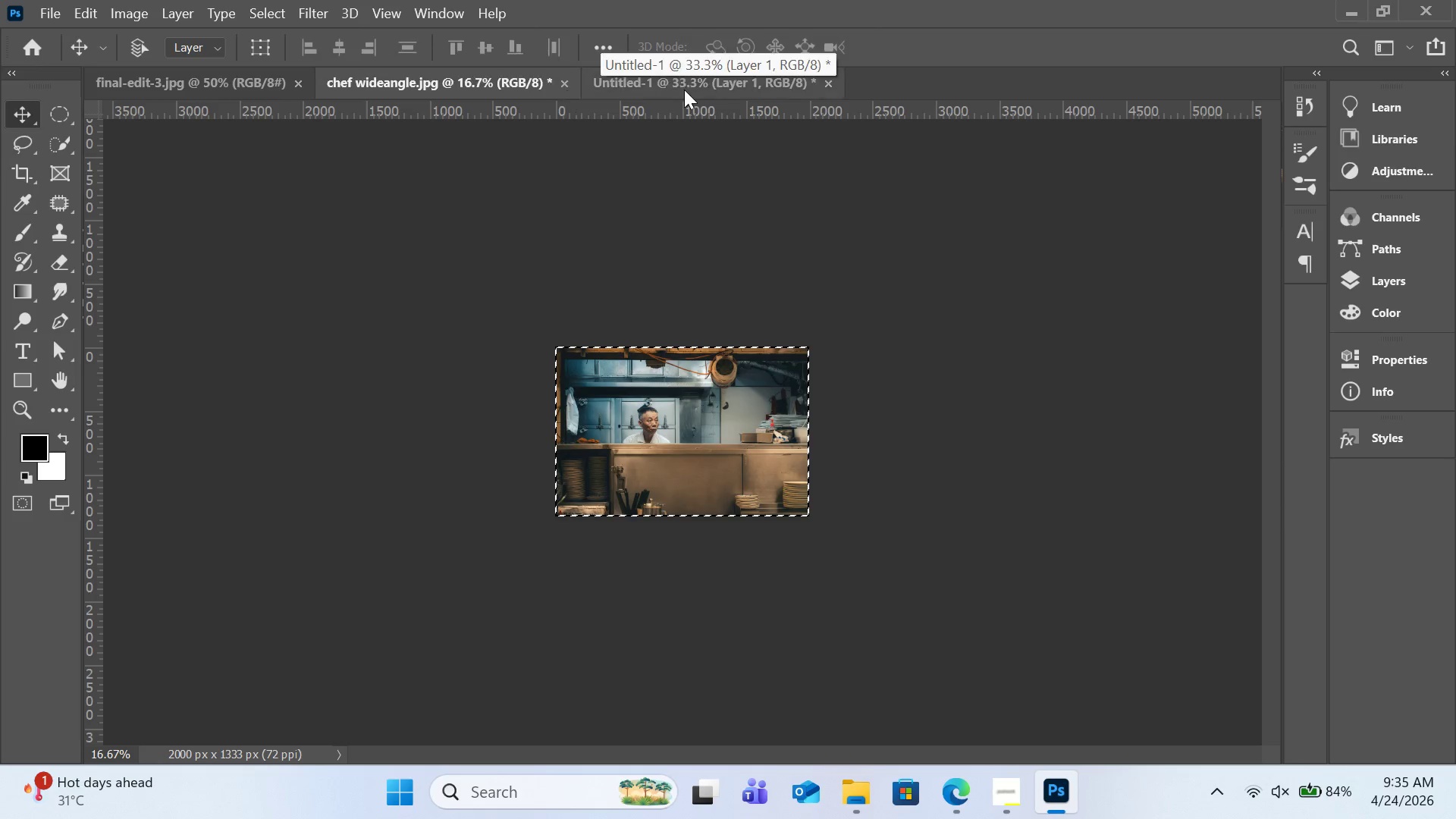 
left_click([684, 89])
 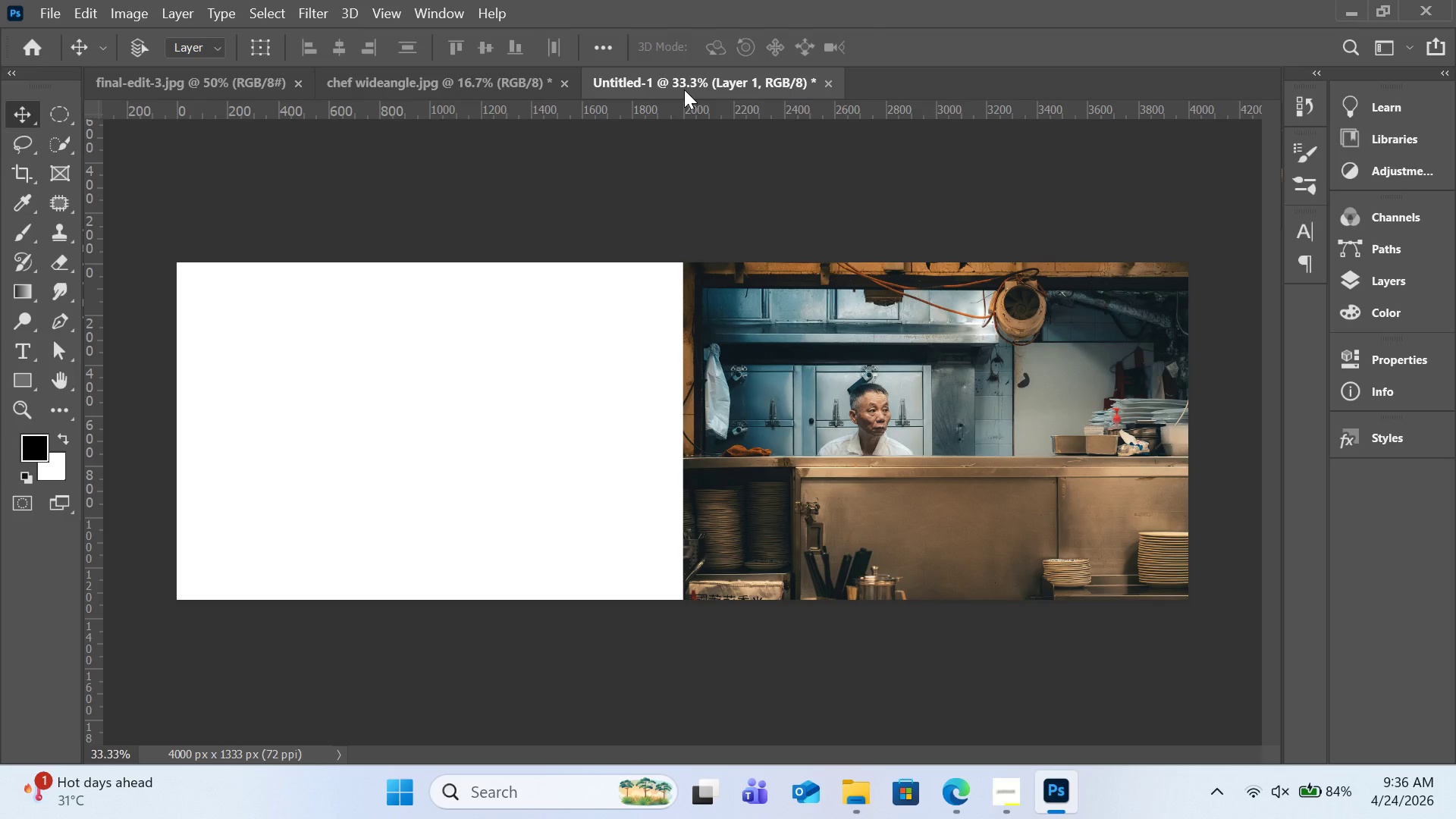 
key(Control+V)
 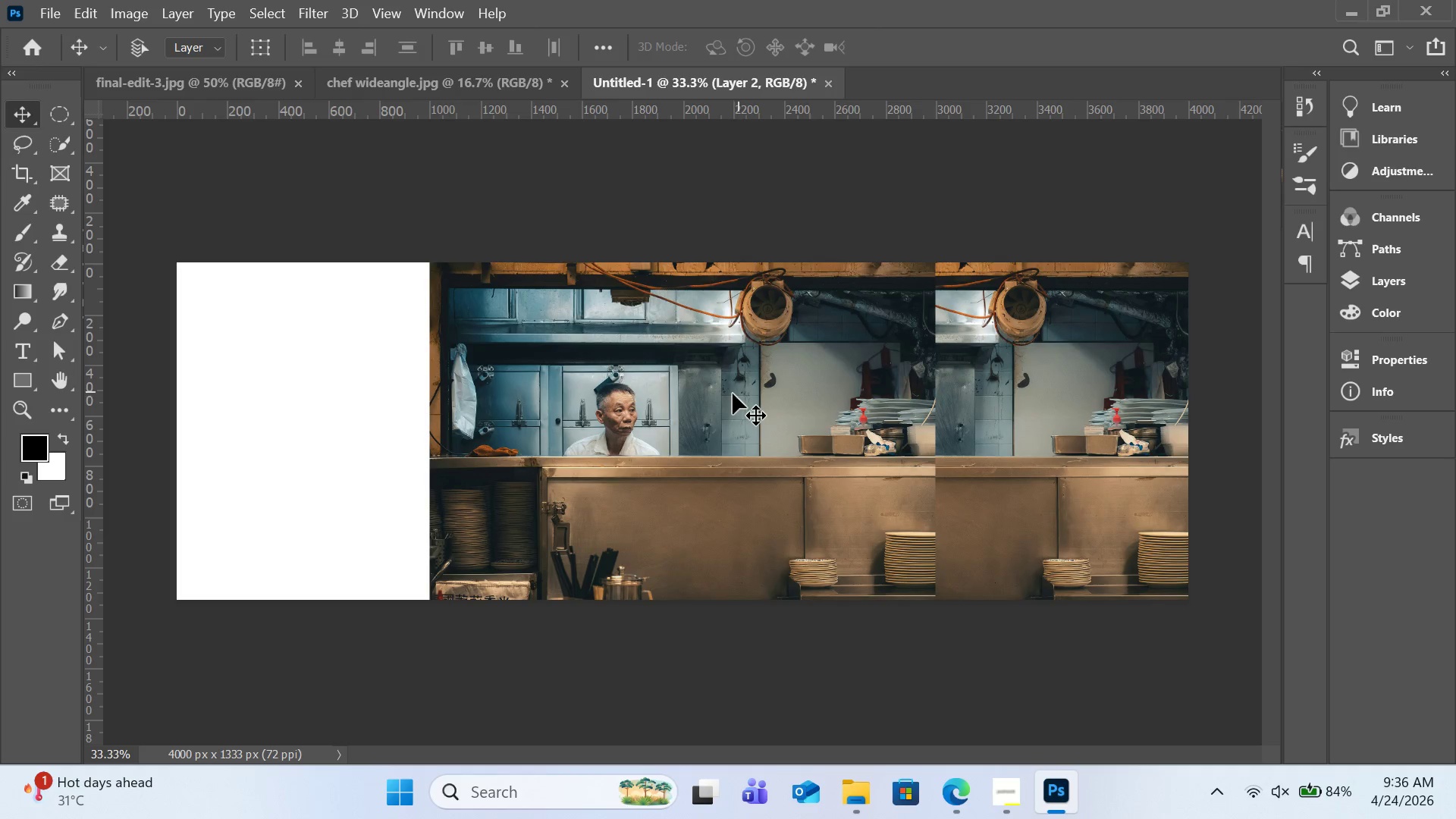 
left_click_drag(start_coordinate=[732, 394], to_coordinate=[462, 388])
 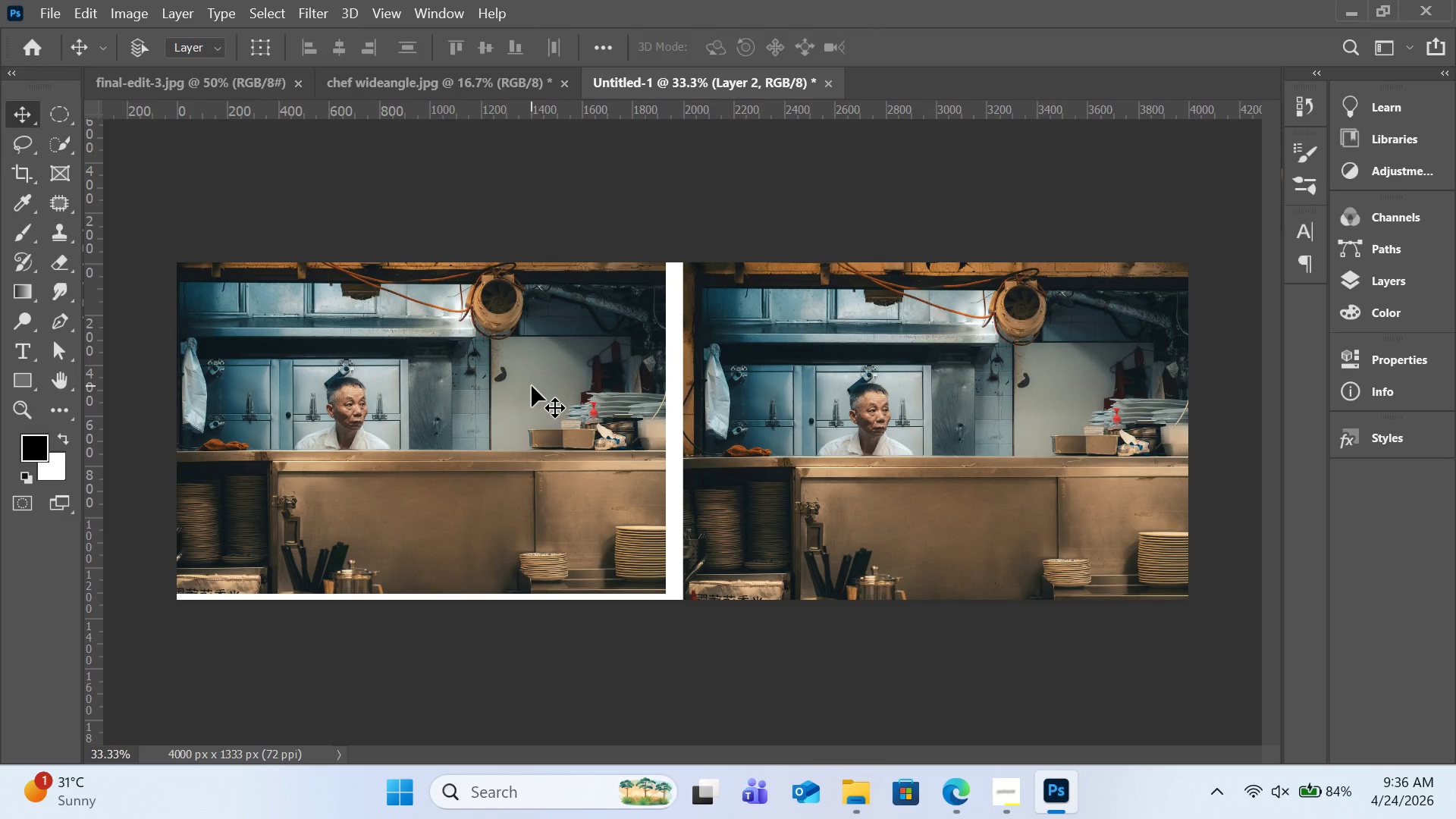 
key(Delete)
 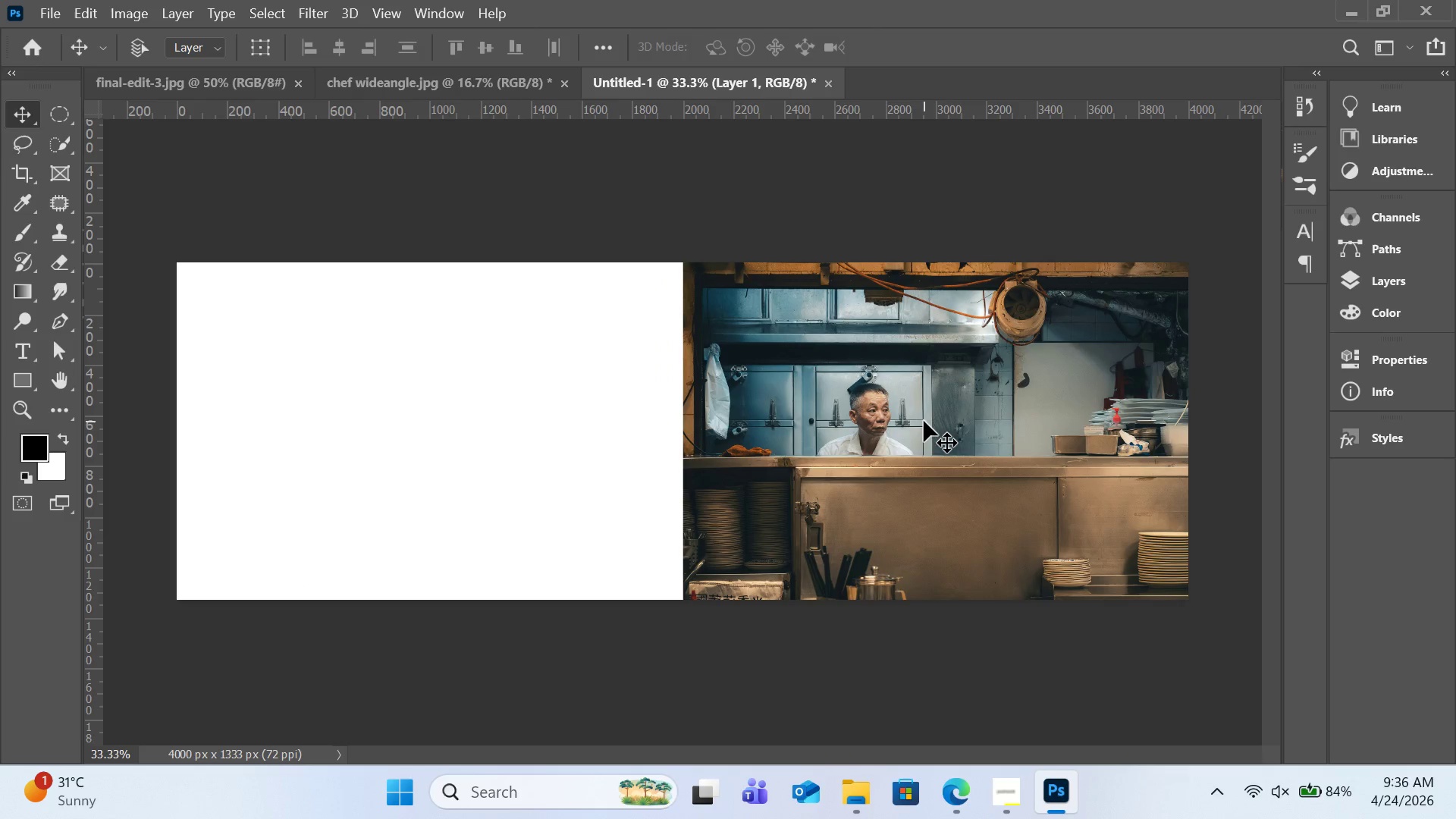 
left_click_drag(start_coordinate=[924, 421], to_coordinate=[419, 422])
 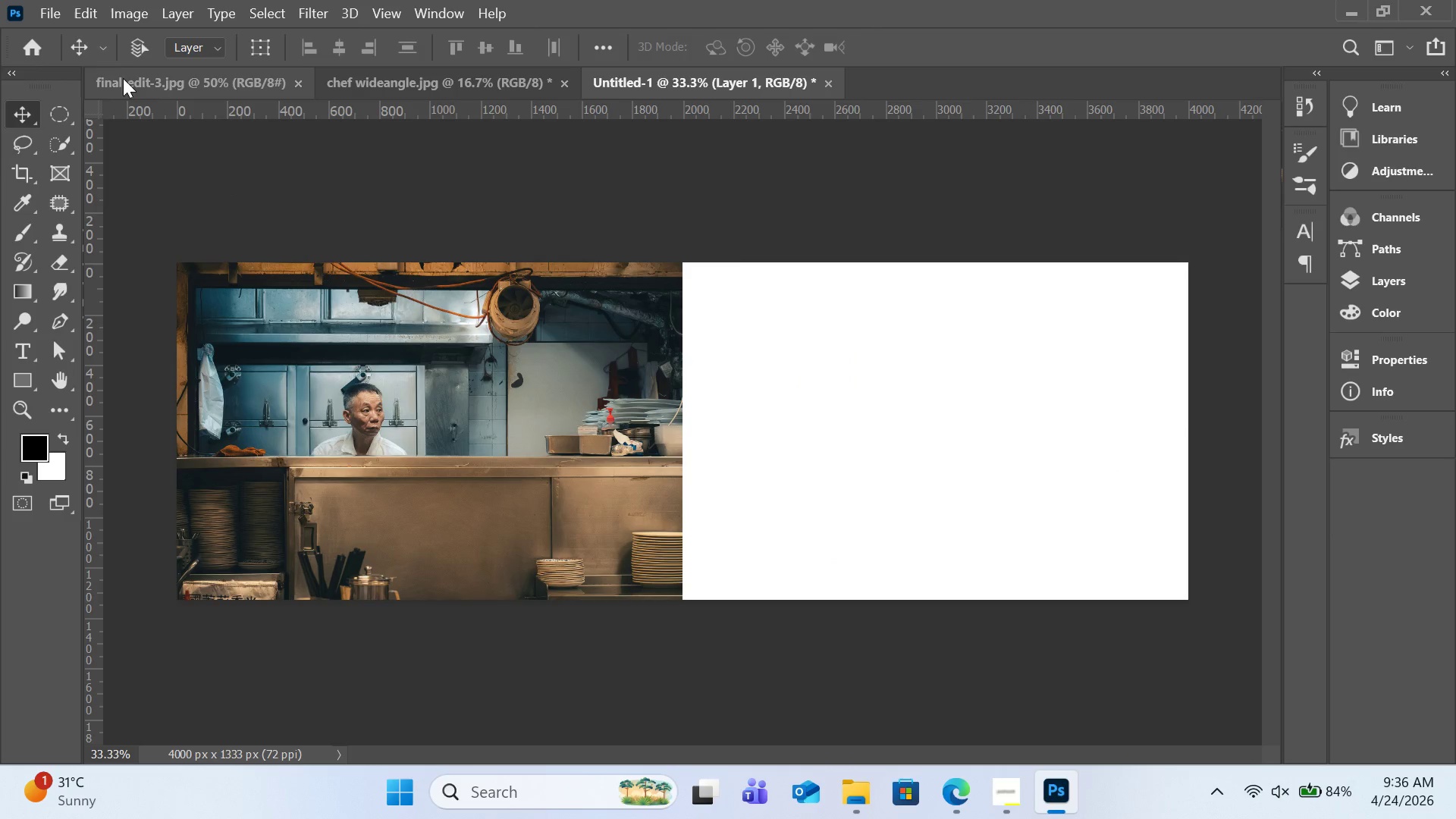 
hold_key(key=ControlLeft, duration=2.53)
 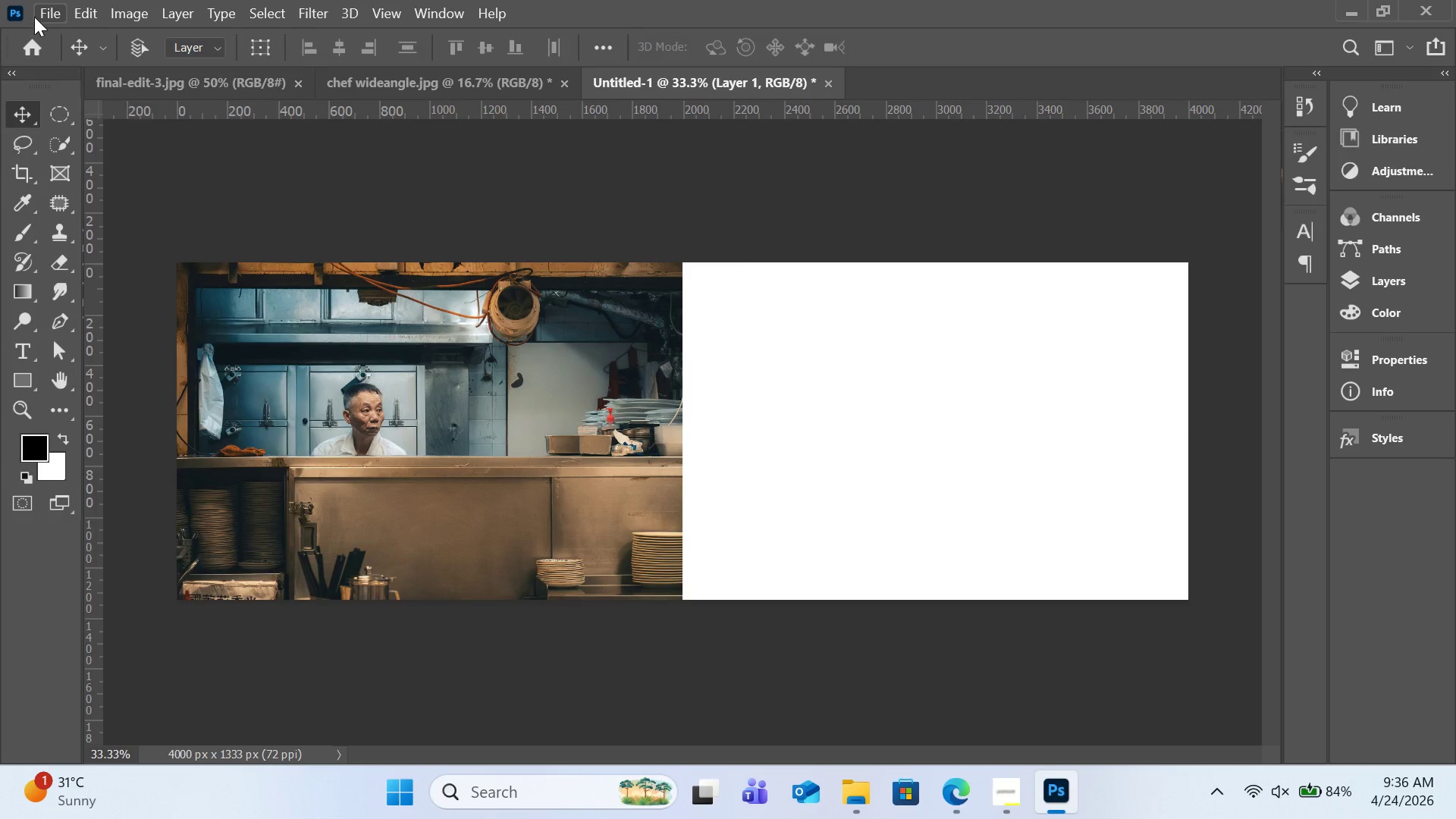 
left_click([34, 17])
 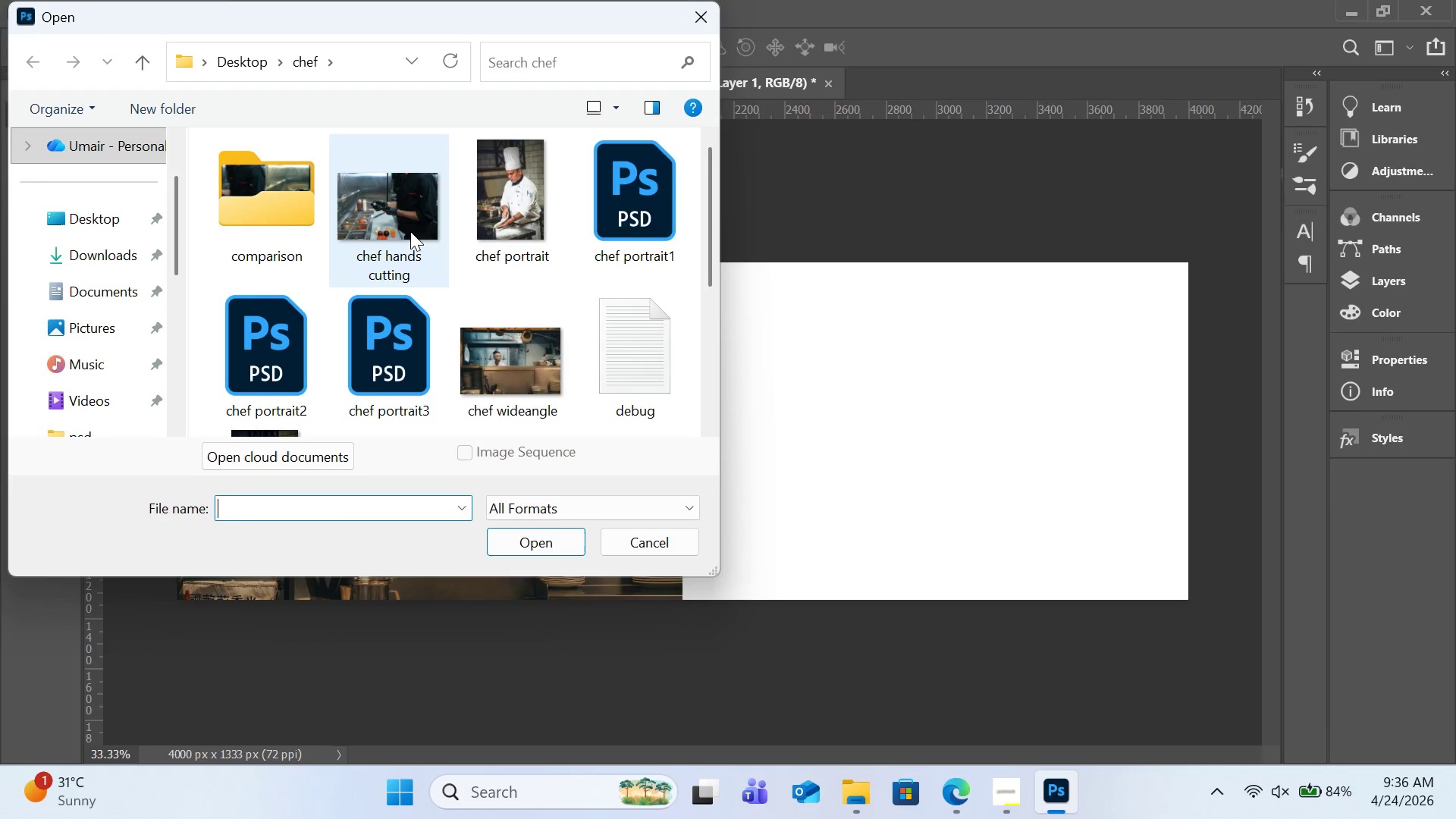 
scroll: coordinate [460, 306], scroll_direction: down, amount: 1.0
 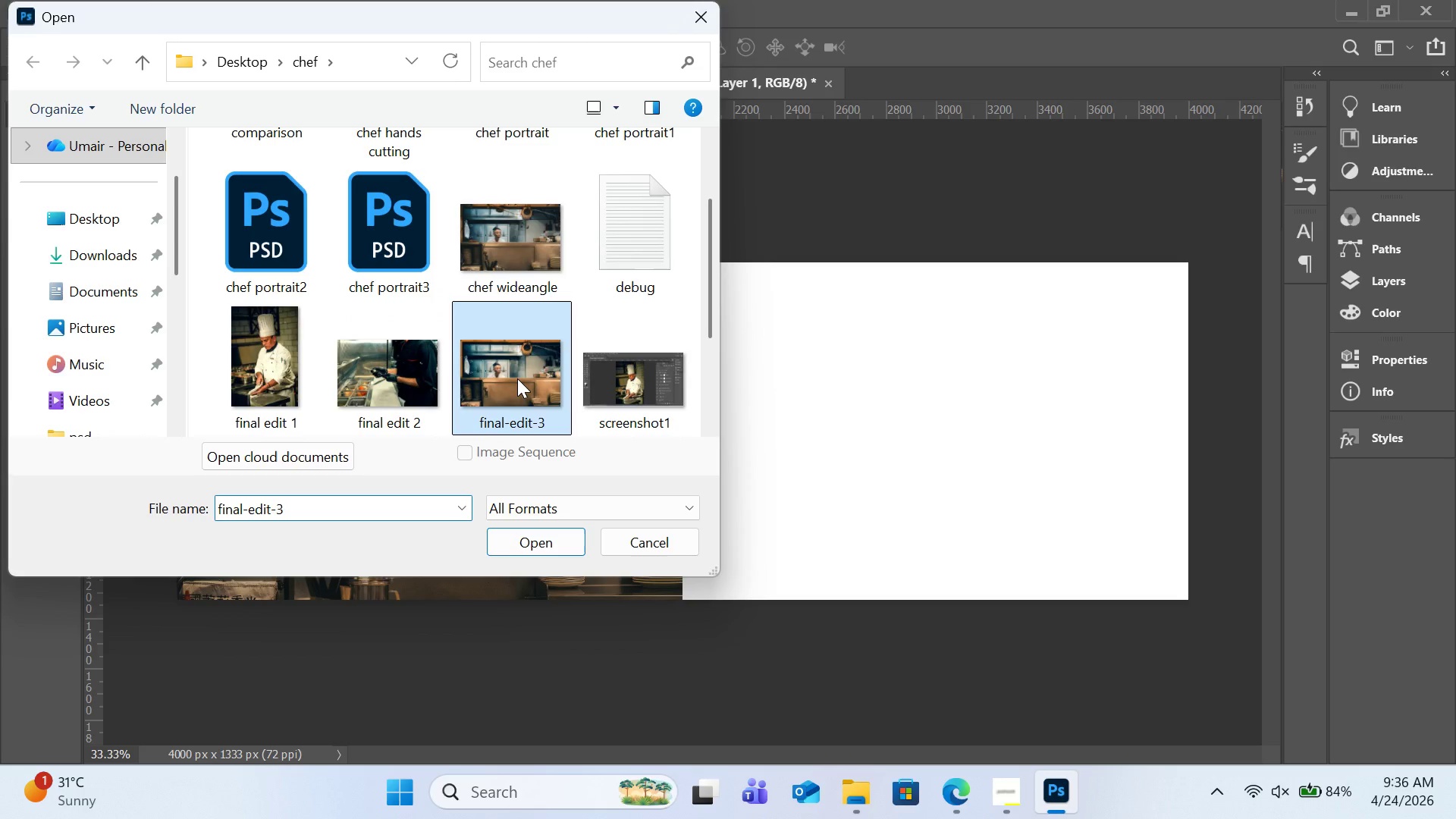 
double_click([517, 378])
 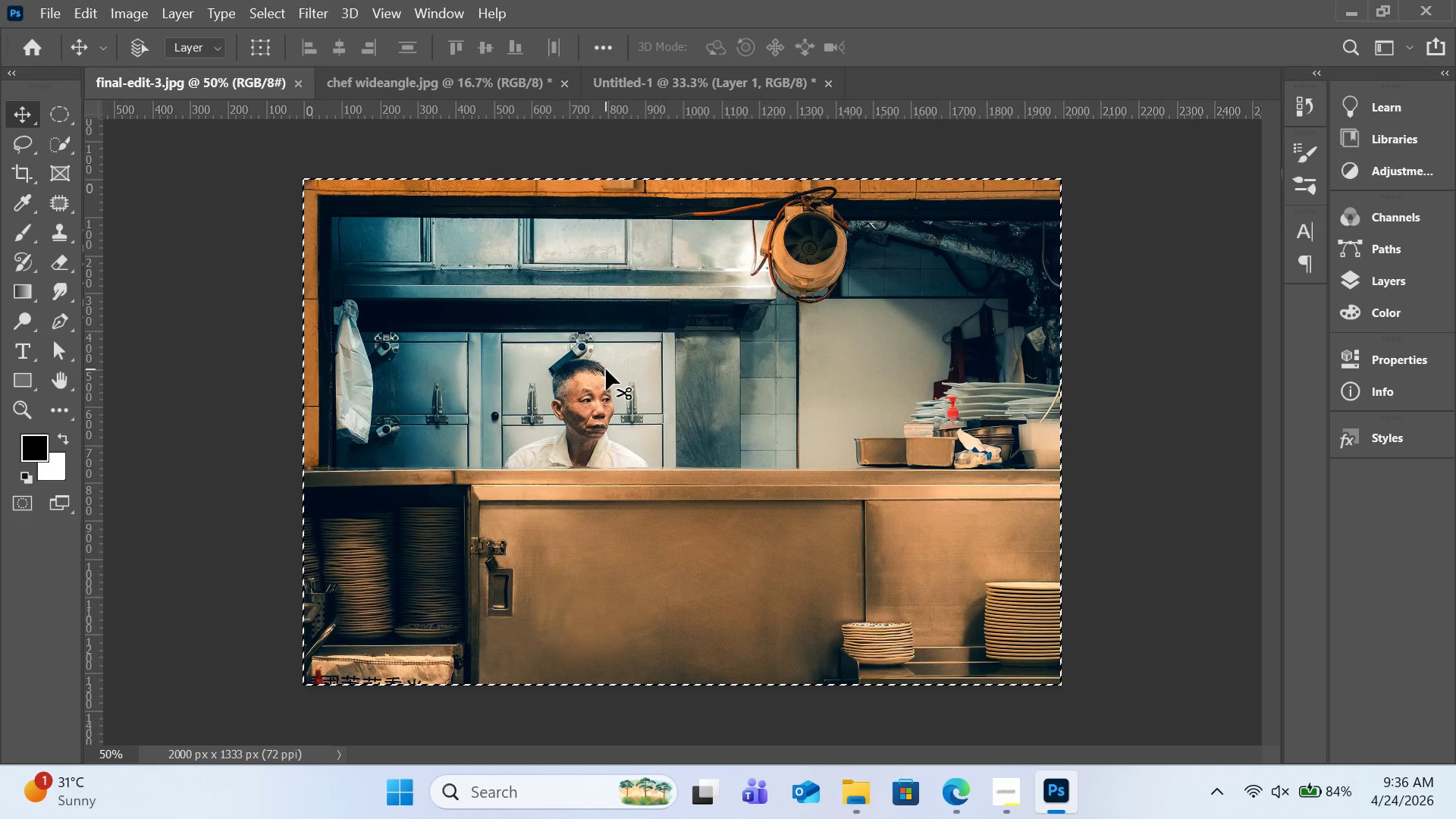 
key(Control+C)
 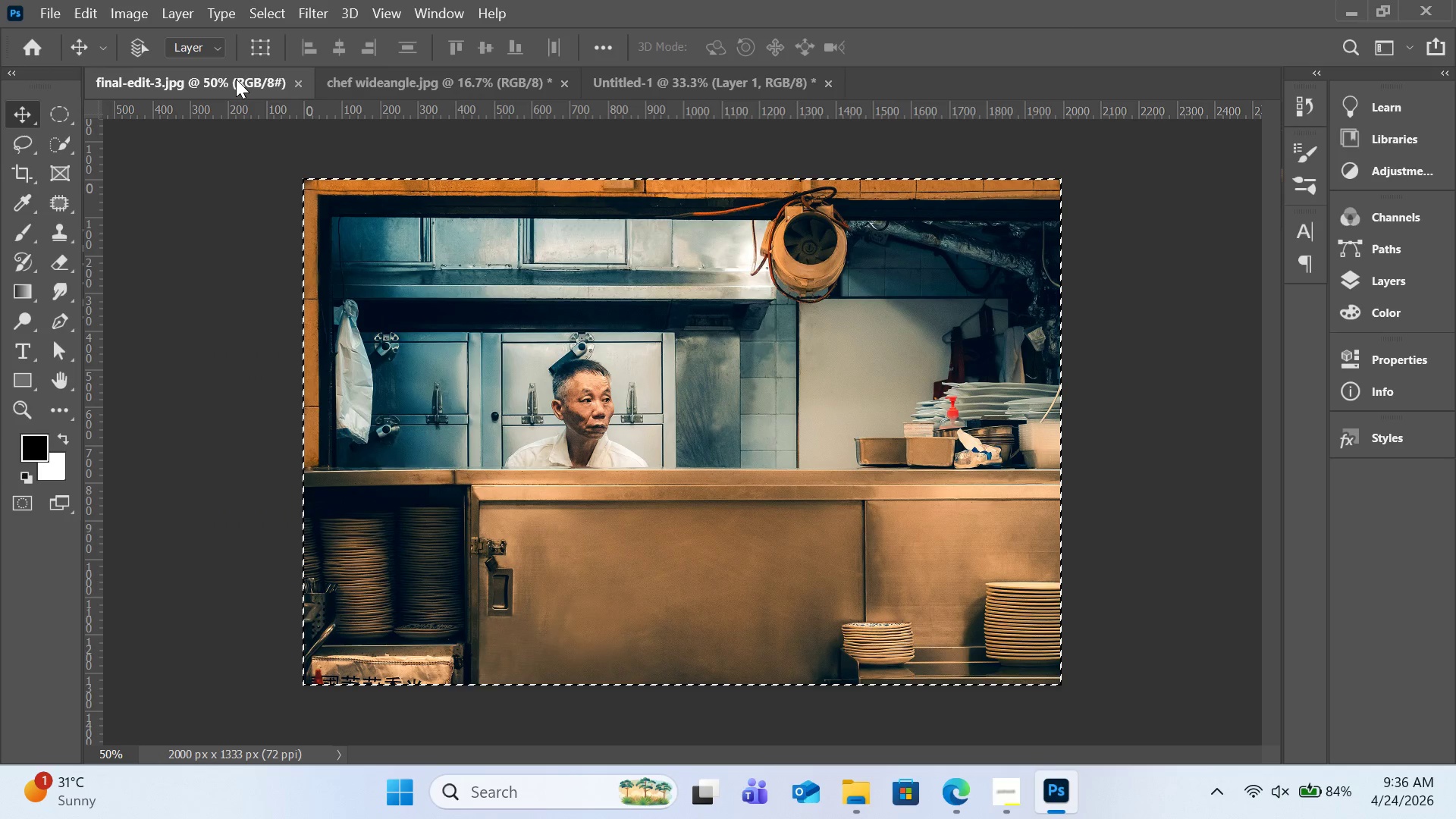 
left_click([236, 79])
 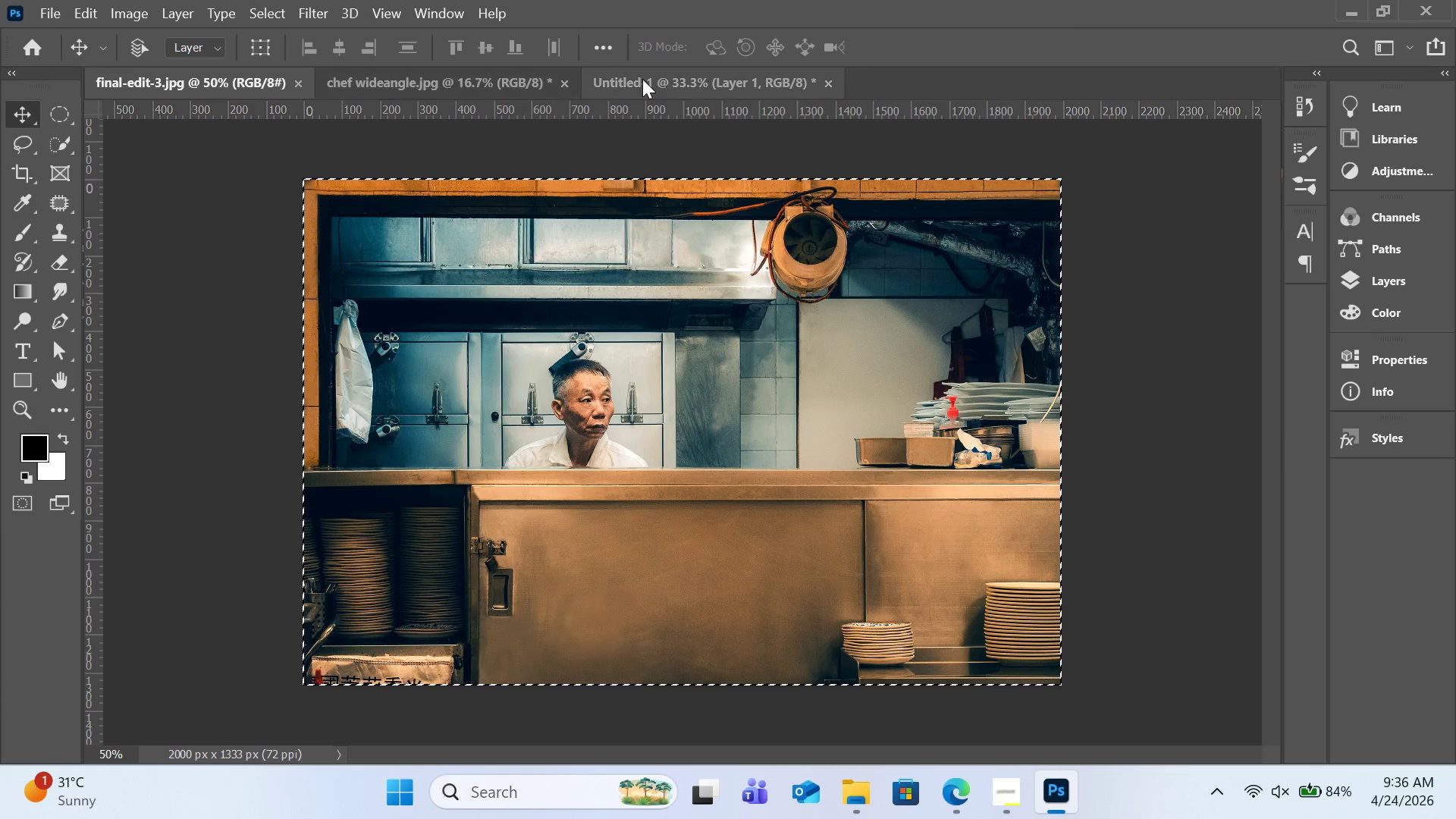 
left_click([655, 79])
 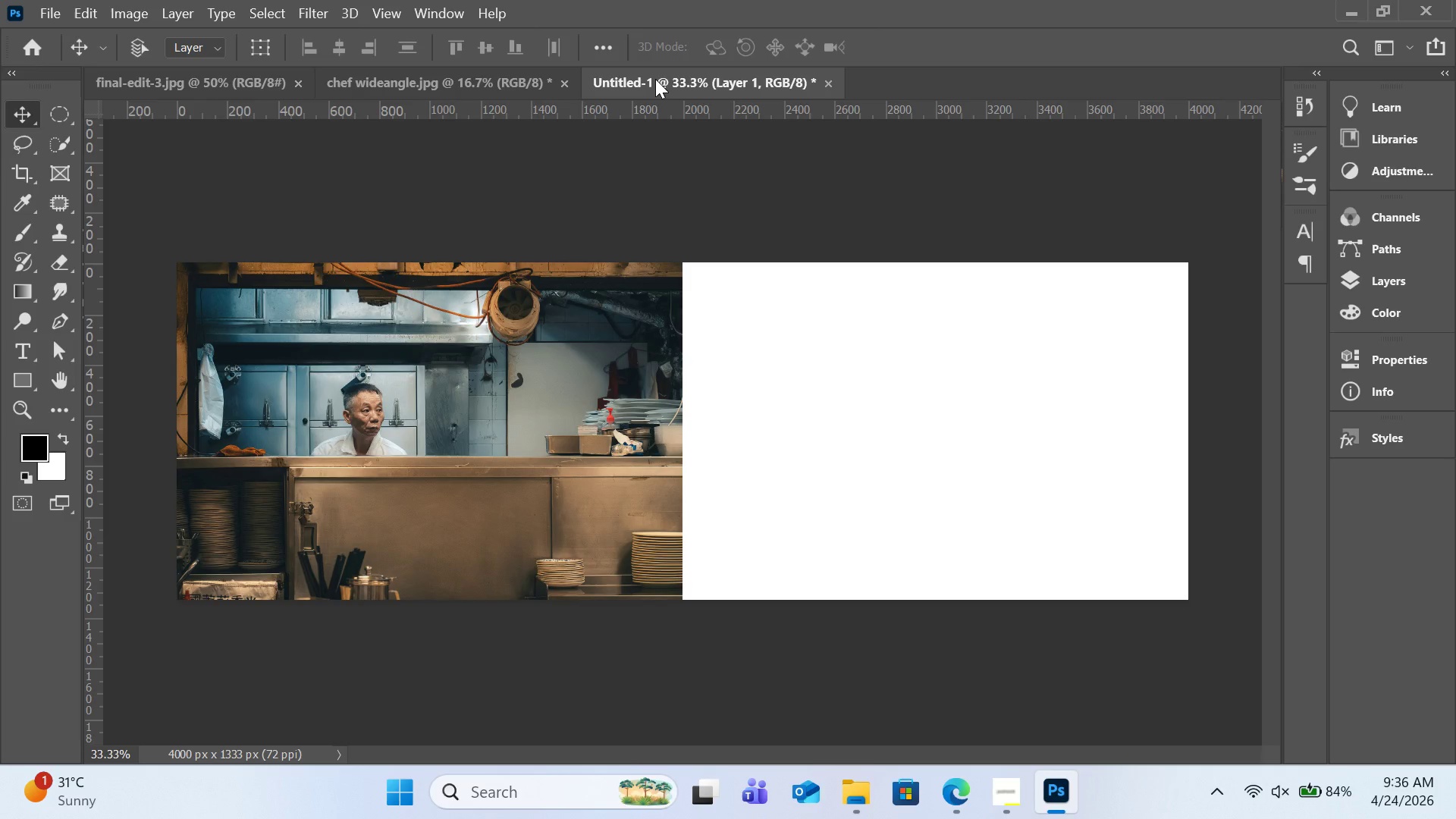 
key(Control+V)
 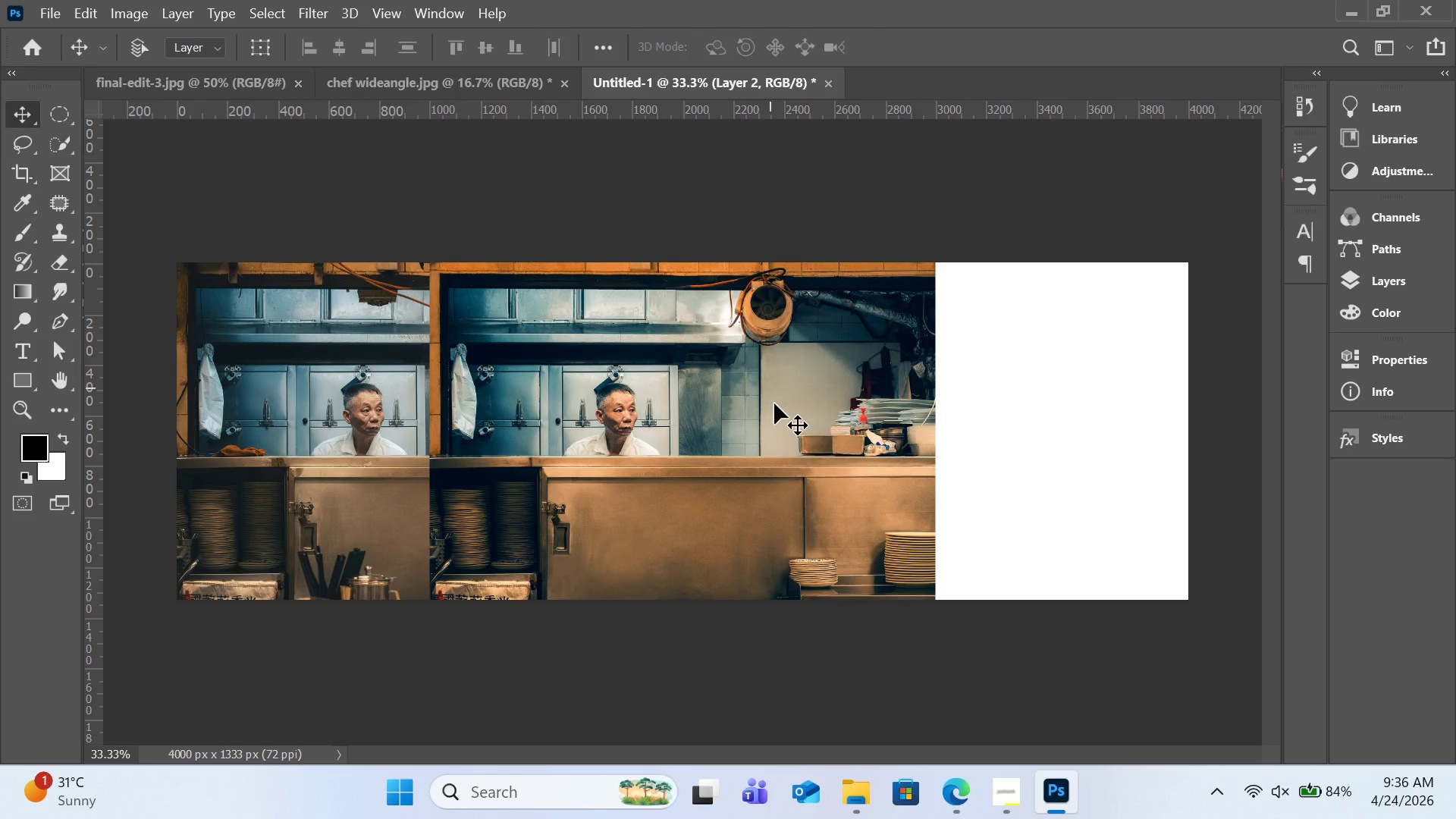 
left_click_drag(start_coordinate=[774, 403], to_coordinate=[1027, 407])
 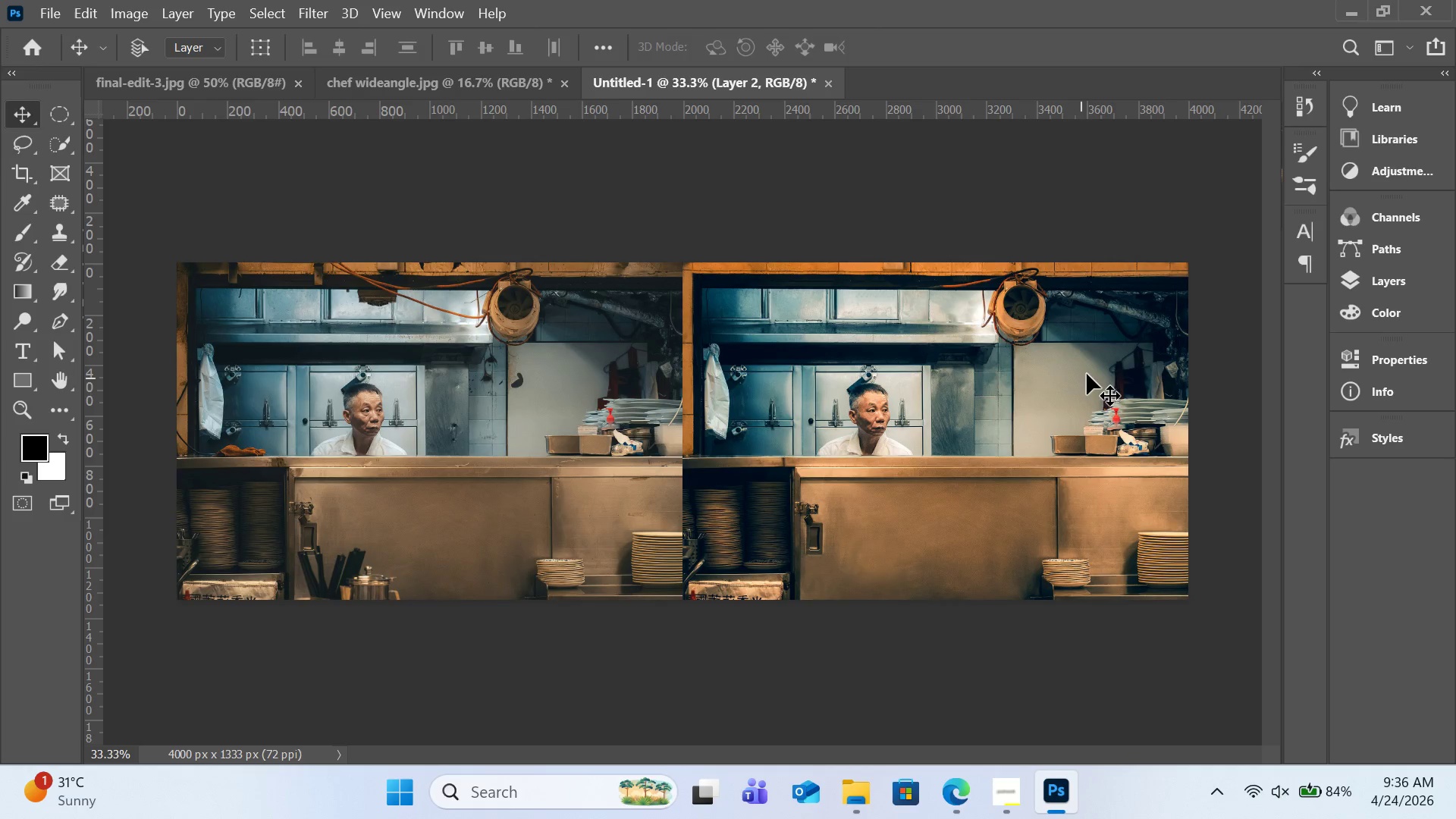 
hold_key(key=ControlLeft, duration=1.5)
 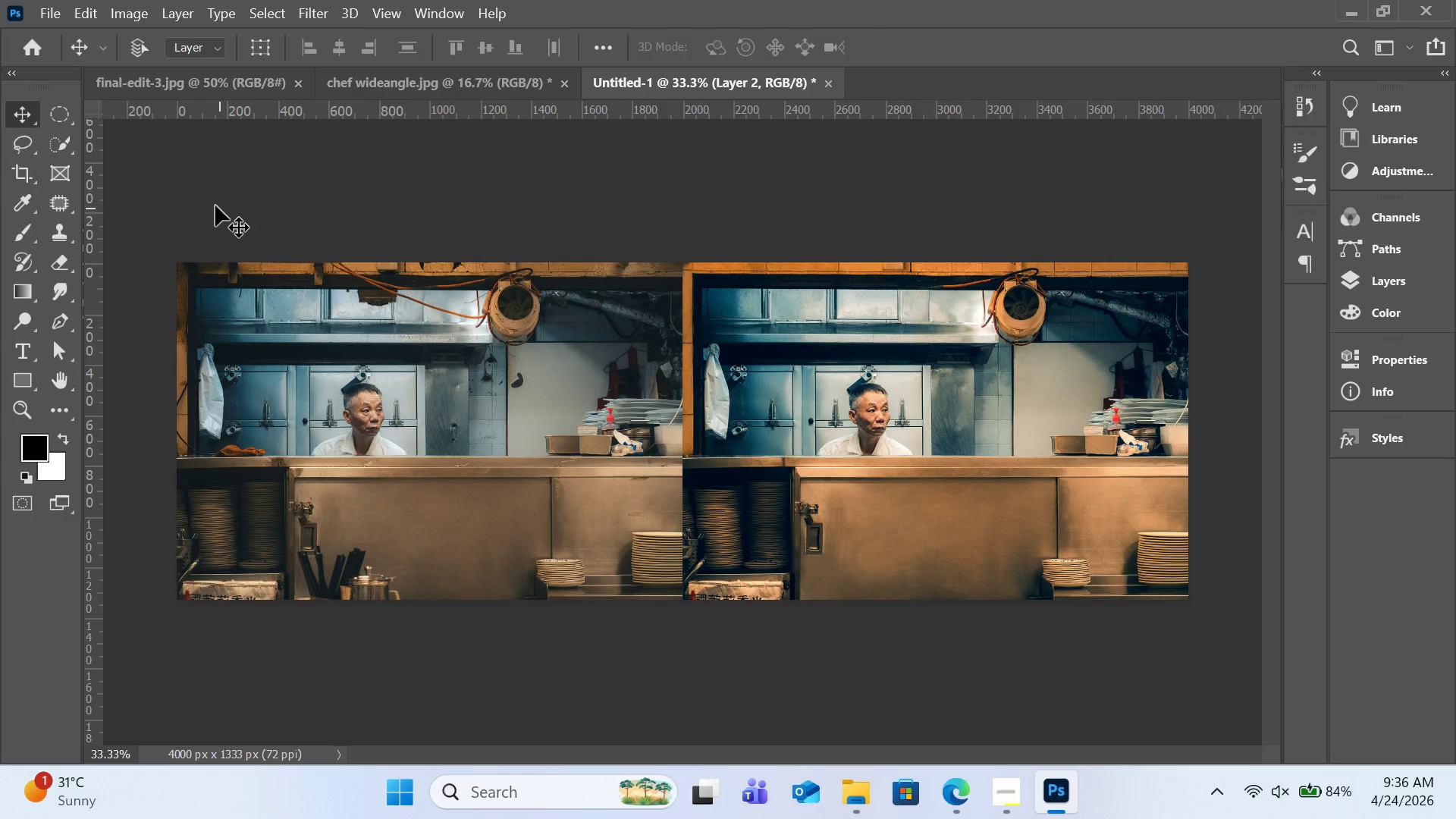 
left_click([36, 17])
 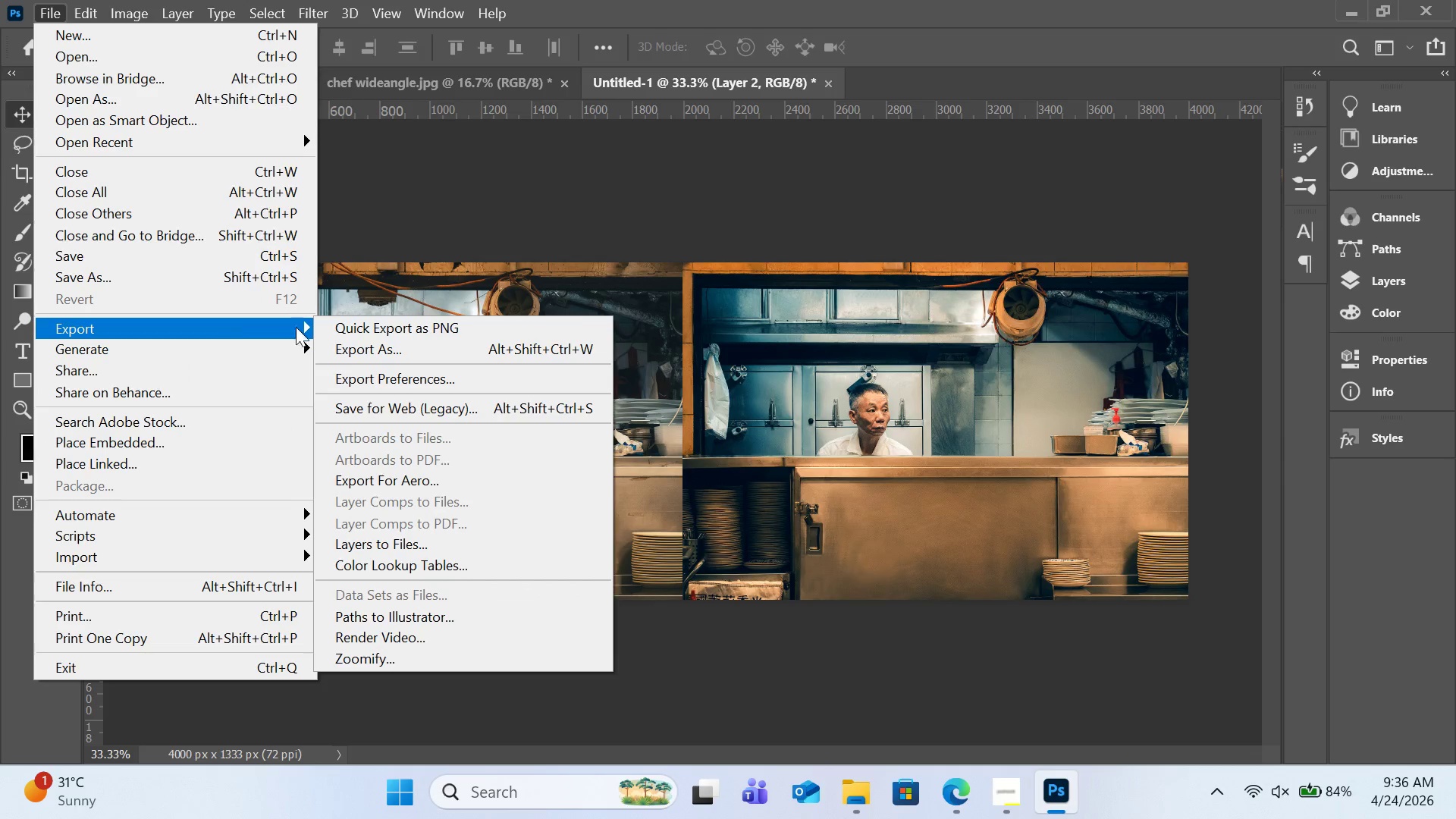 
left_click([387, 341])
 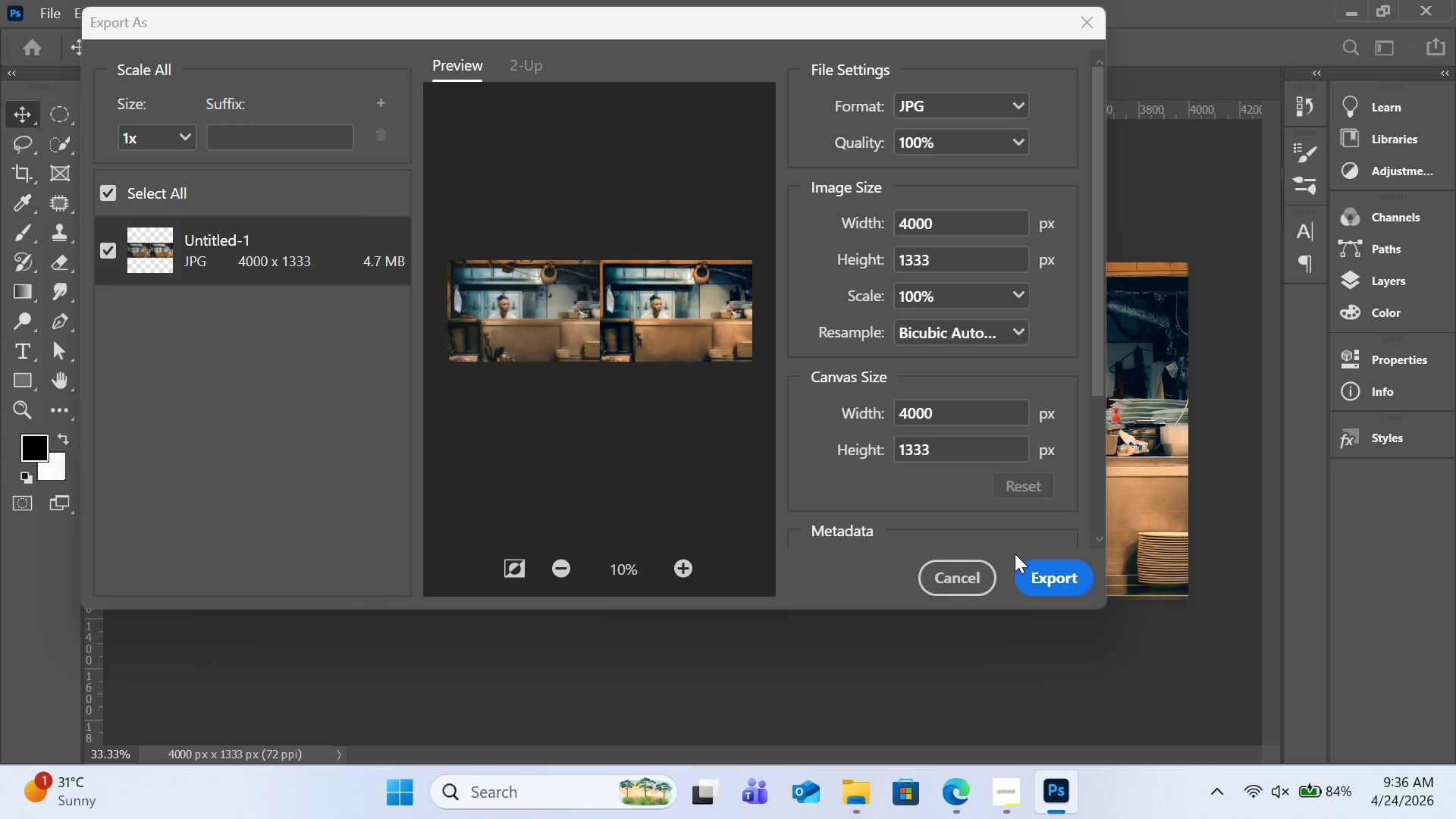 
wait(6.2)
 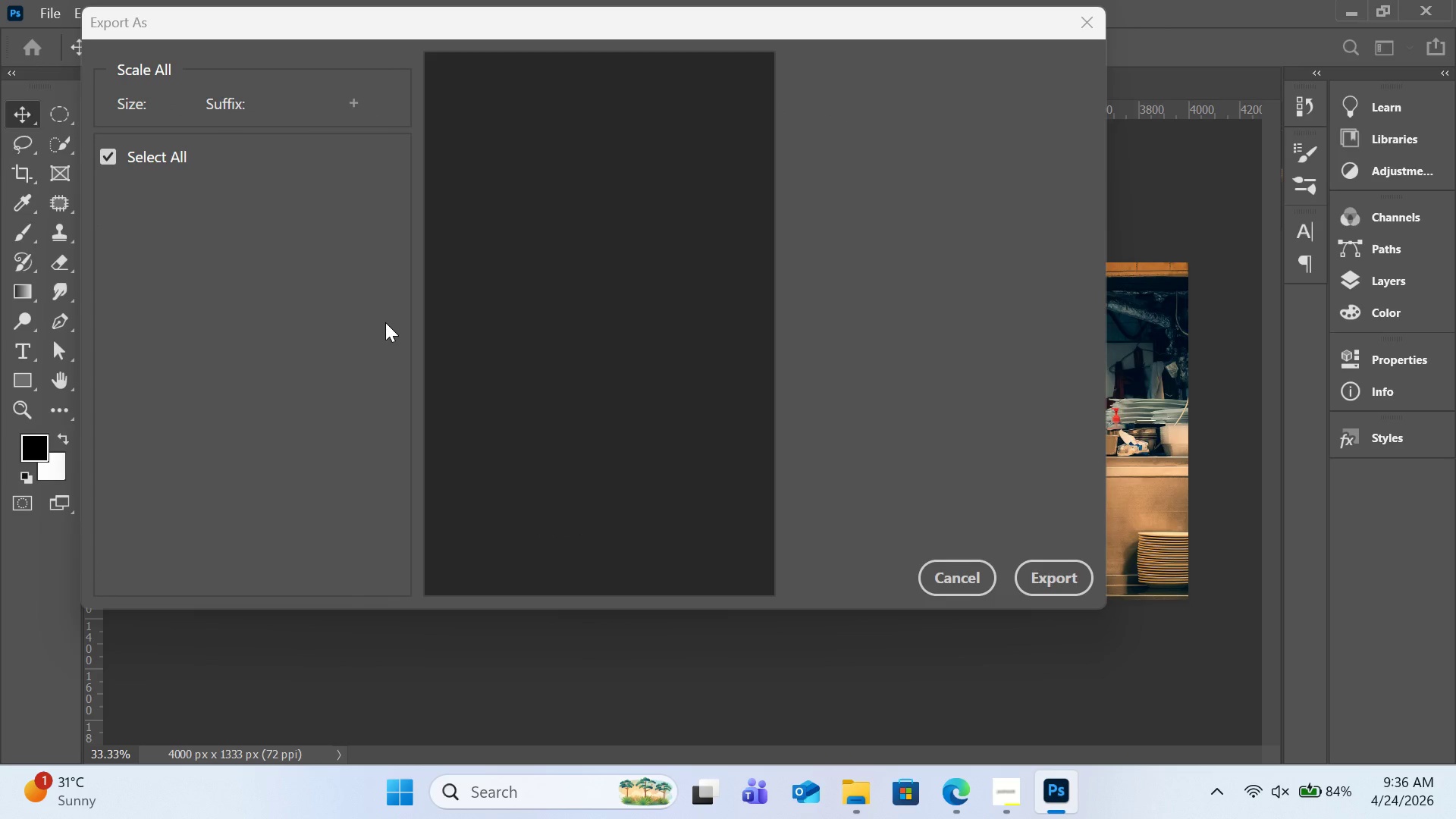 
left_click([1016, 149])
 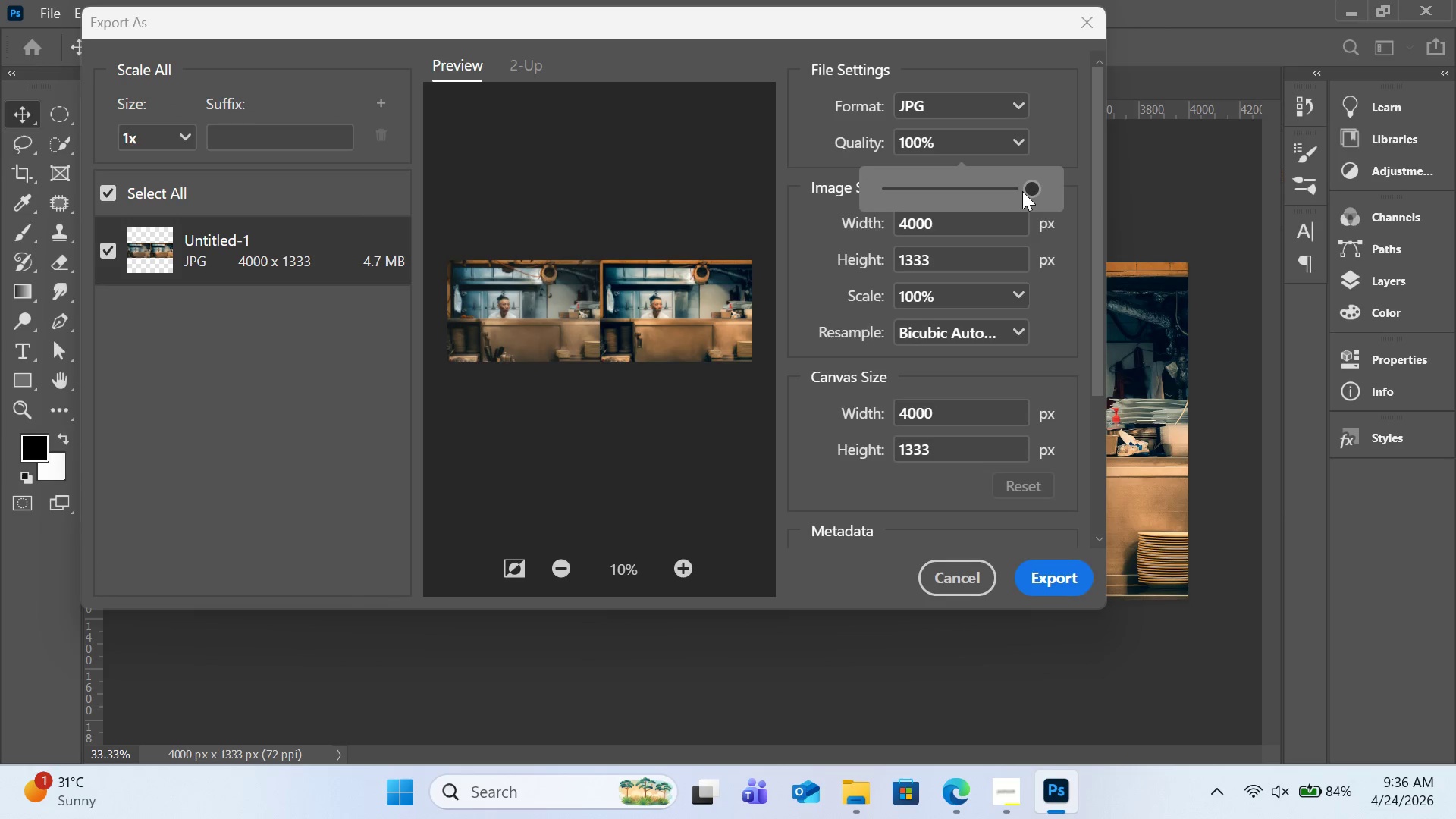 
left_click([1022, 191])
 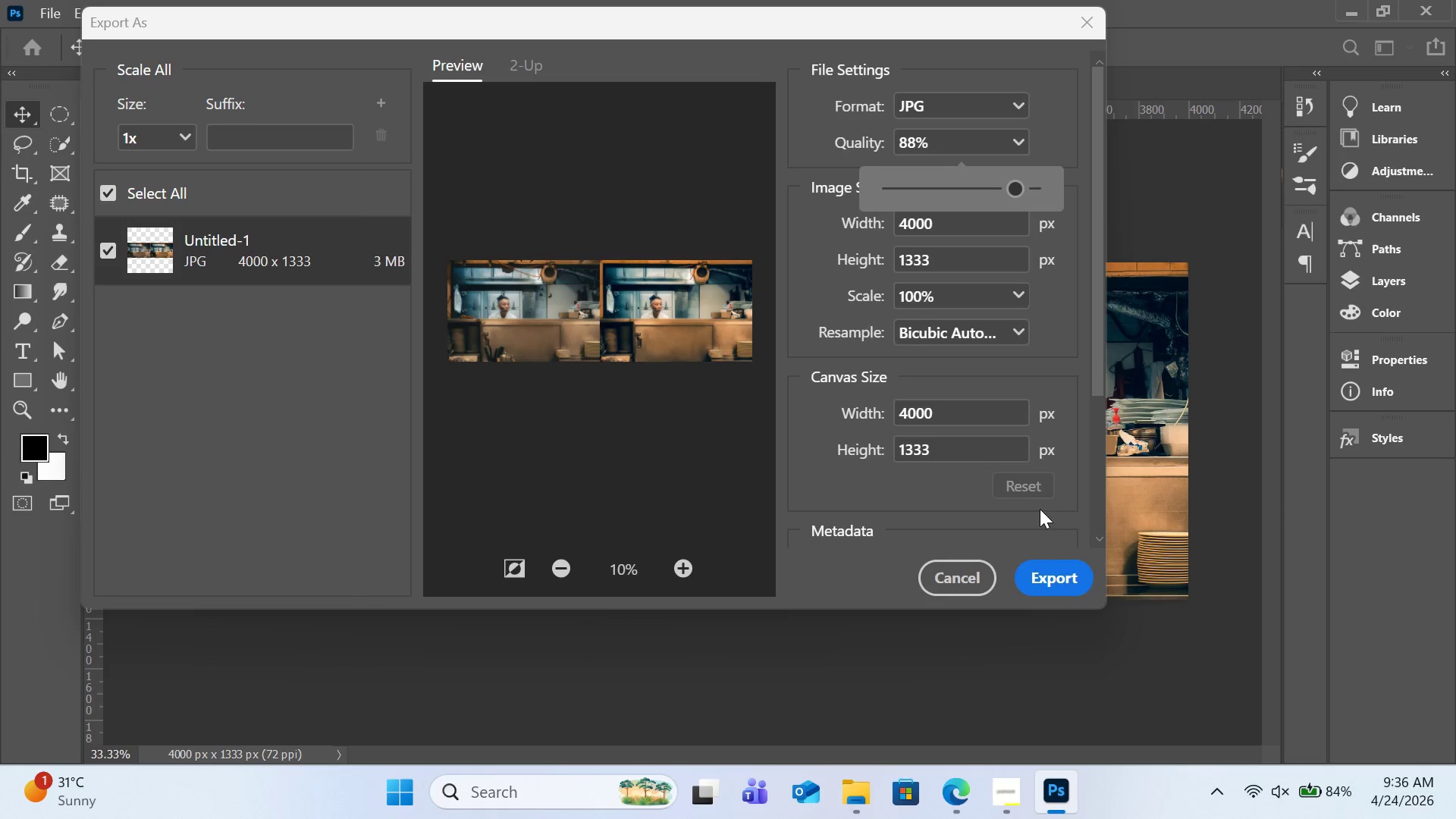 
left_click([1046, 570])
 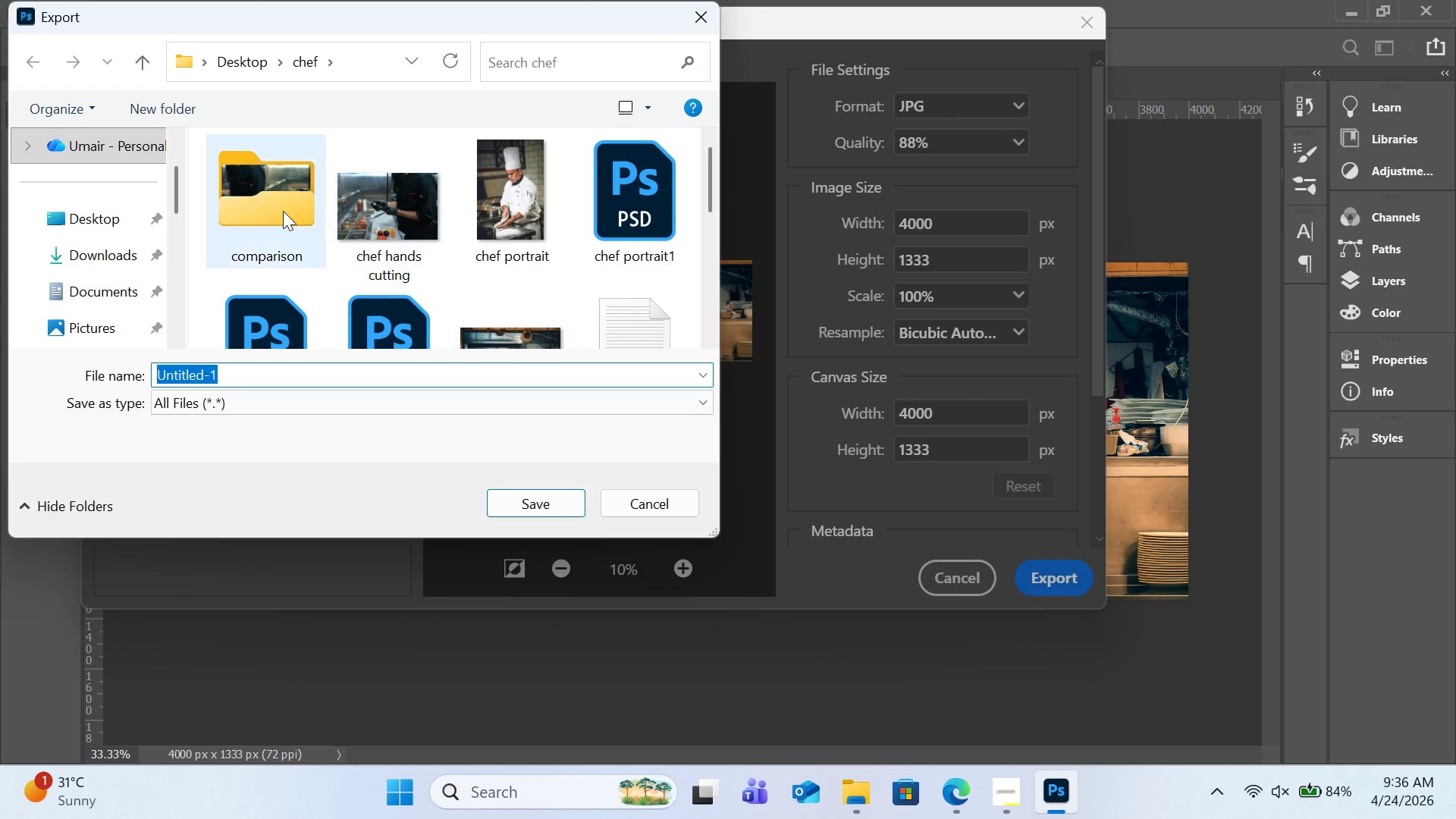 
double_click([283, 209])
 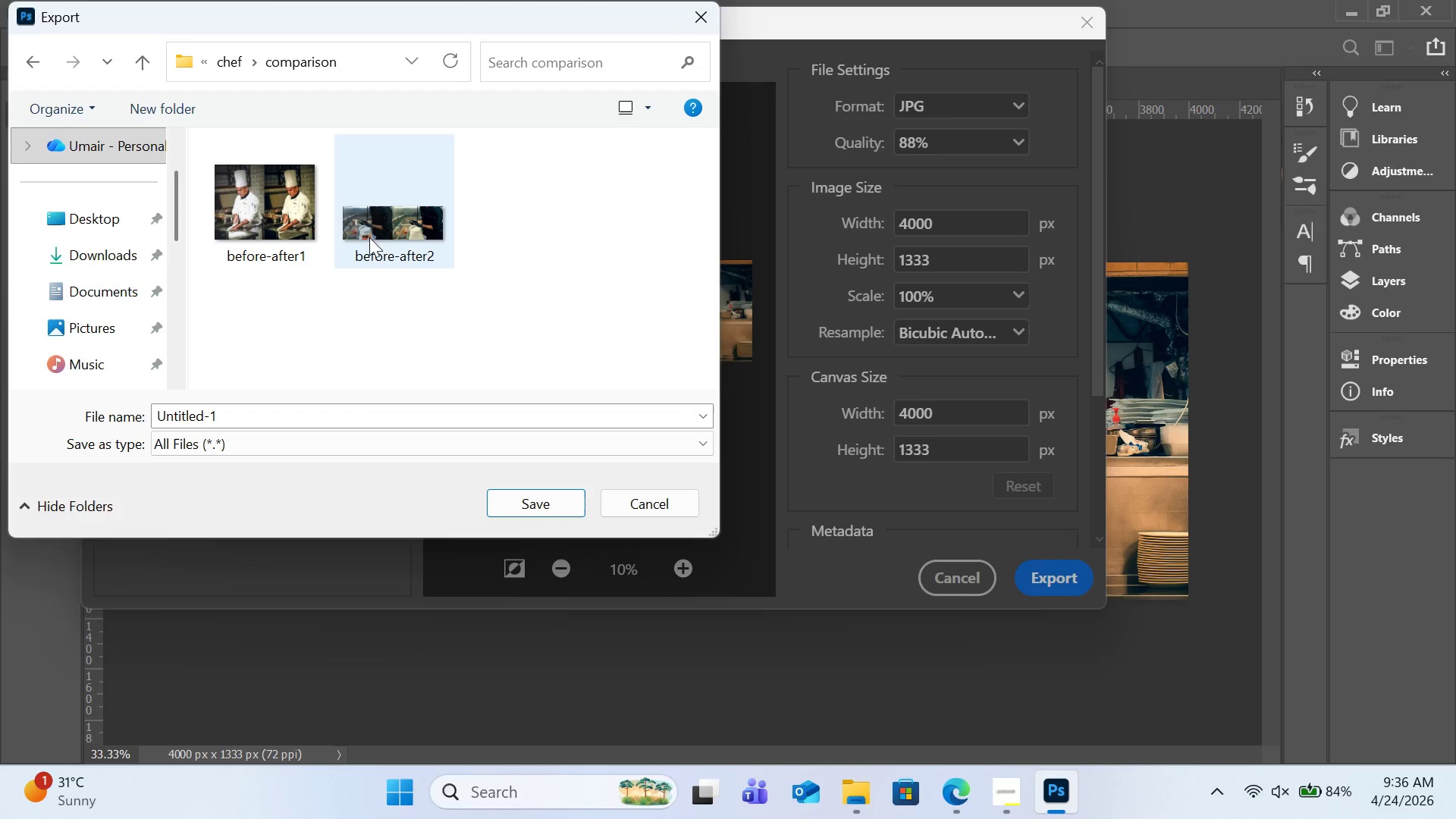 
left_click([380, 233])
 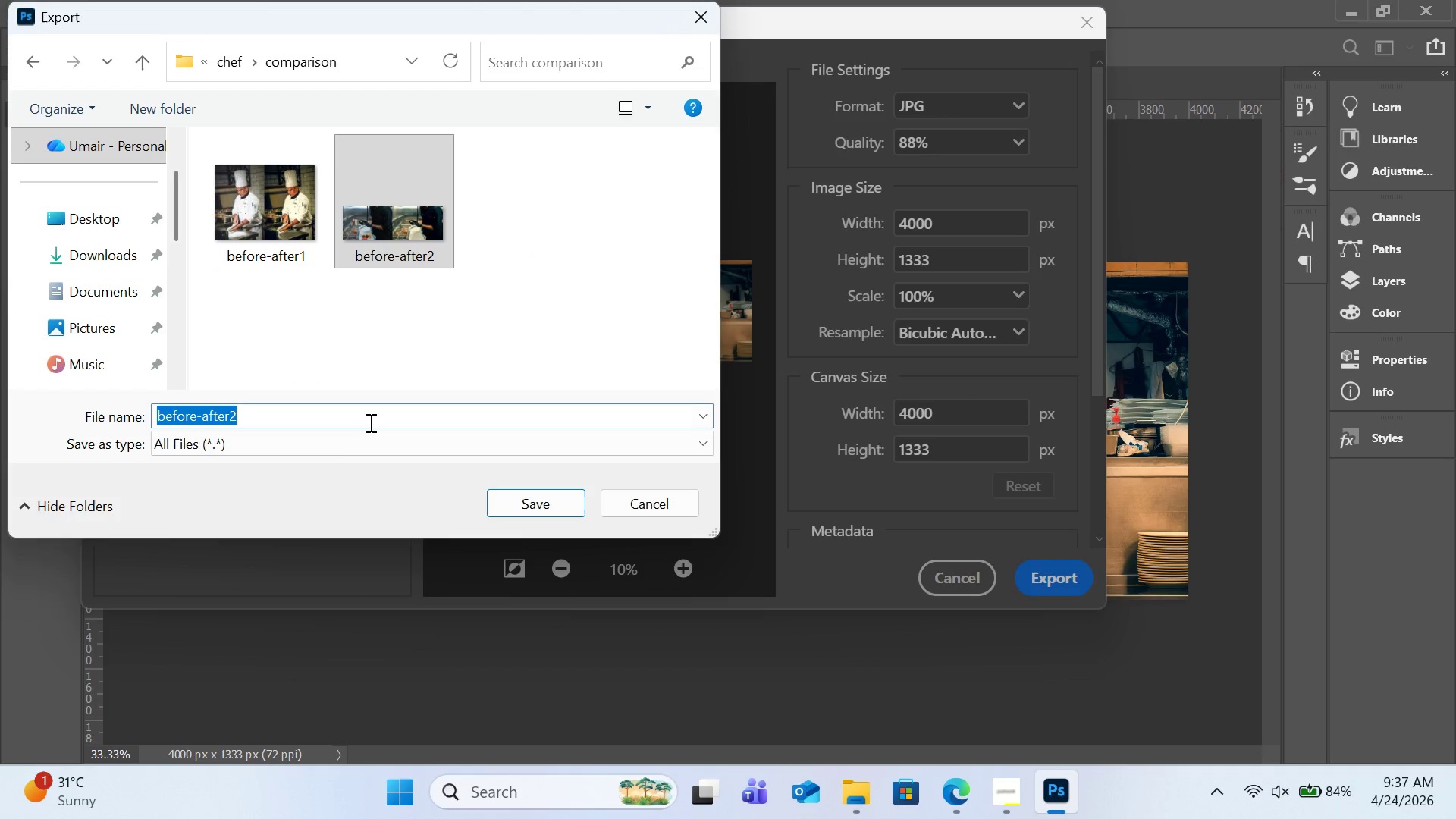 
double_click([369, 423])
 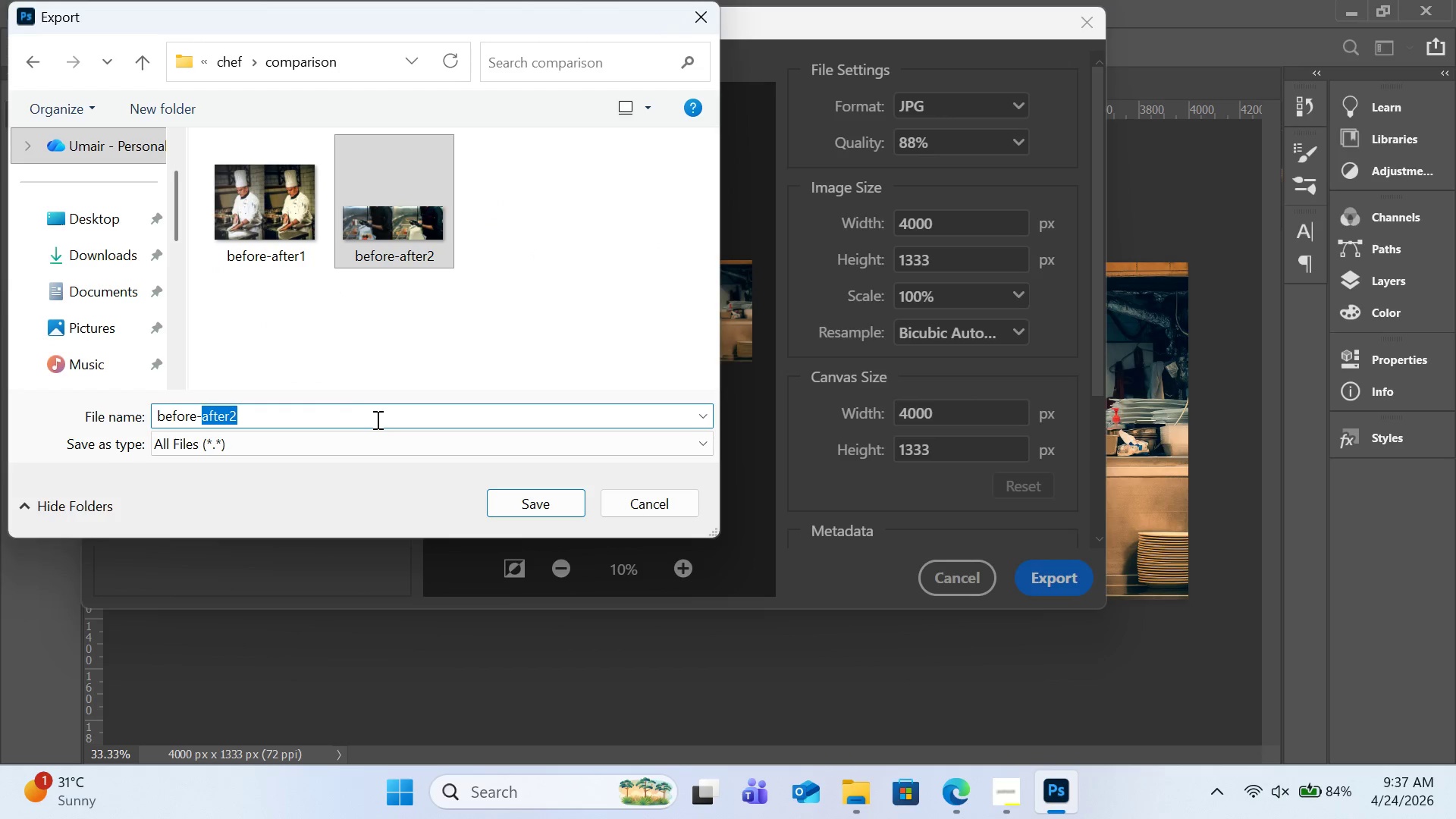 
left_click([377, 419])
 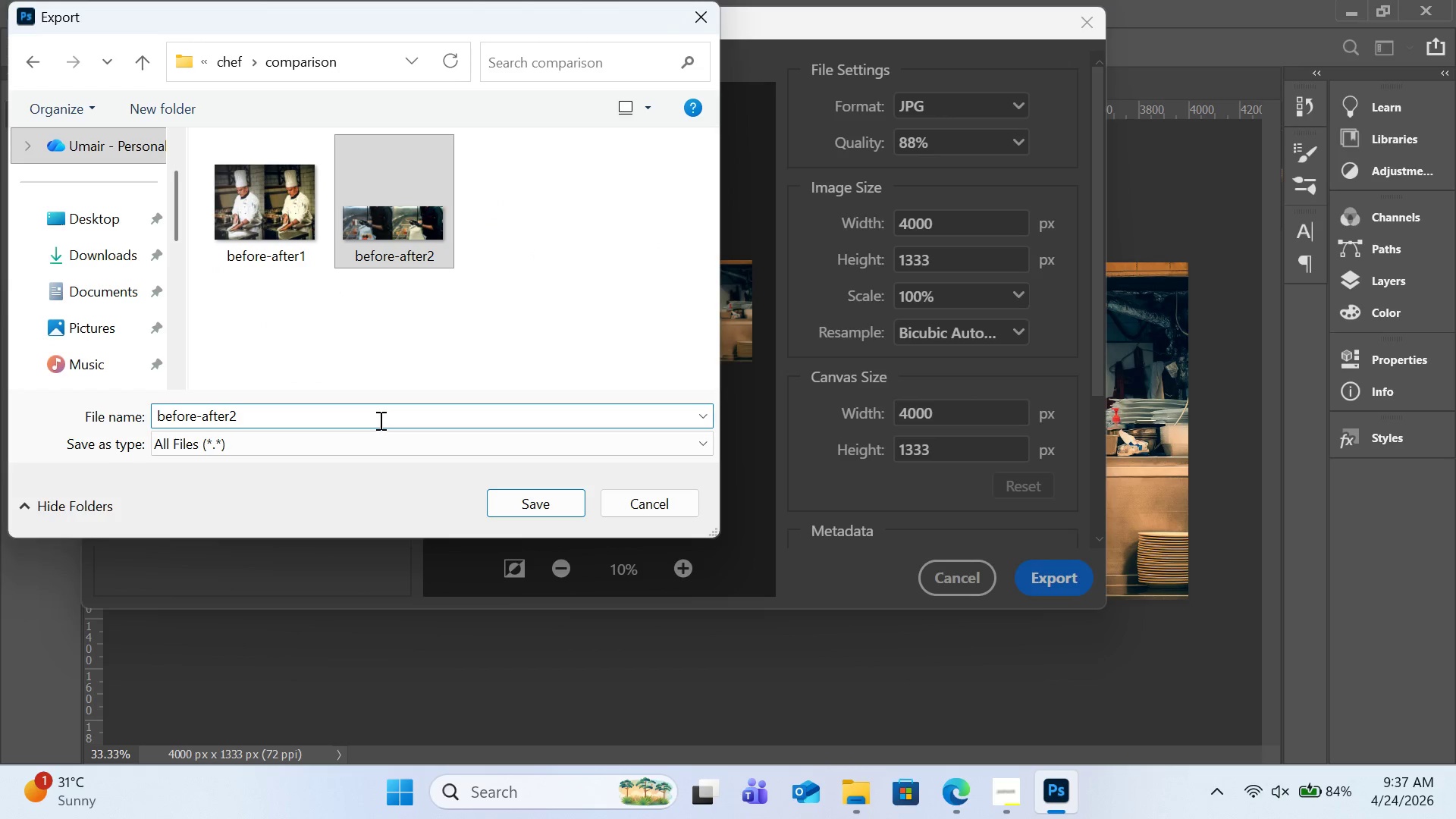 
key(Backspace)
 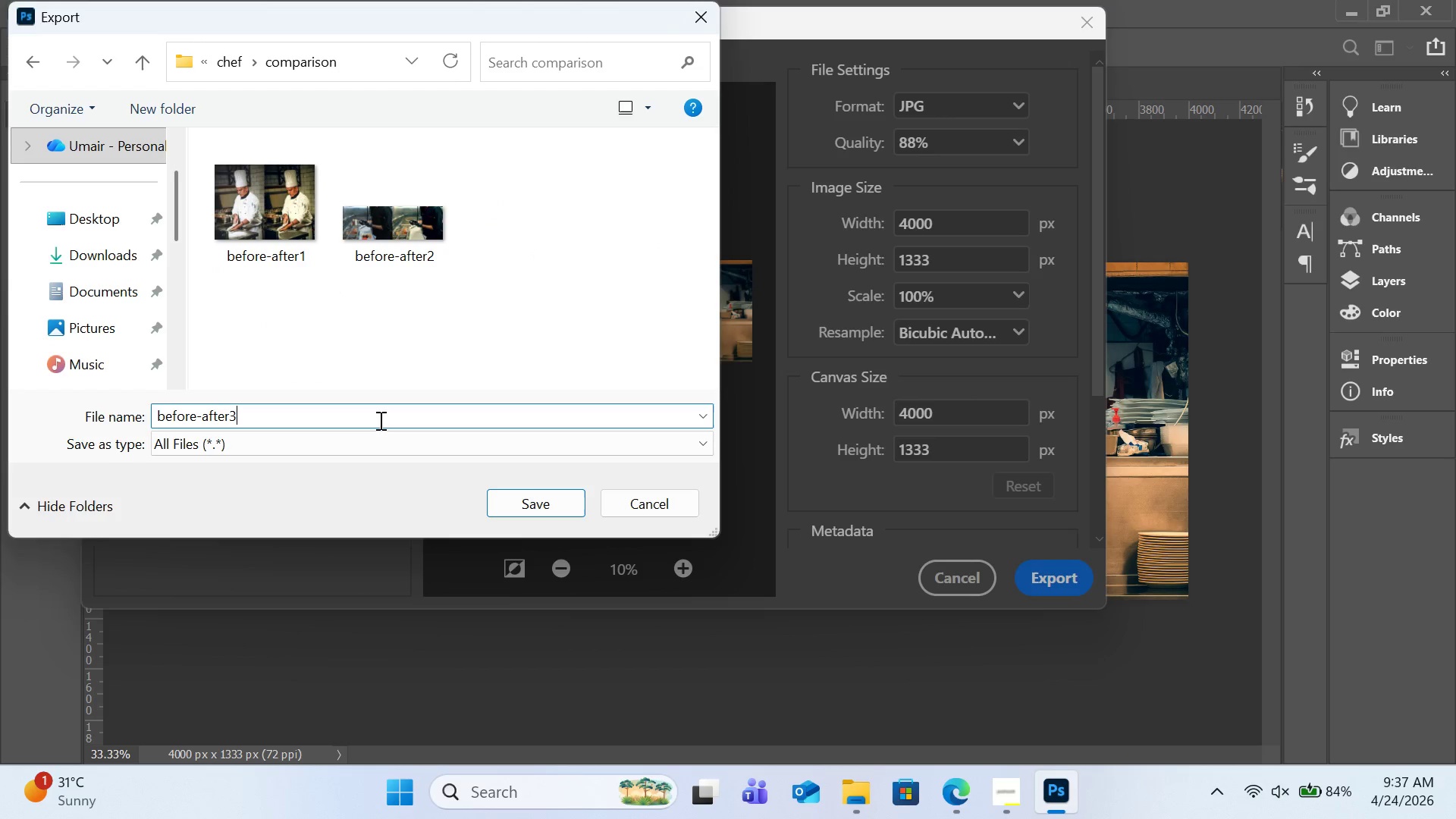 
key(3)
 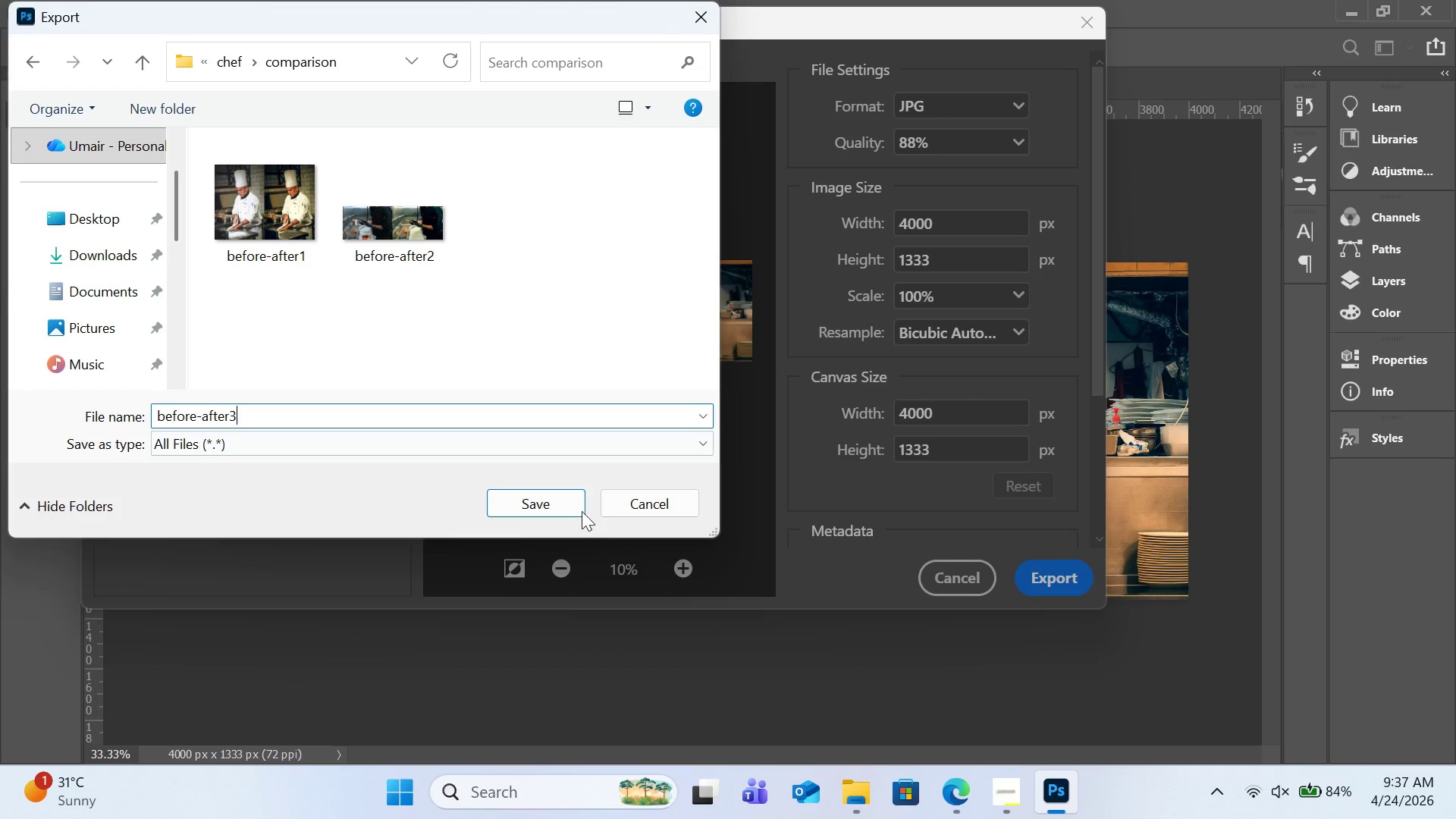 
left_click([564, 504])
 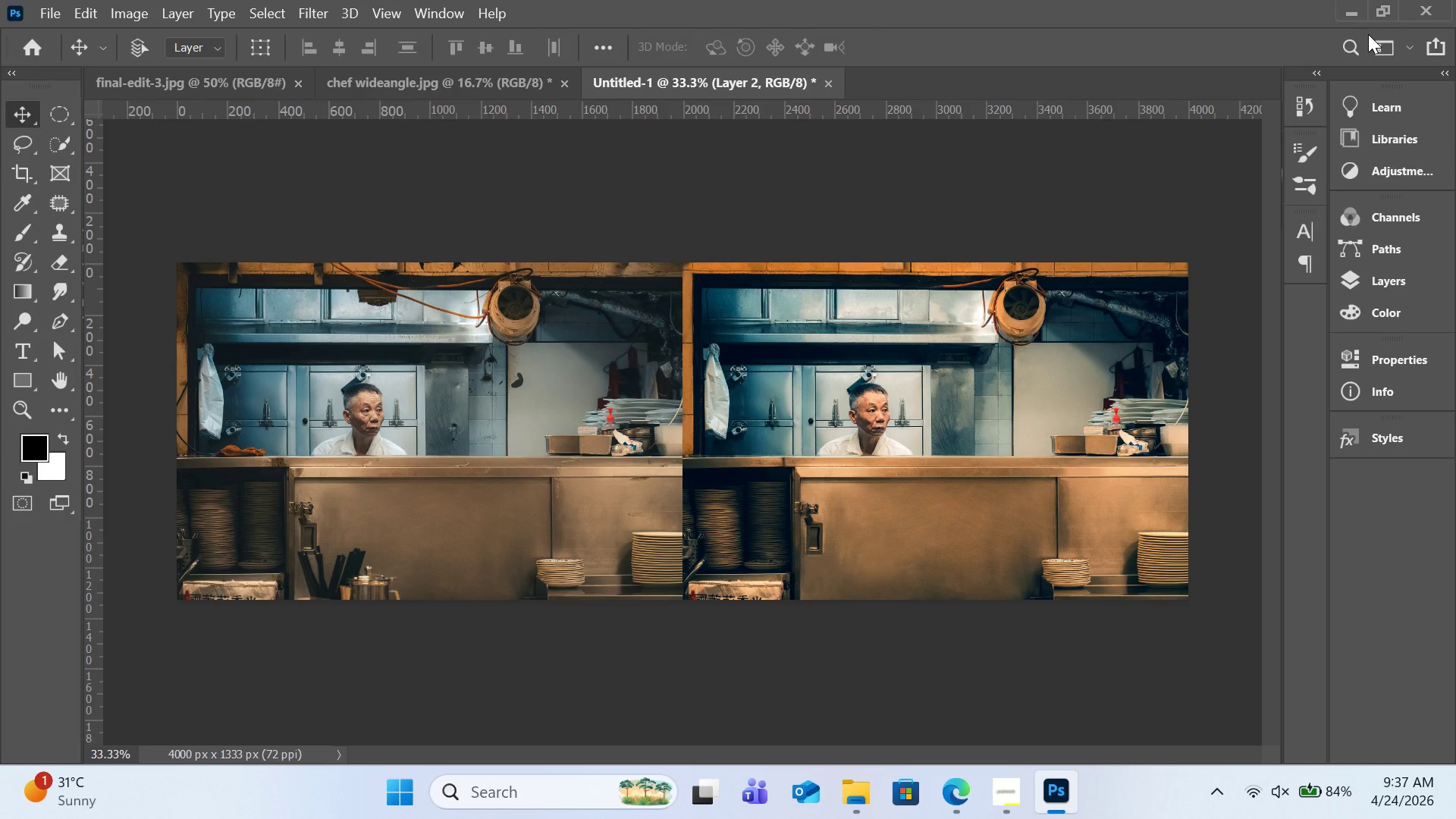 
wait(42.7)
 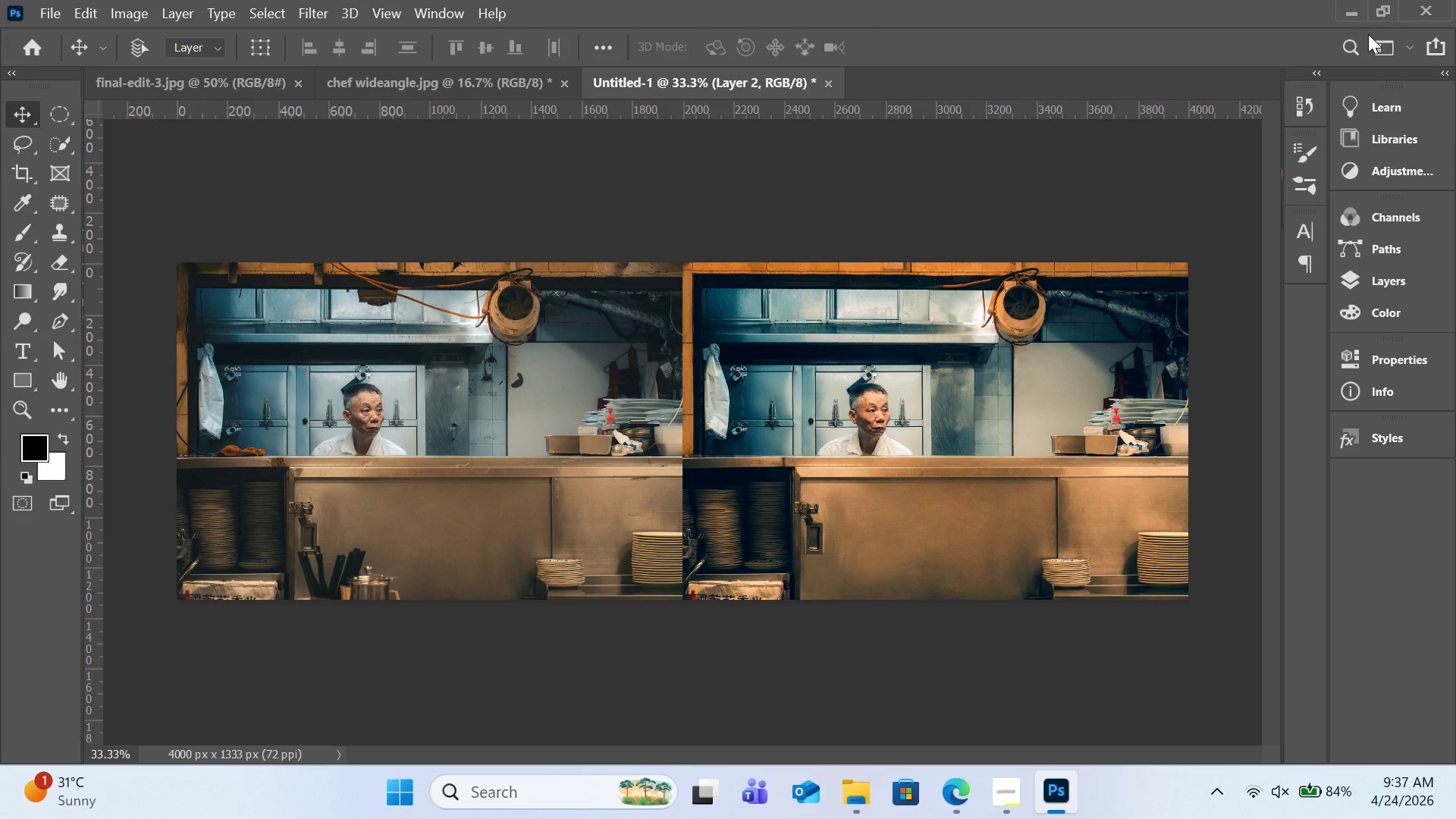 
left_click([1359, 10])
 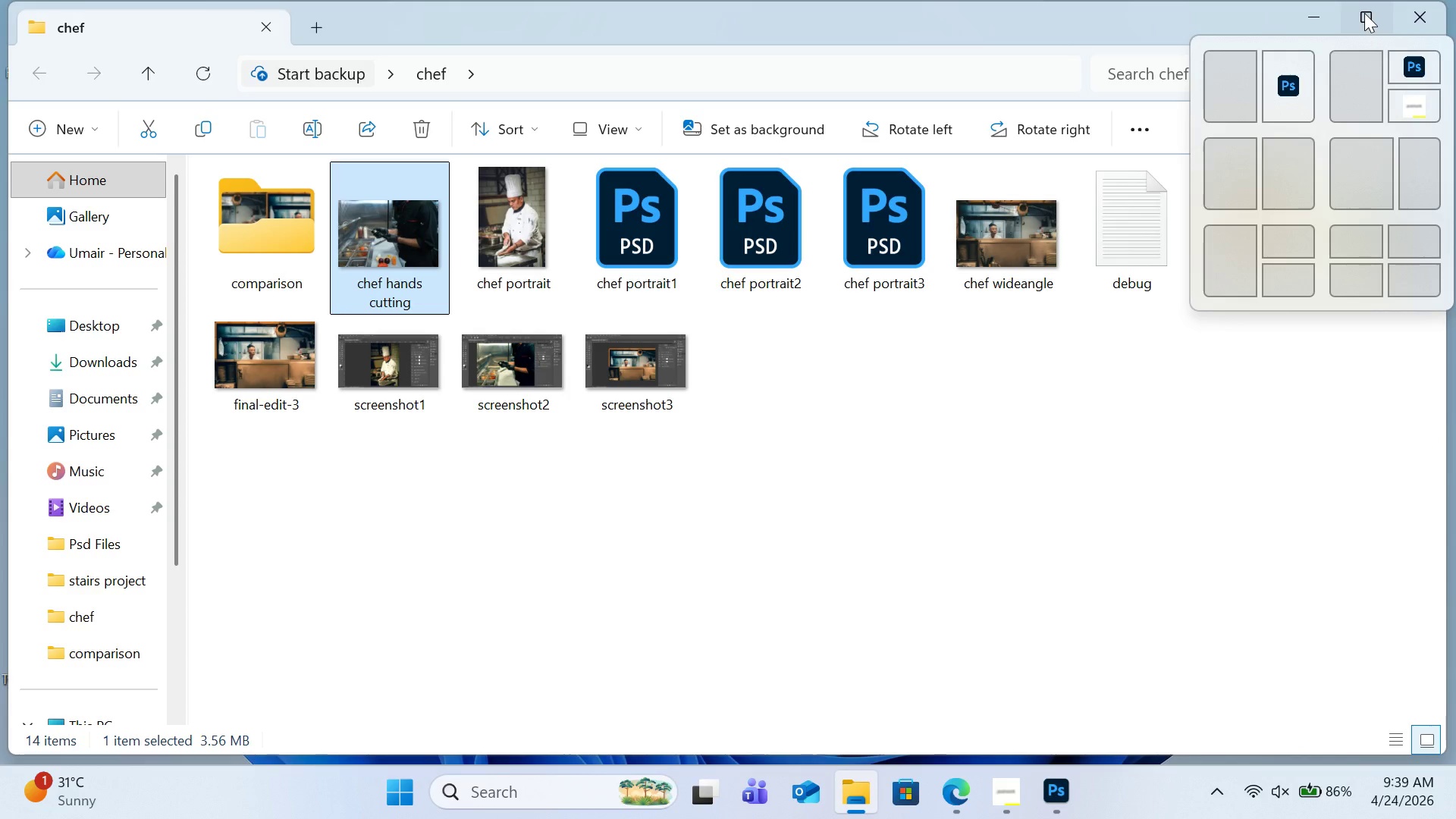 
wait(101.75)
 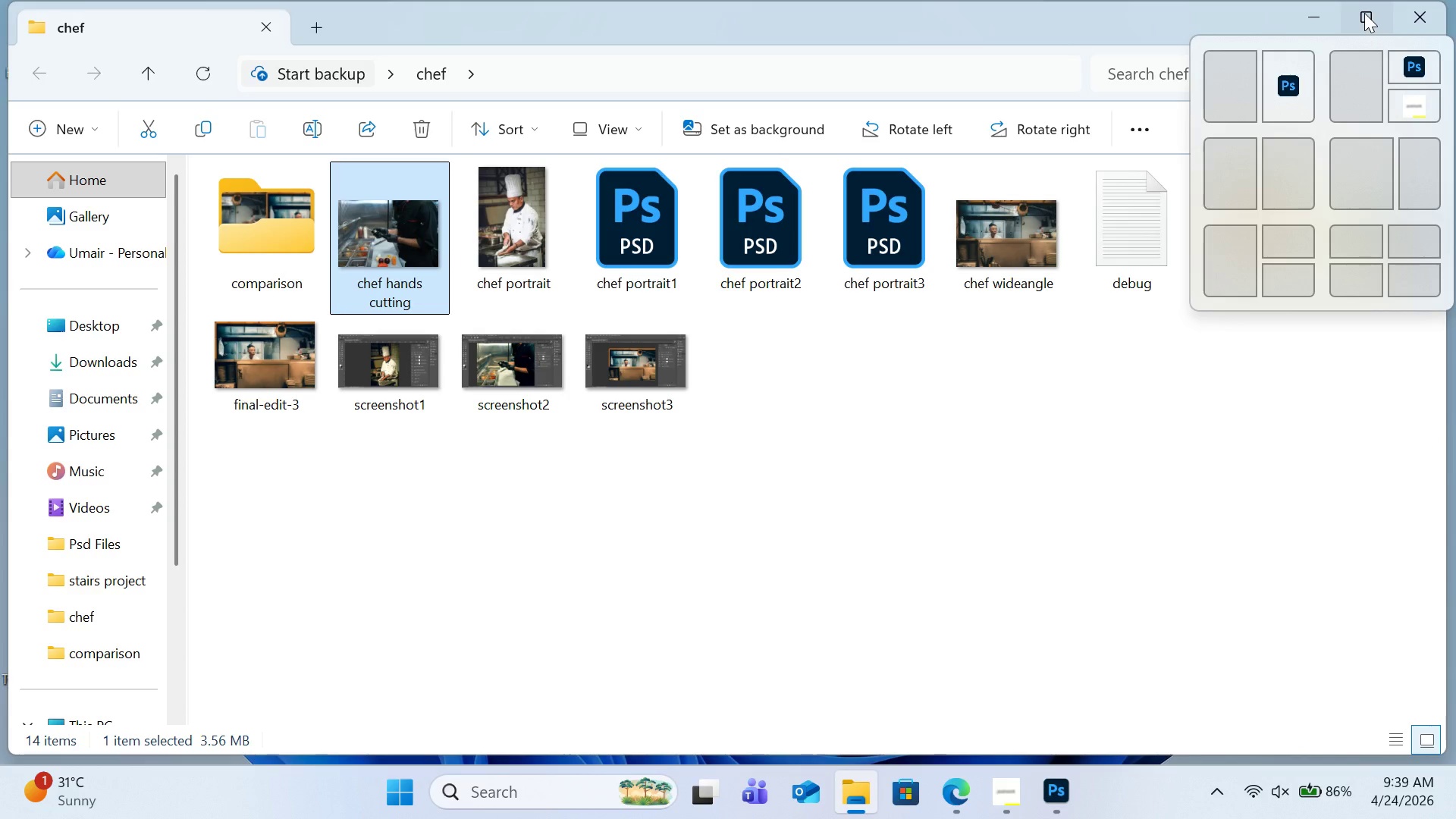 
left_click([1013, 792])